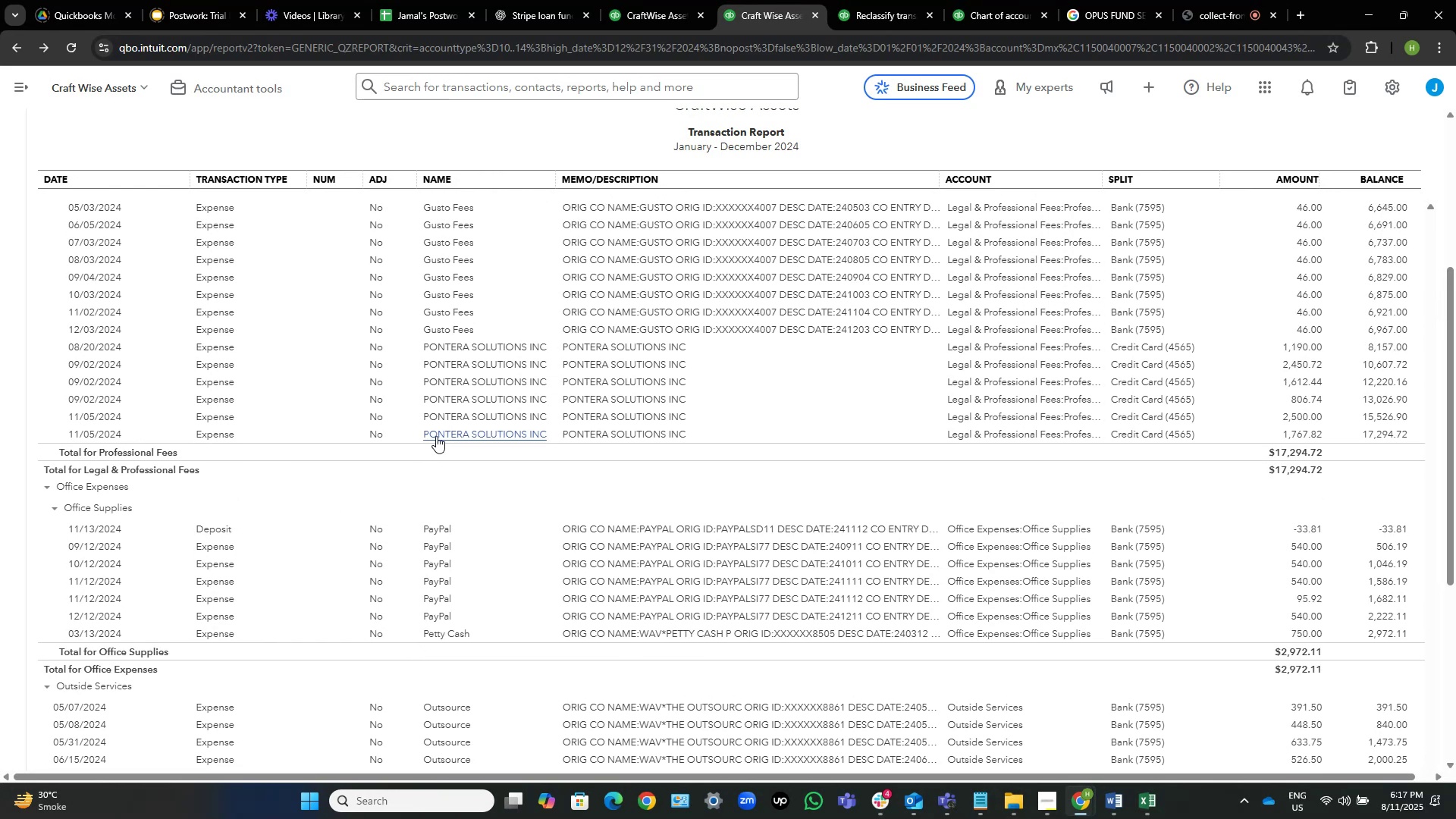 
wait(10.8)
 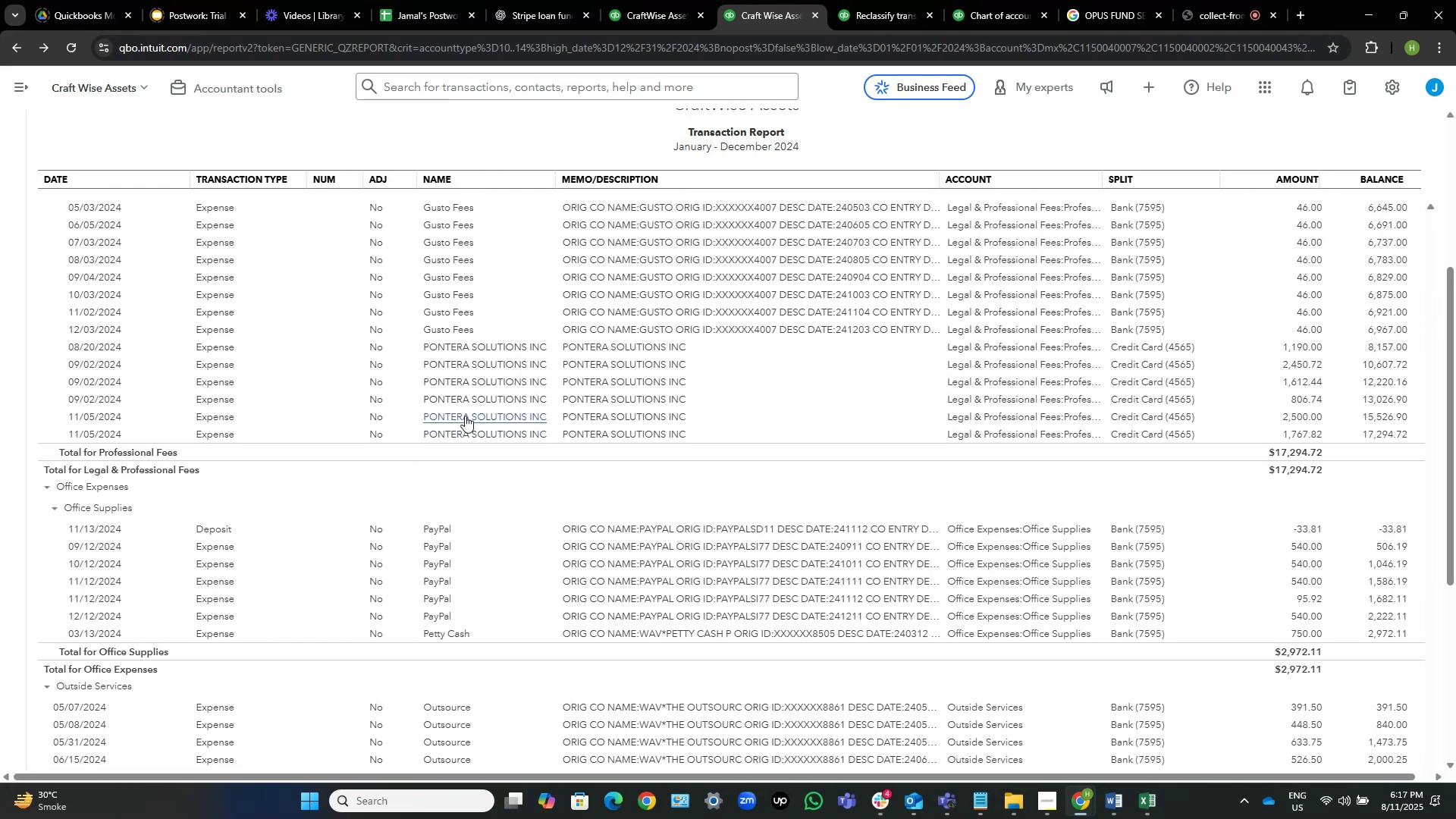 
key(Control+C)
 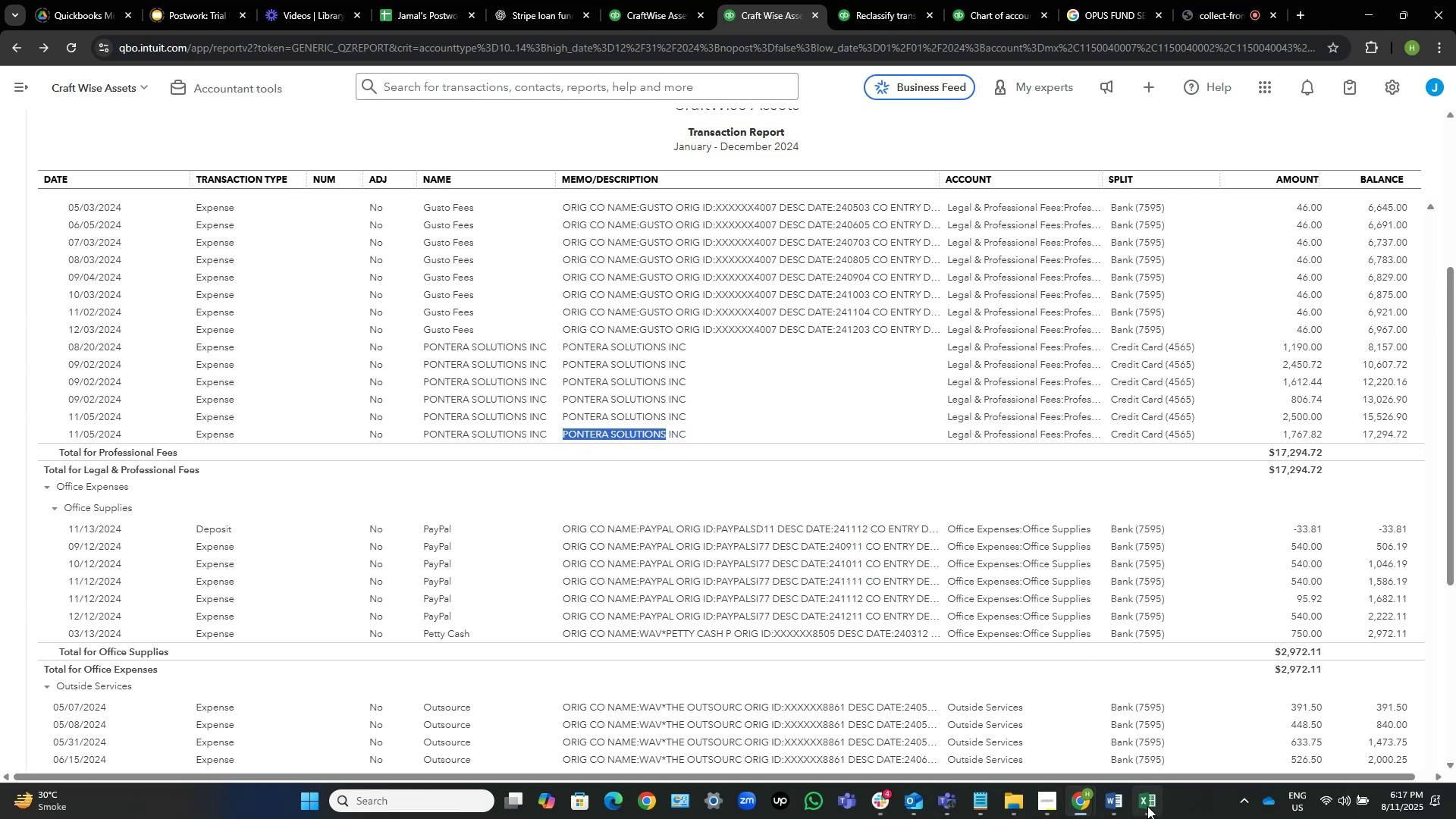 
left_click([1119, 802])
 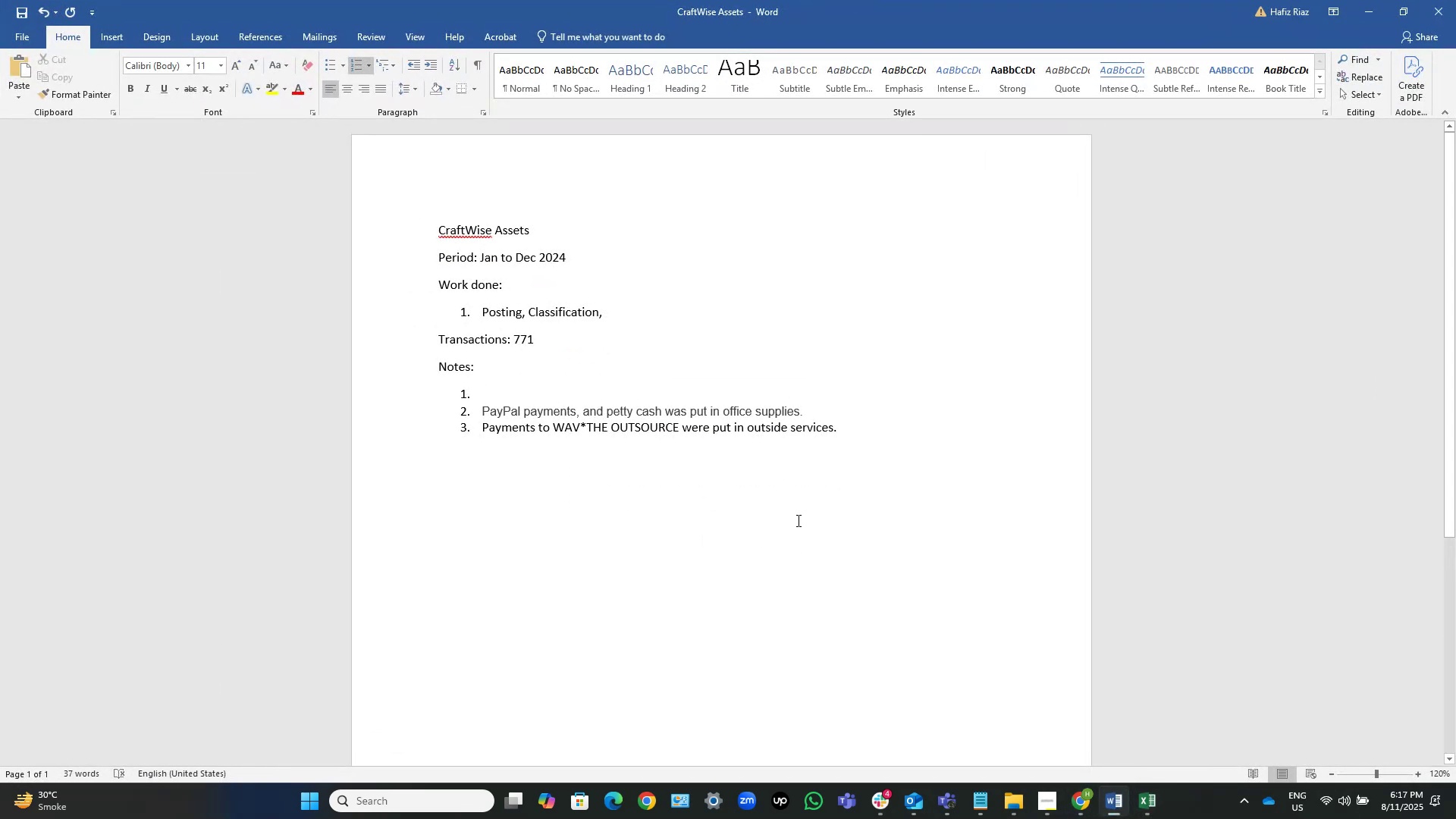 
key(Control+V)
 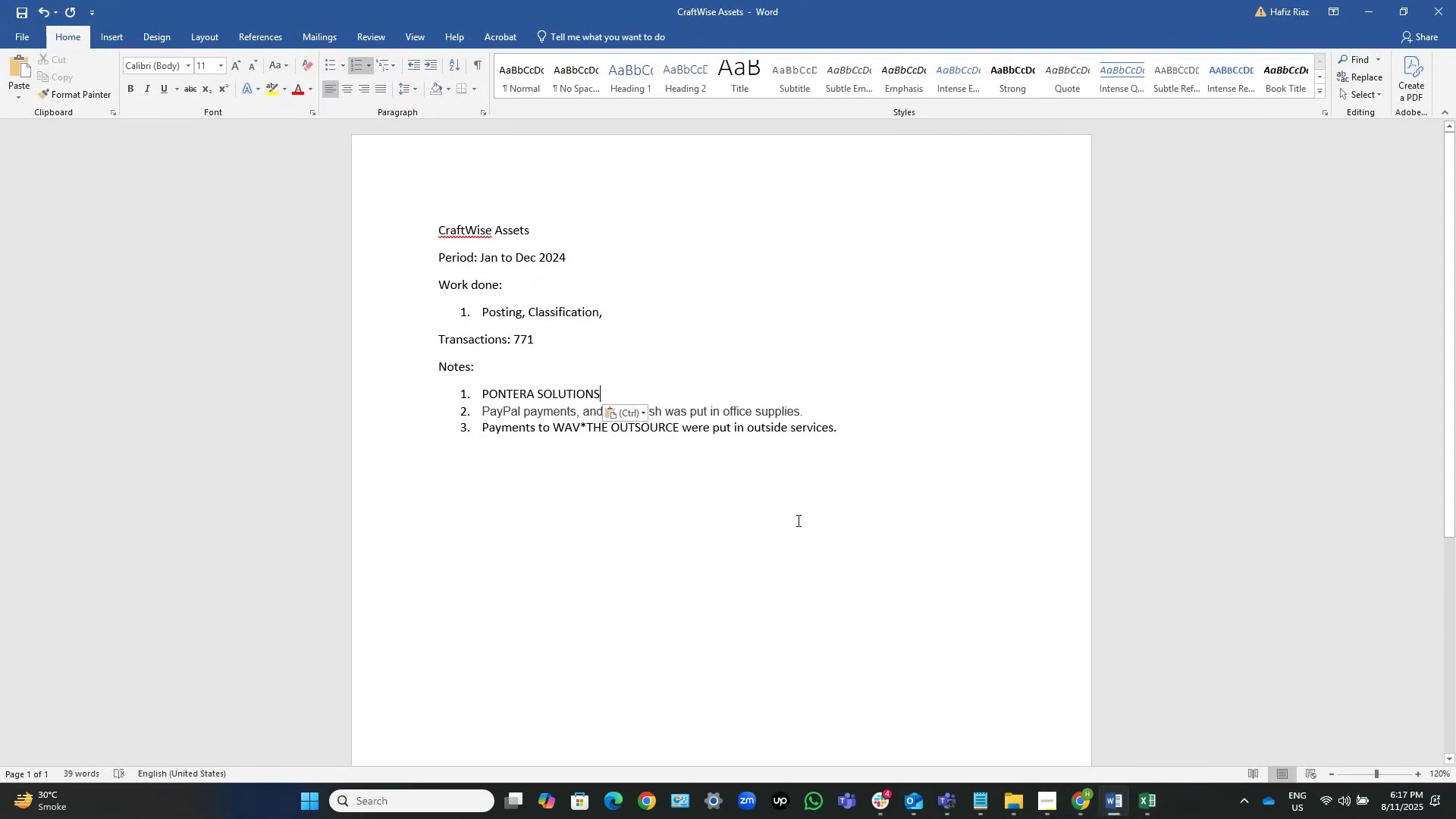 
type( were put in professional fees.)
 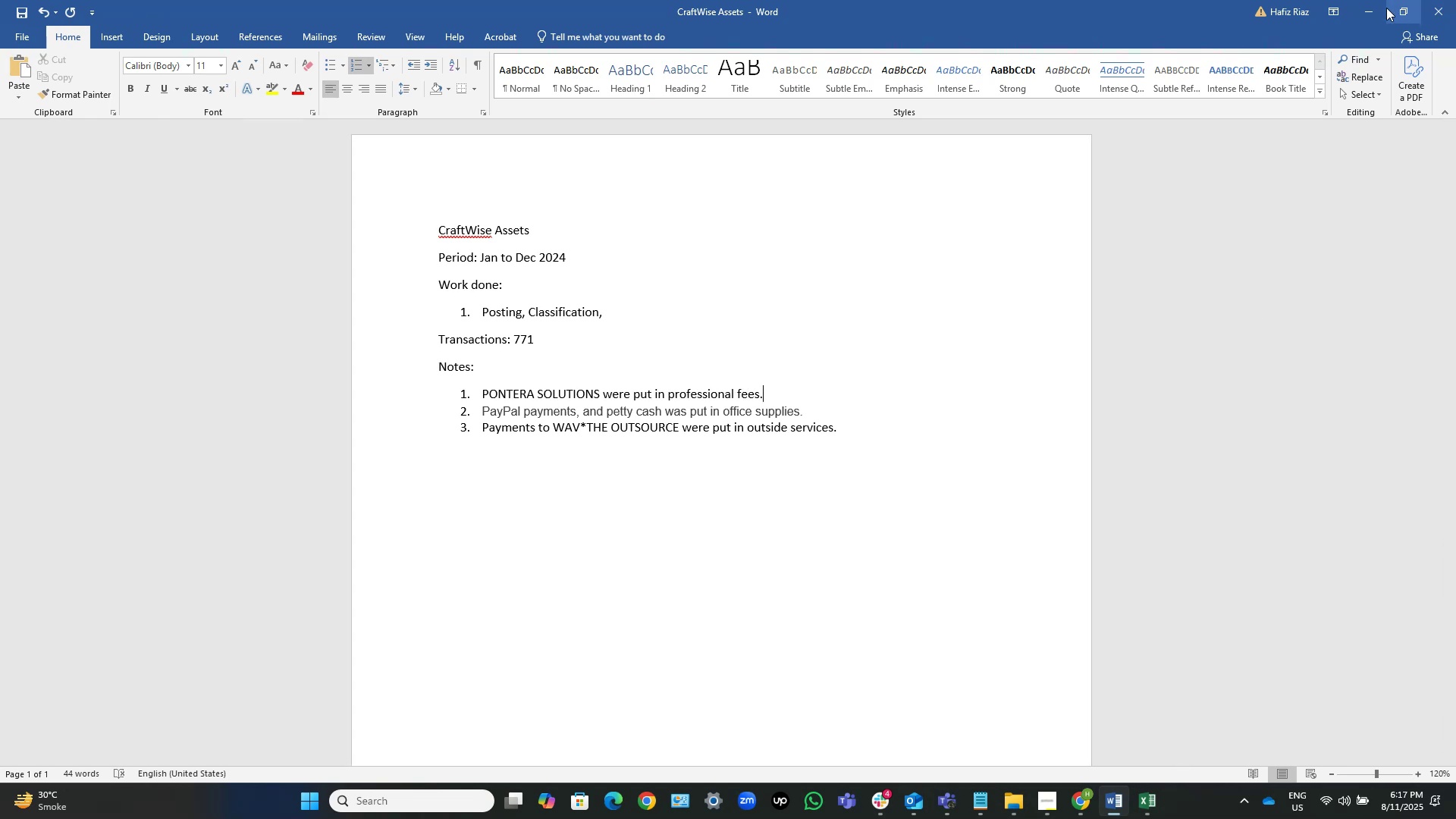 
left_click([1367, 15])
 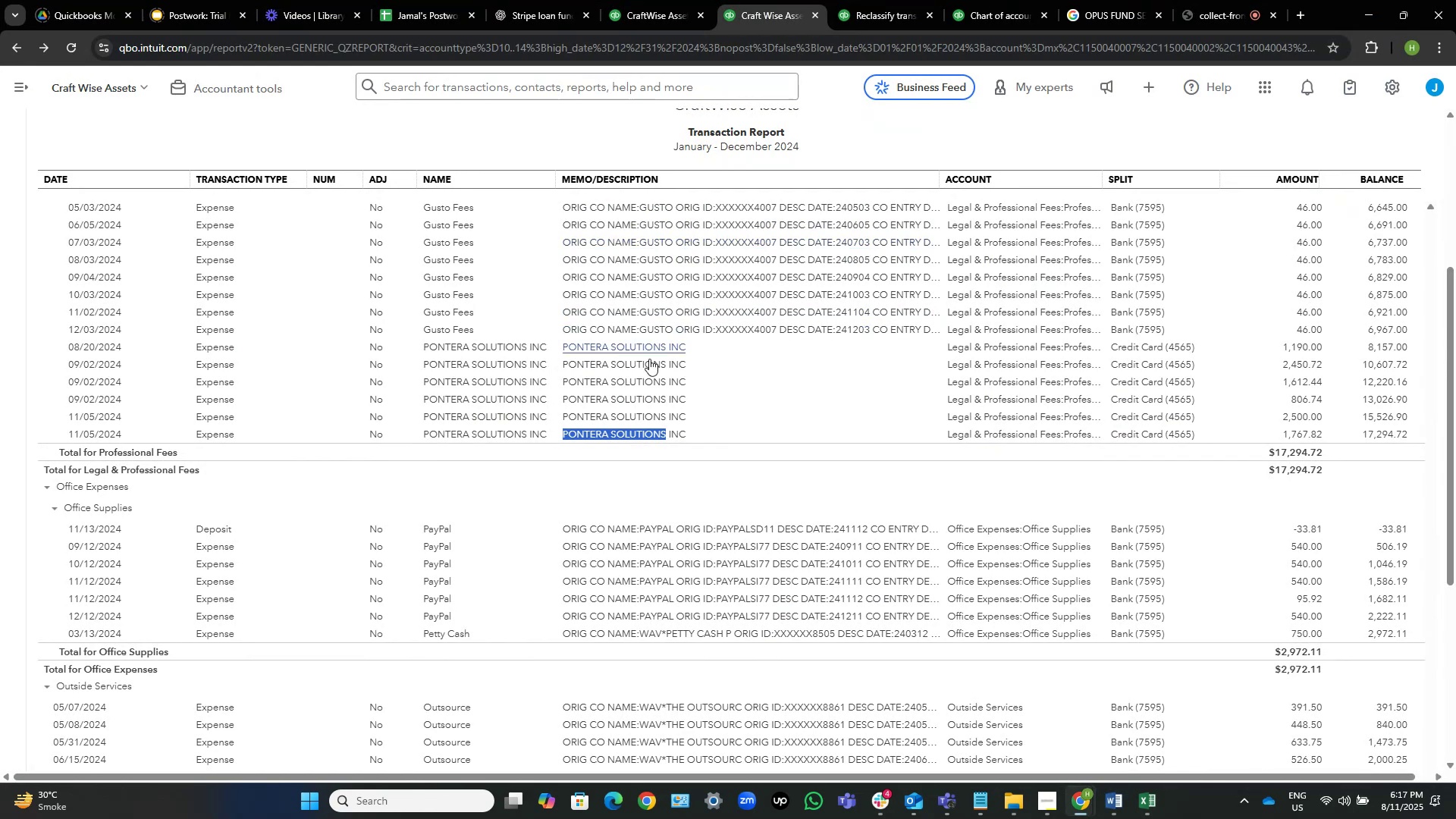 
scroll: coordinate [748, 384], scroll_direction: up, amount: 4.0
 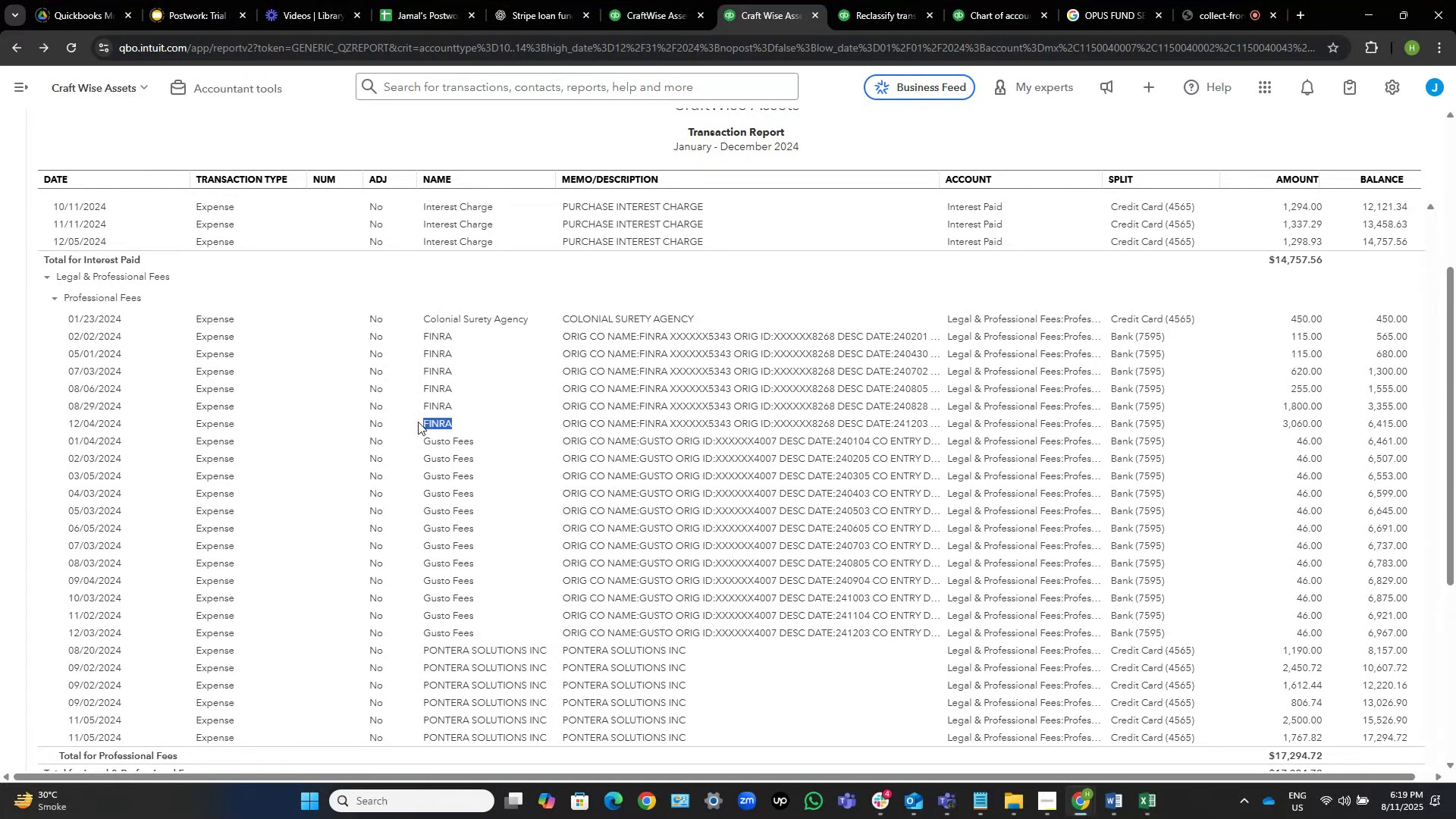 
wait(100.77)
 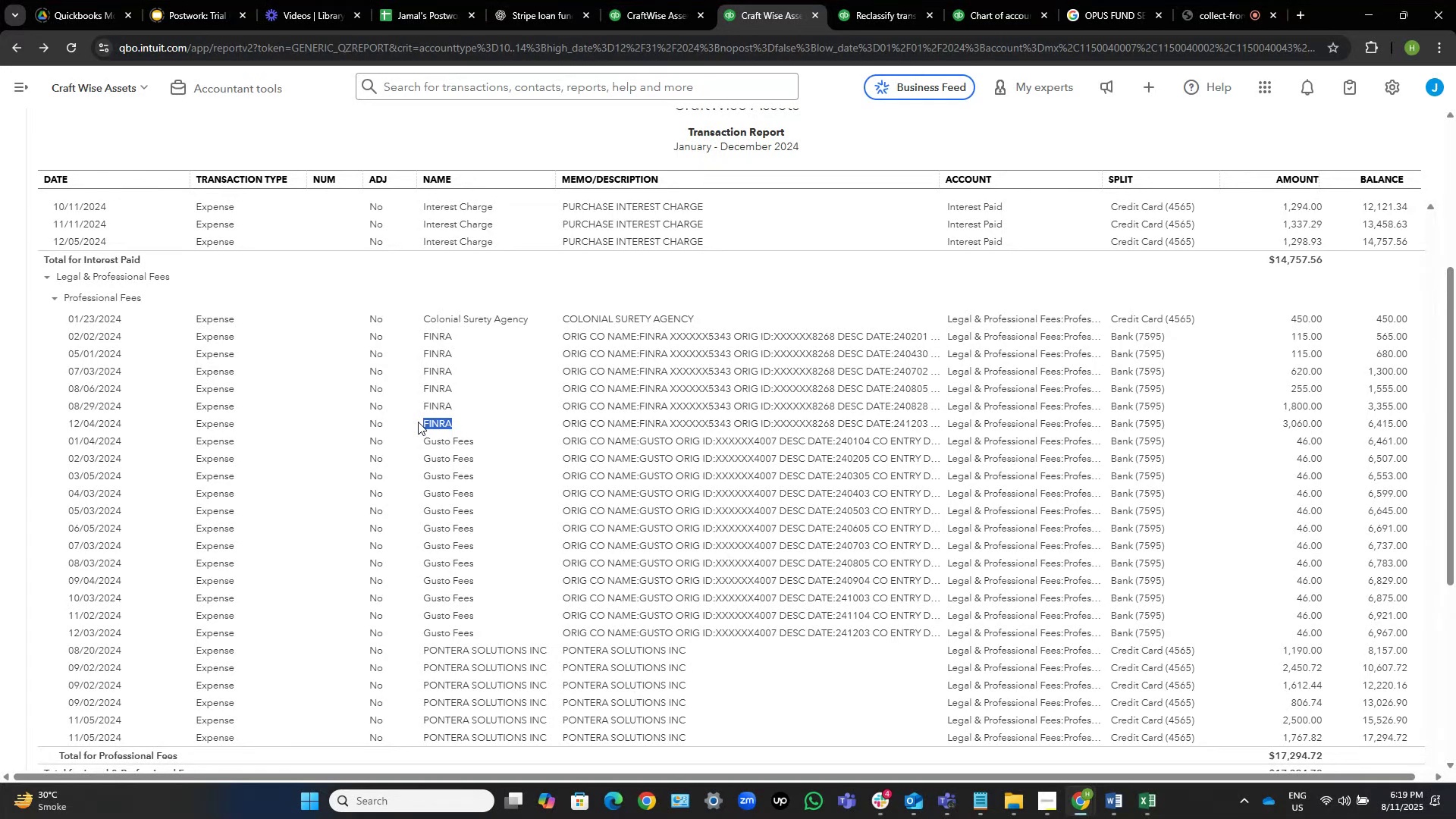 
left_click([1107, 799])
 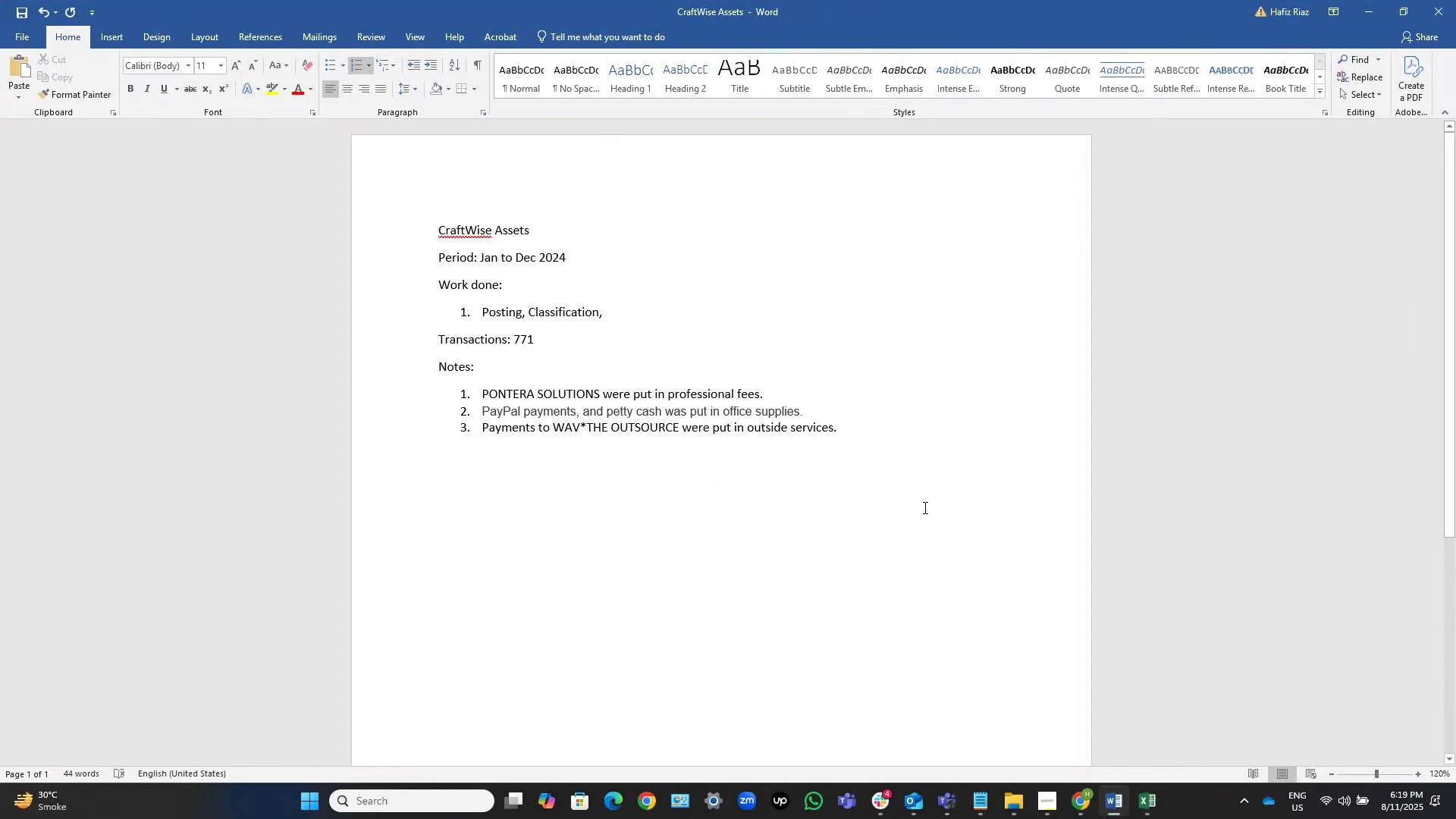 
key(Home)
 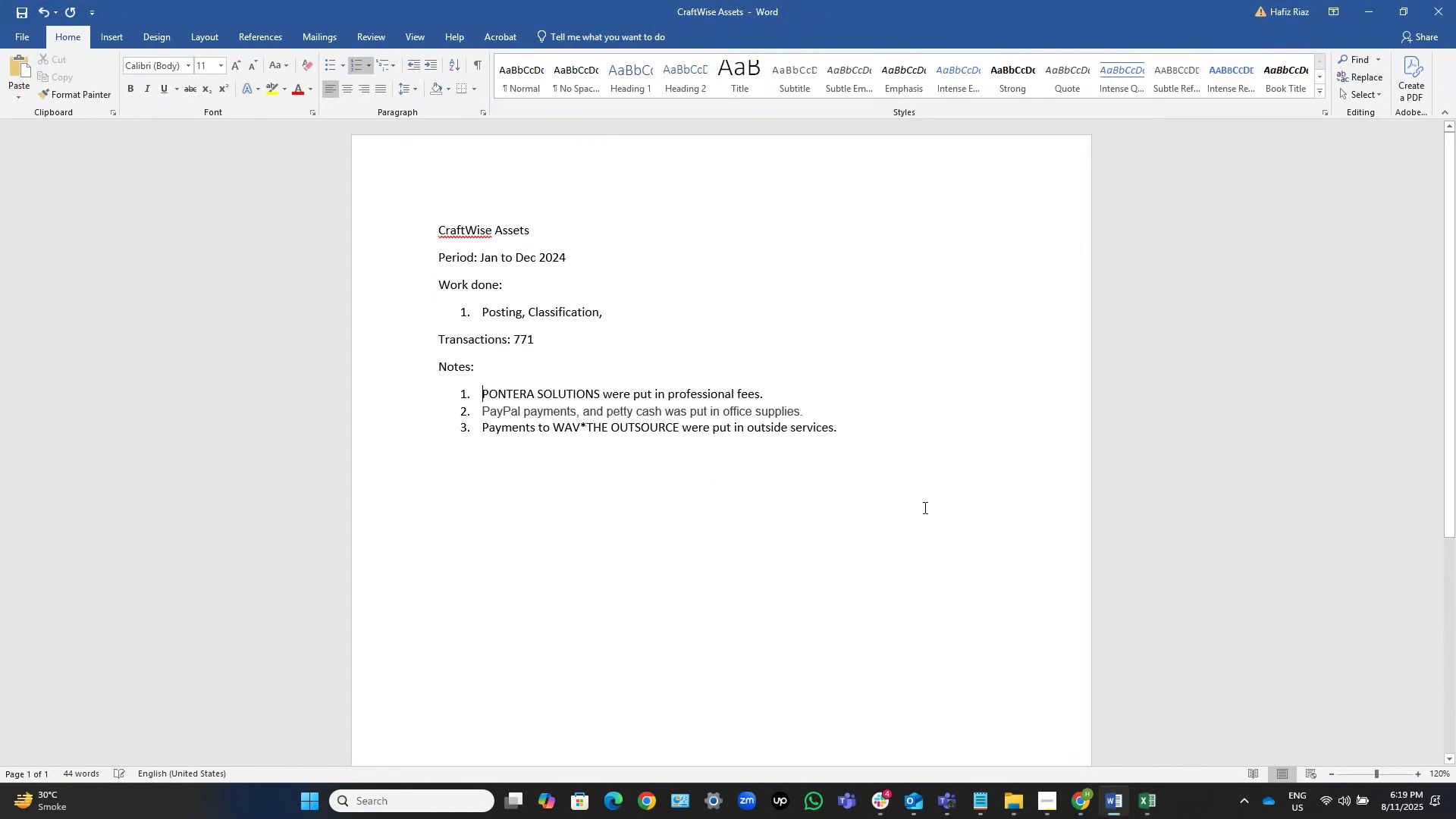 
key(Control+V)
 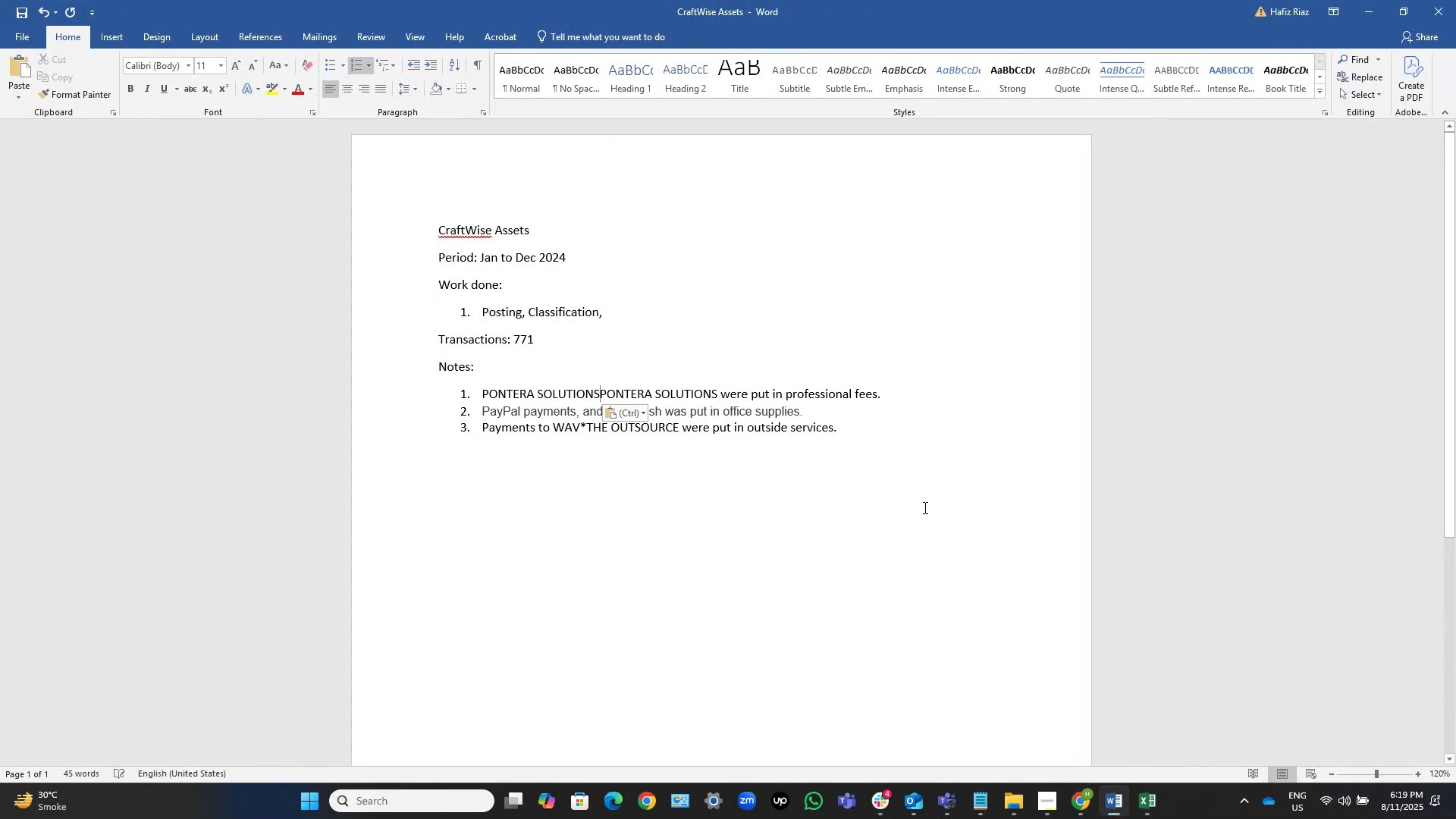 
key(Control+Z)
 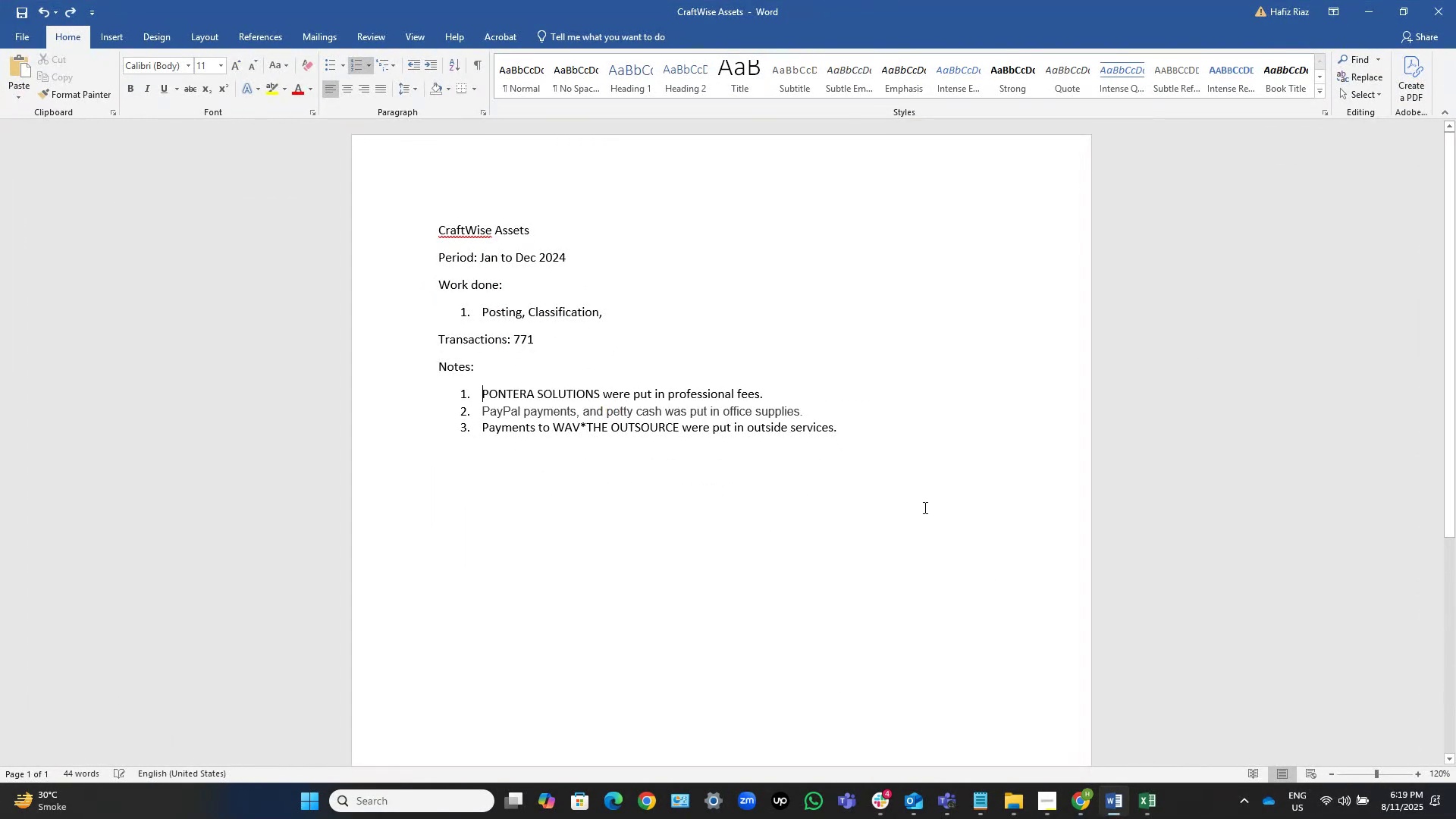 
type(Finra, and )
 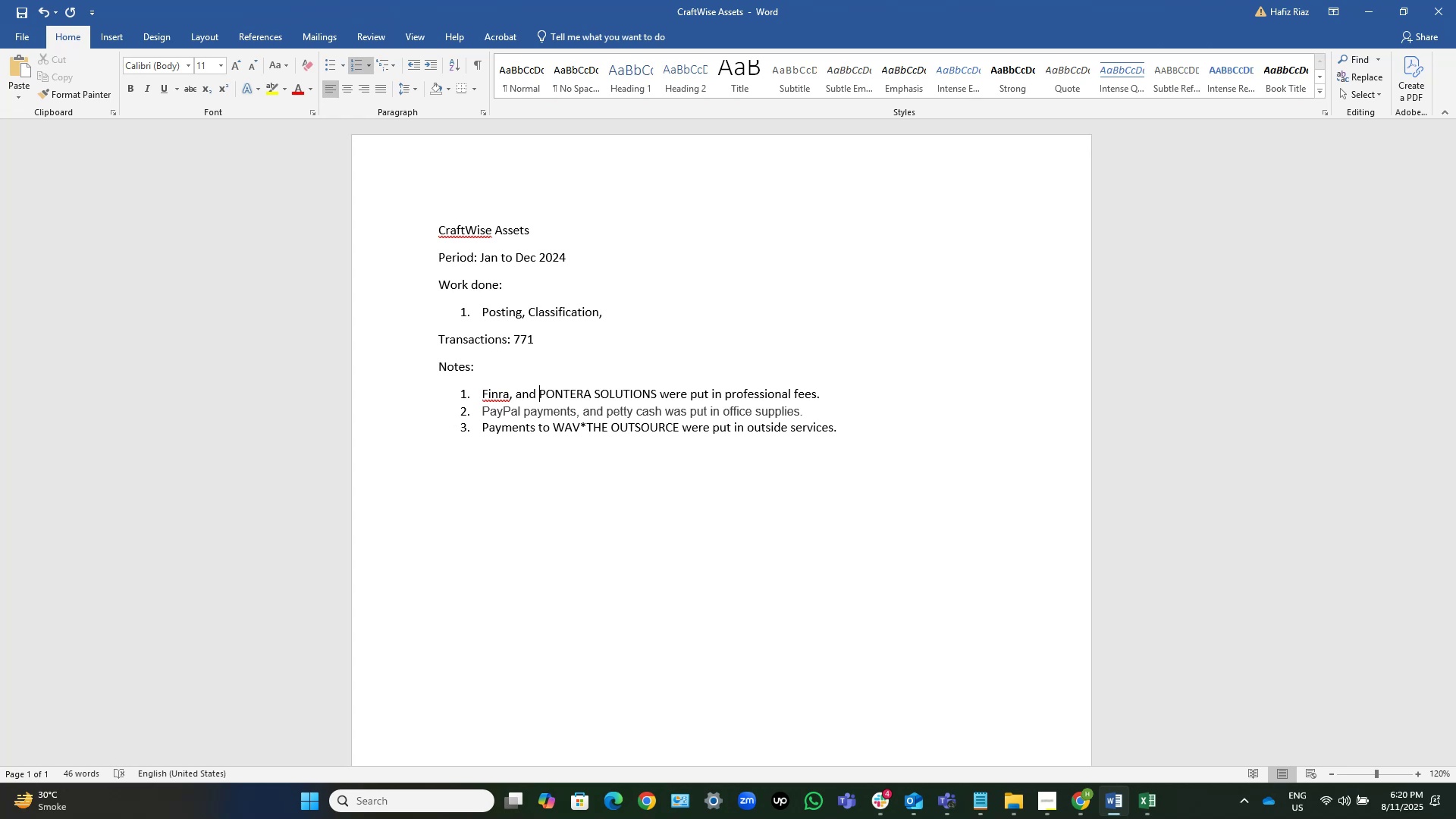 
wait(80.63)
 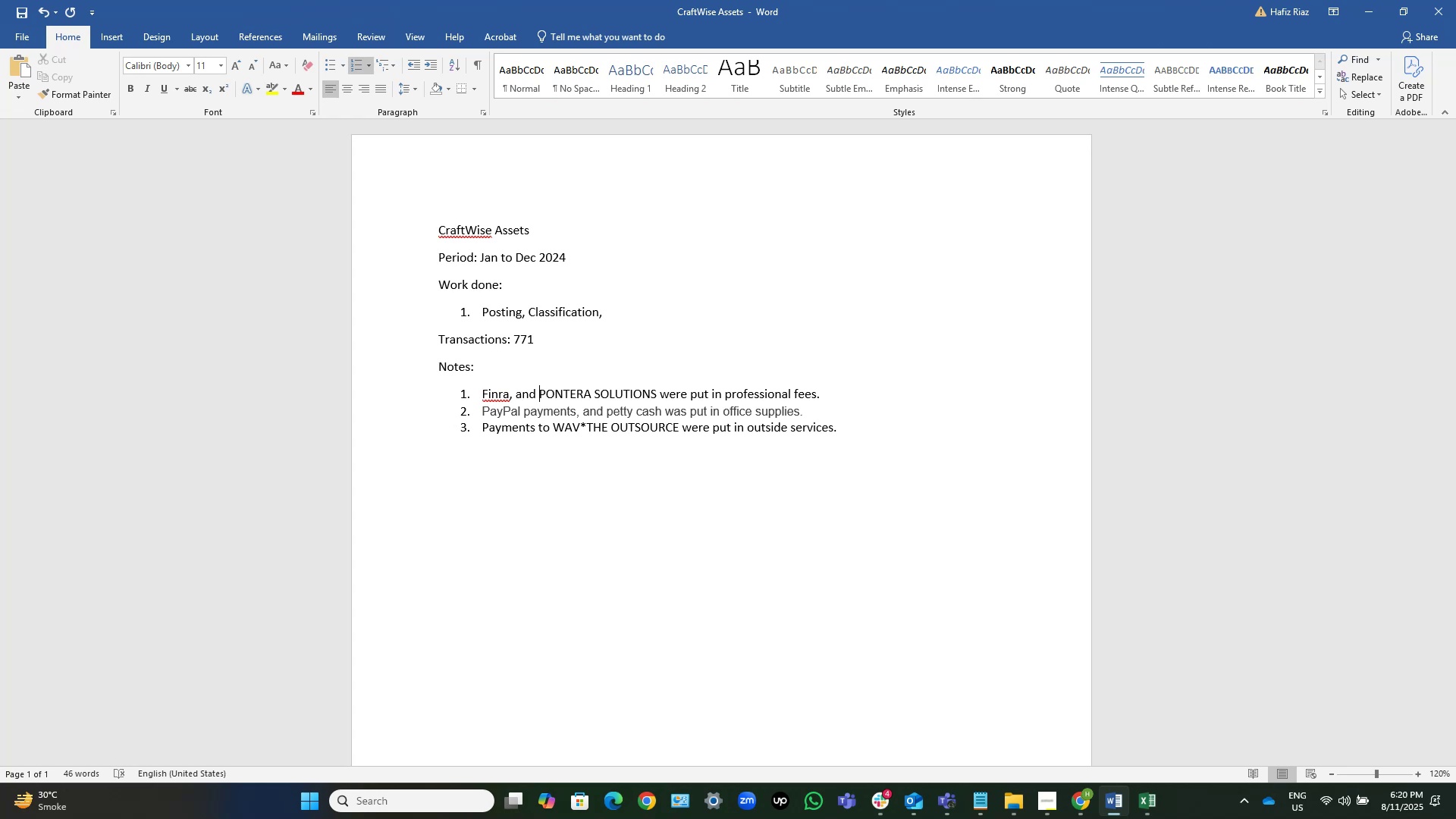 
key(Control+D)
 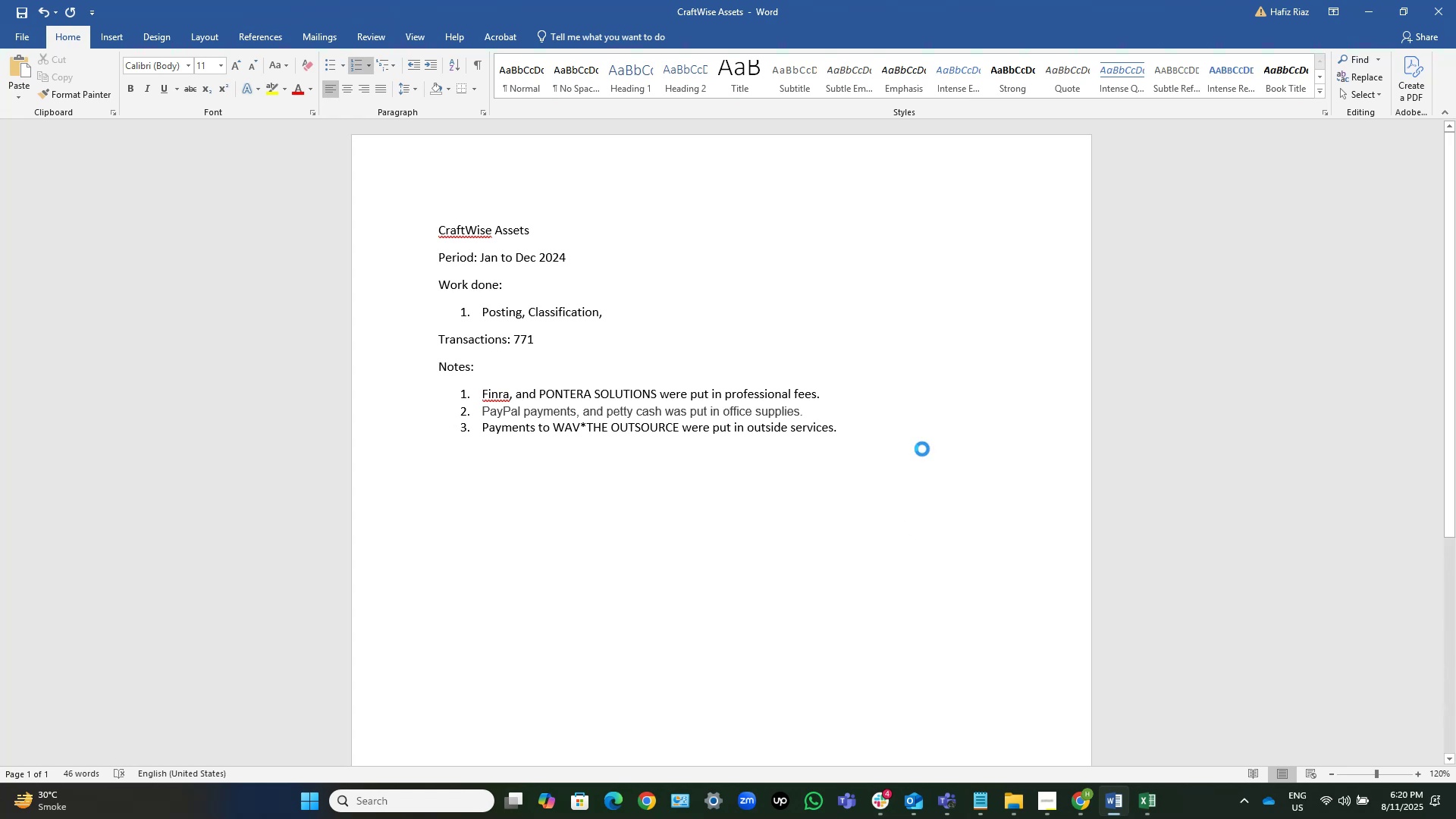 
hold_key(key=S, duration=0.4)
 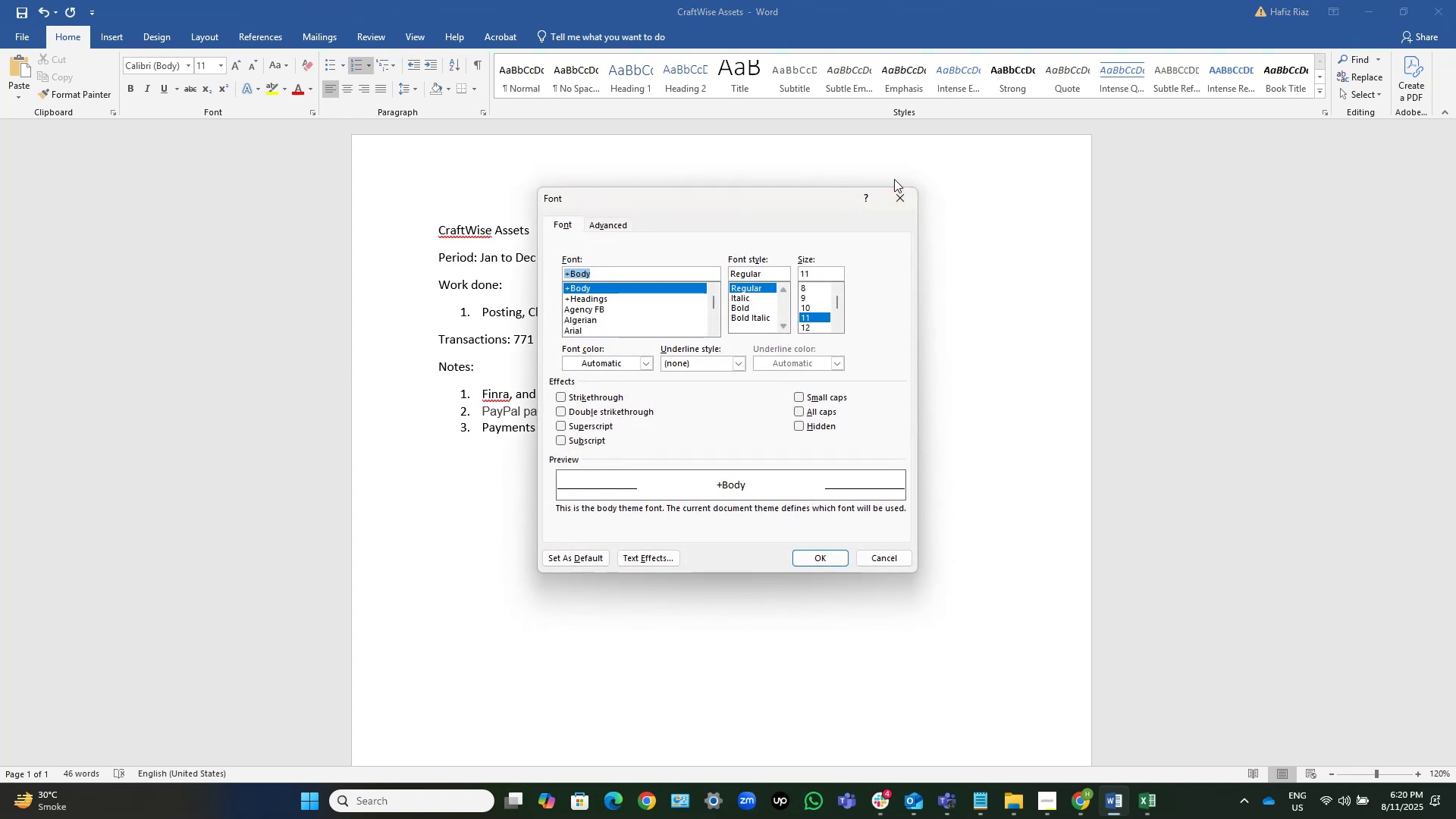 
double_click([897, 200])
 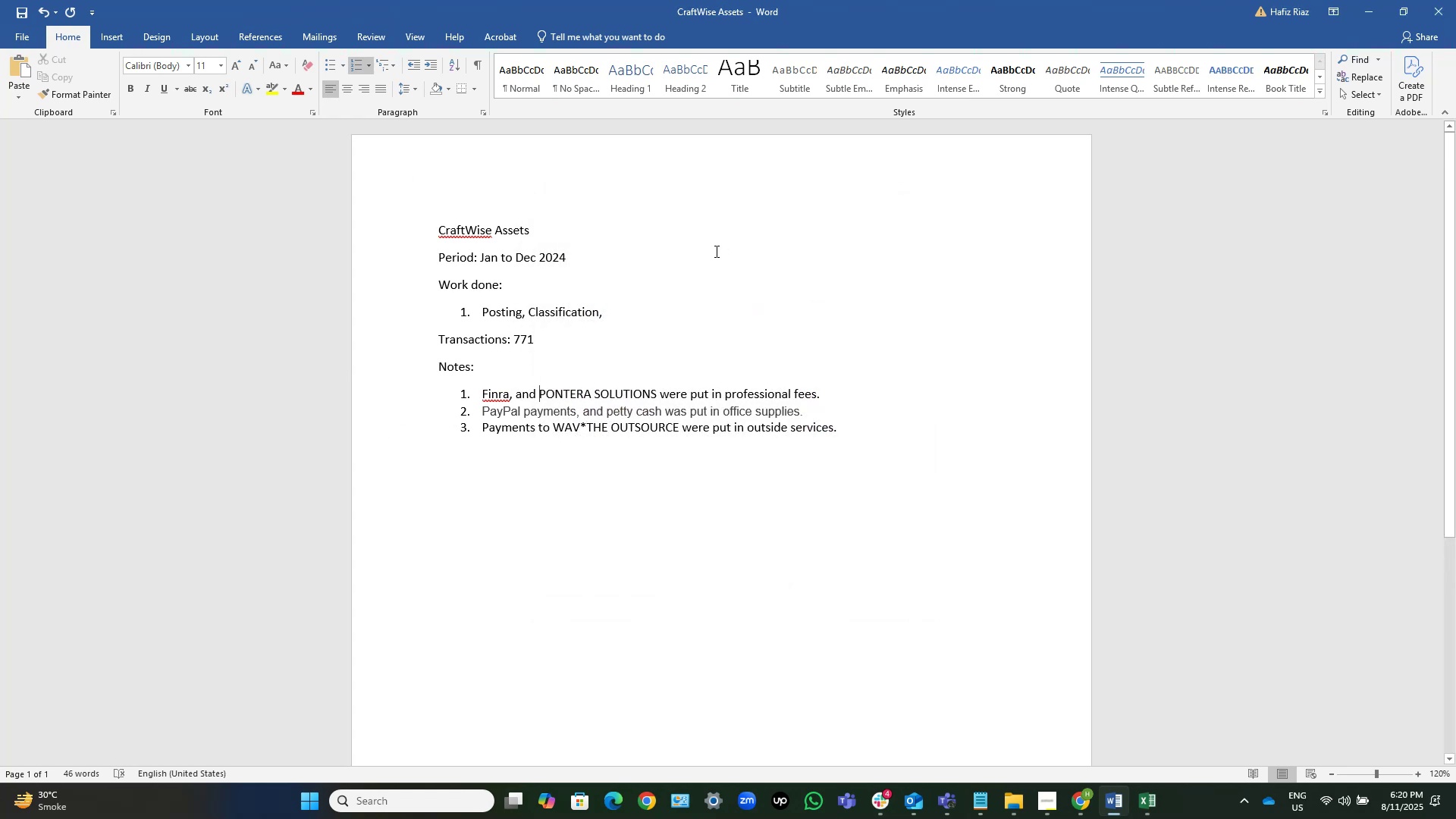 
left_click([659, 240])
 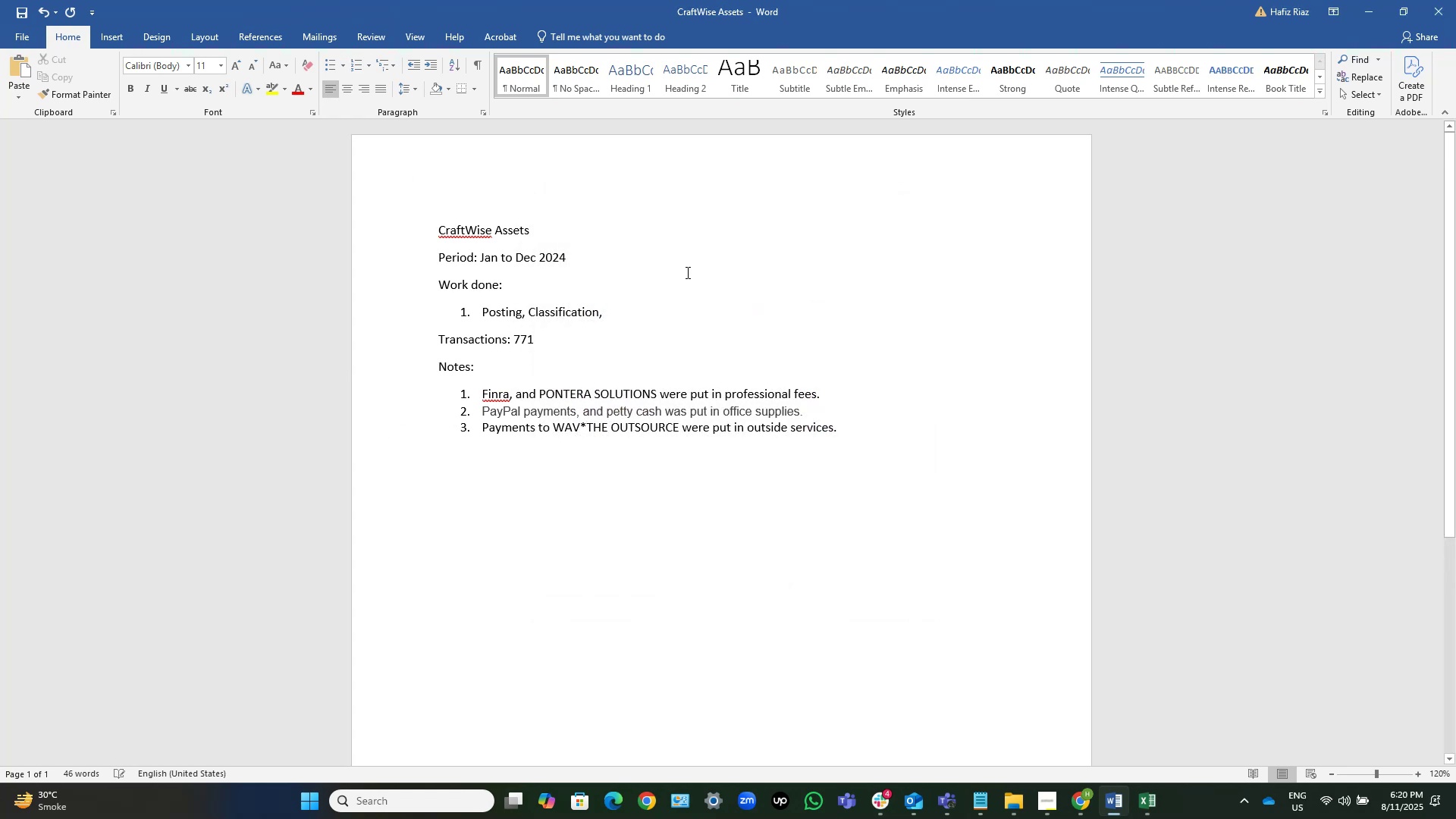 
key(Control+ControlLeft)
 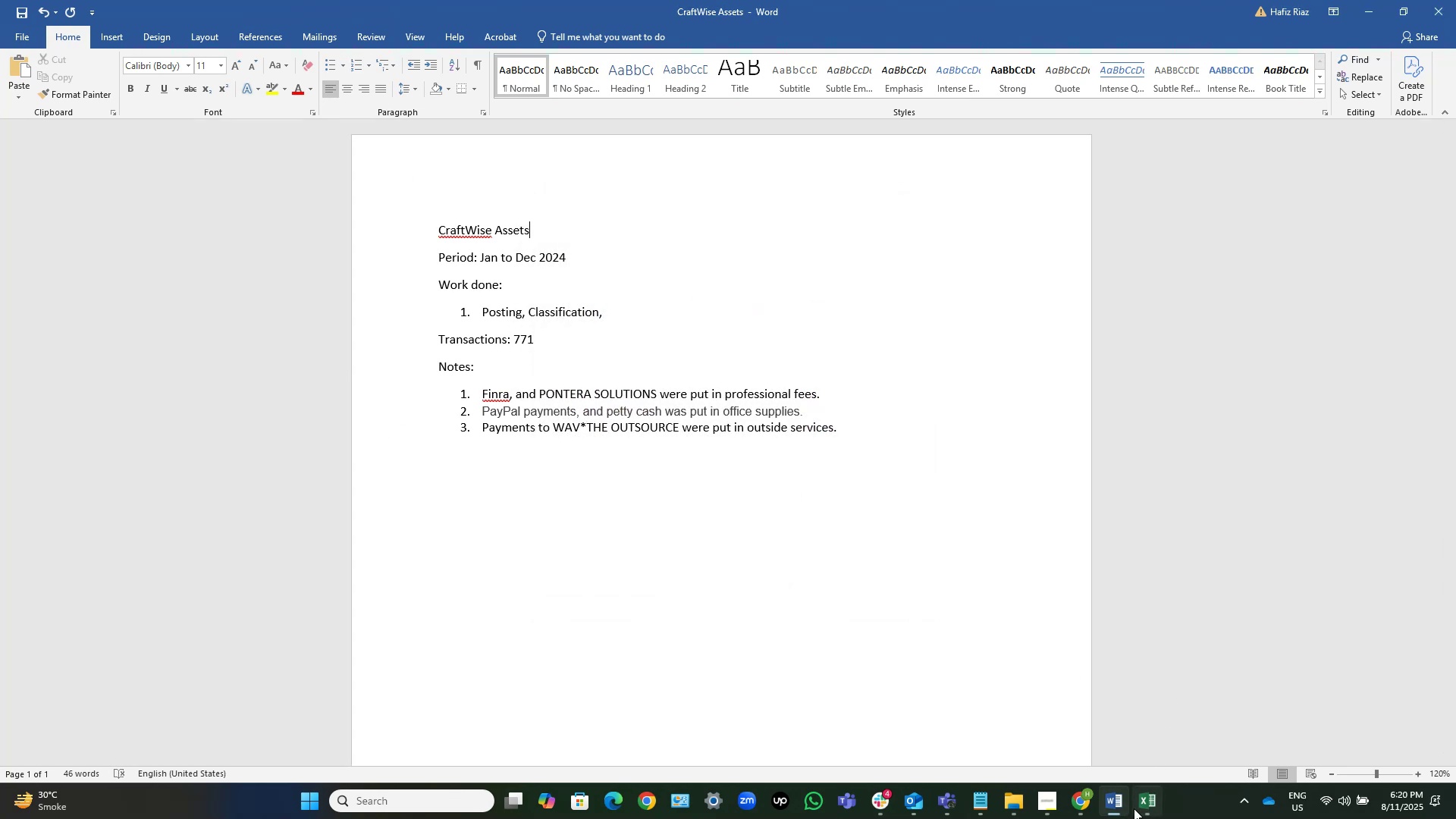 
left_click([1079, 795])
 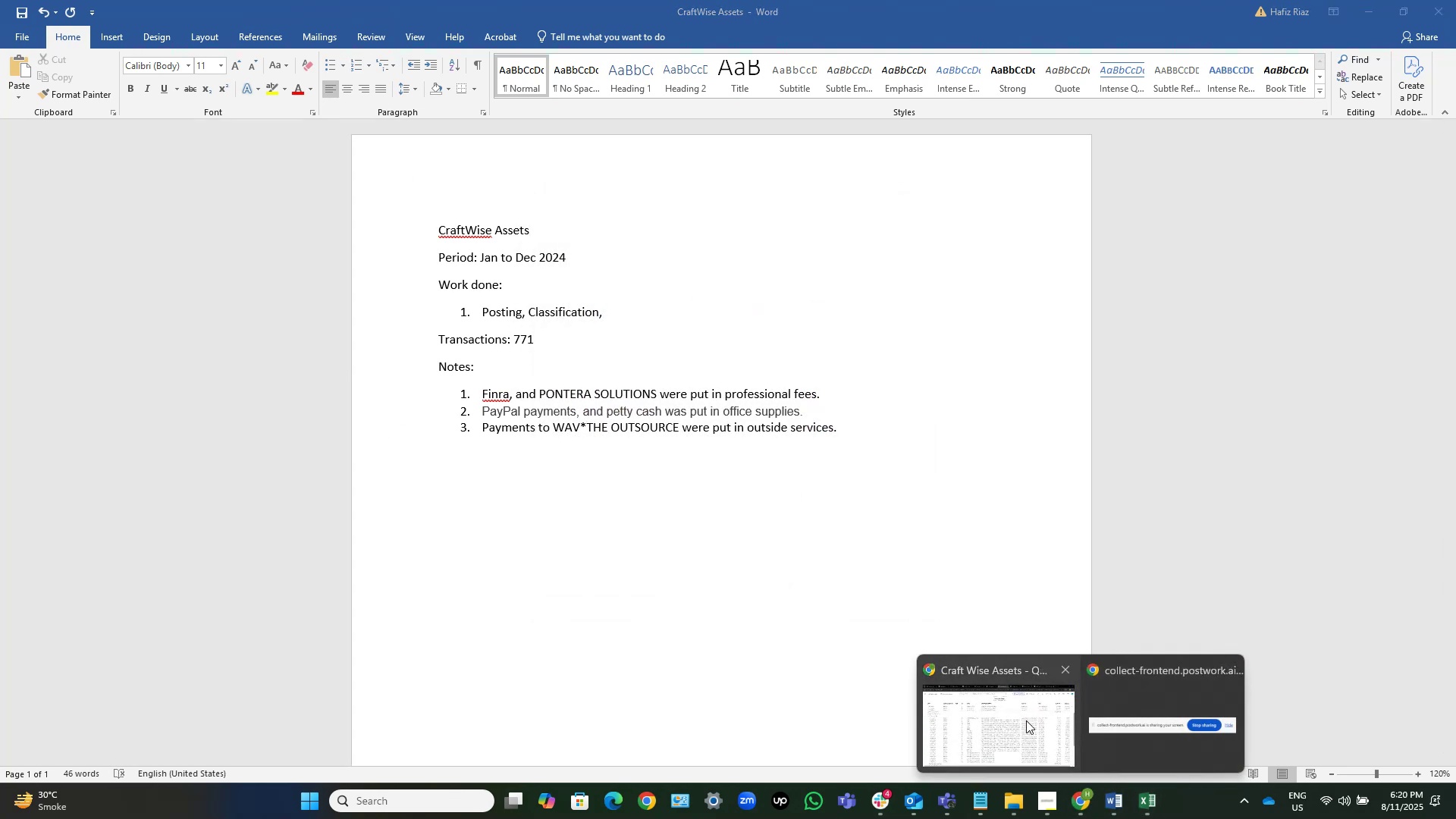 
left_click([1026, 720])
 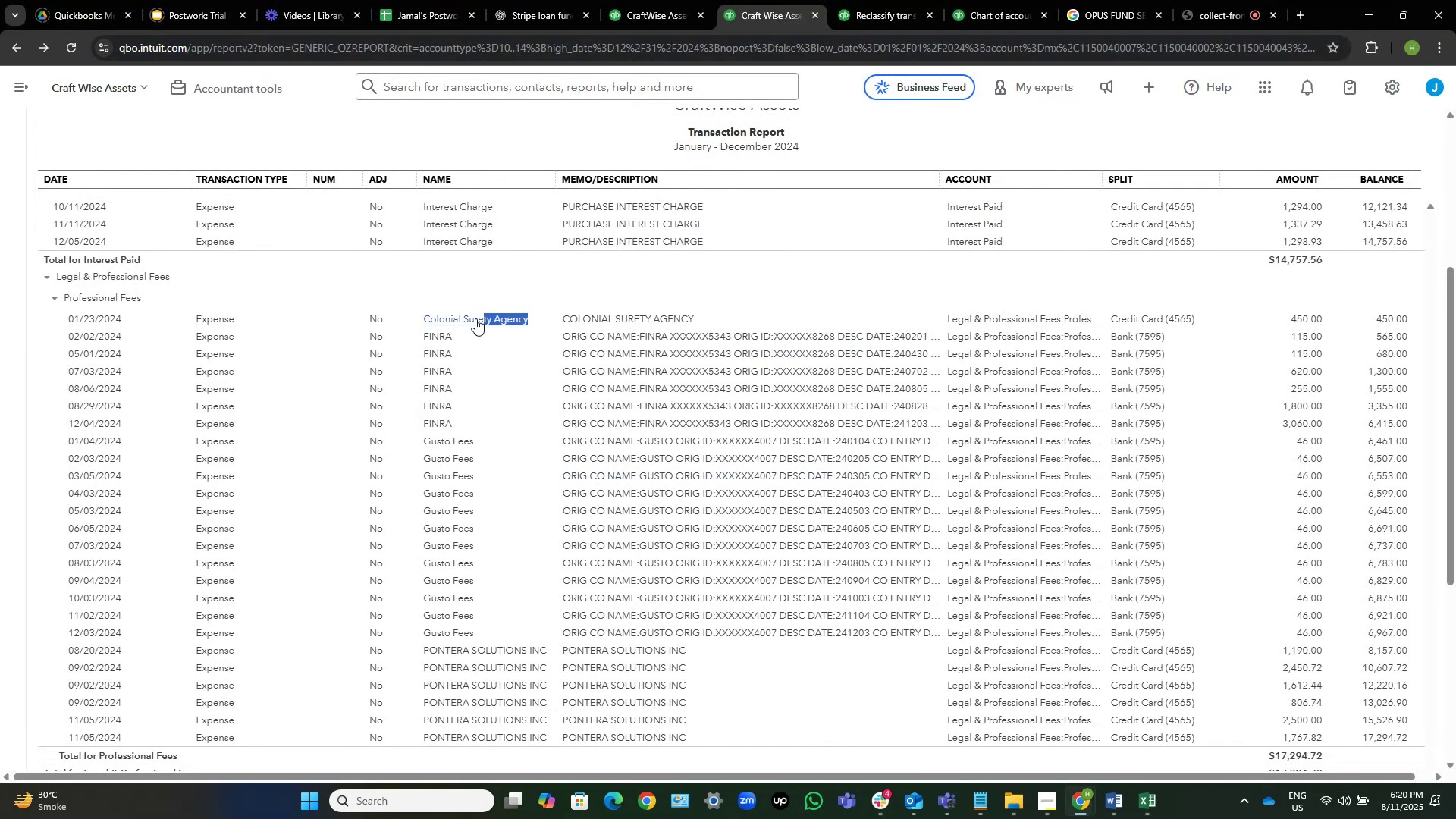 
key(Control+C)
 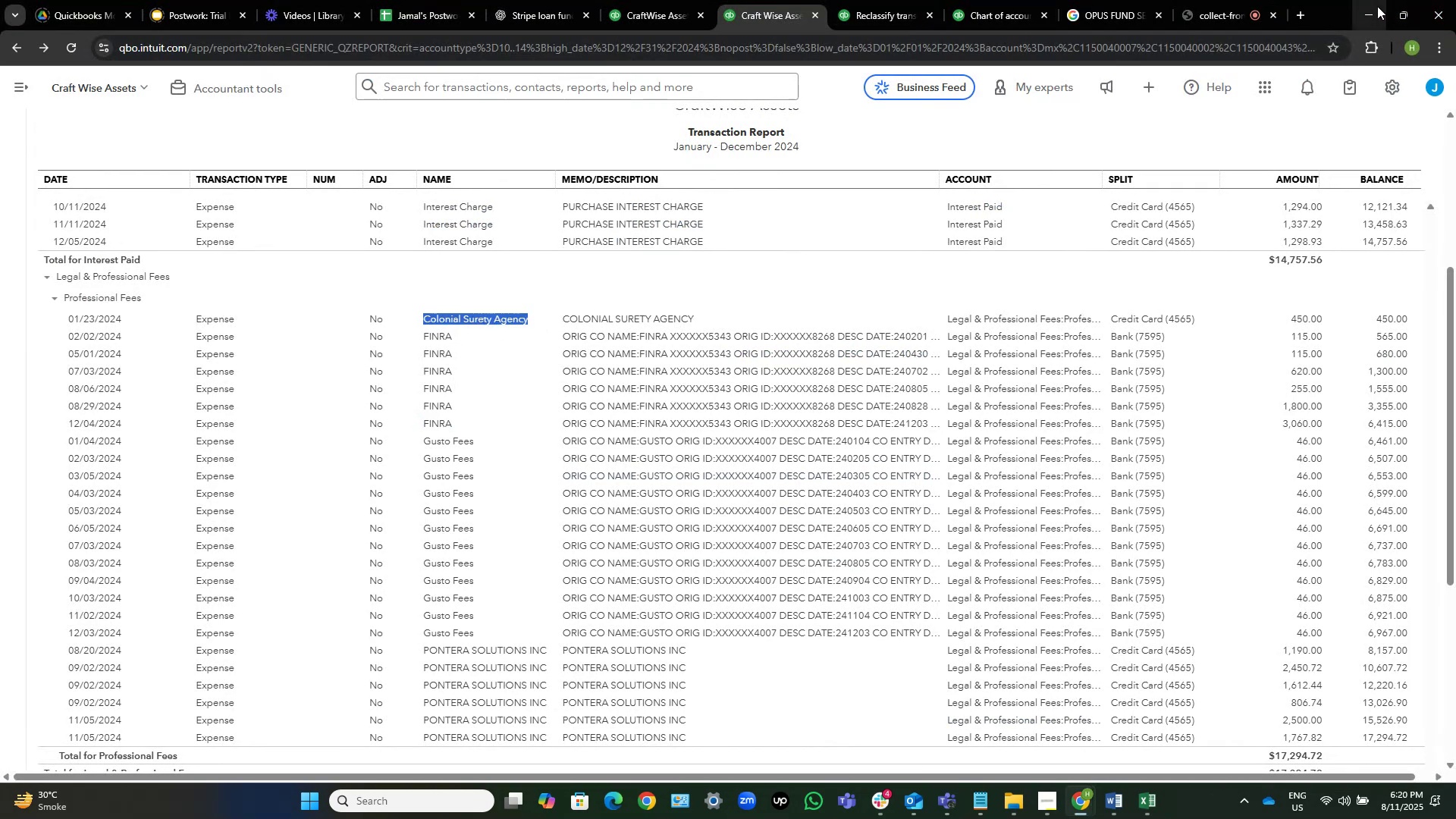 
left_click([1377, 6])
 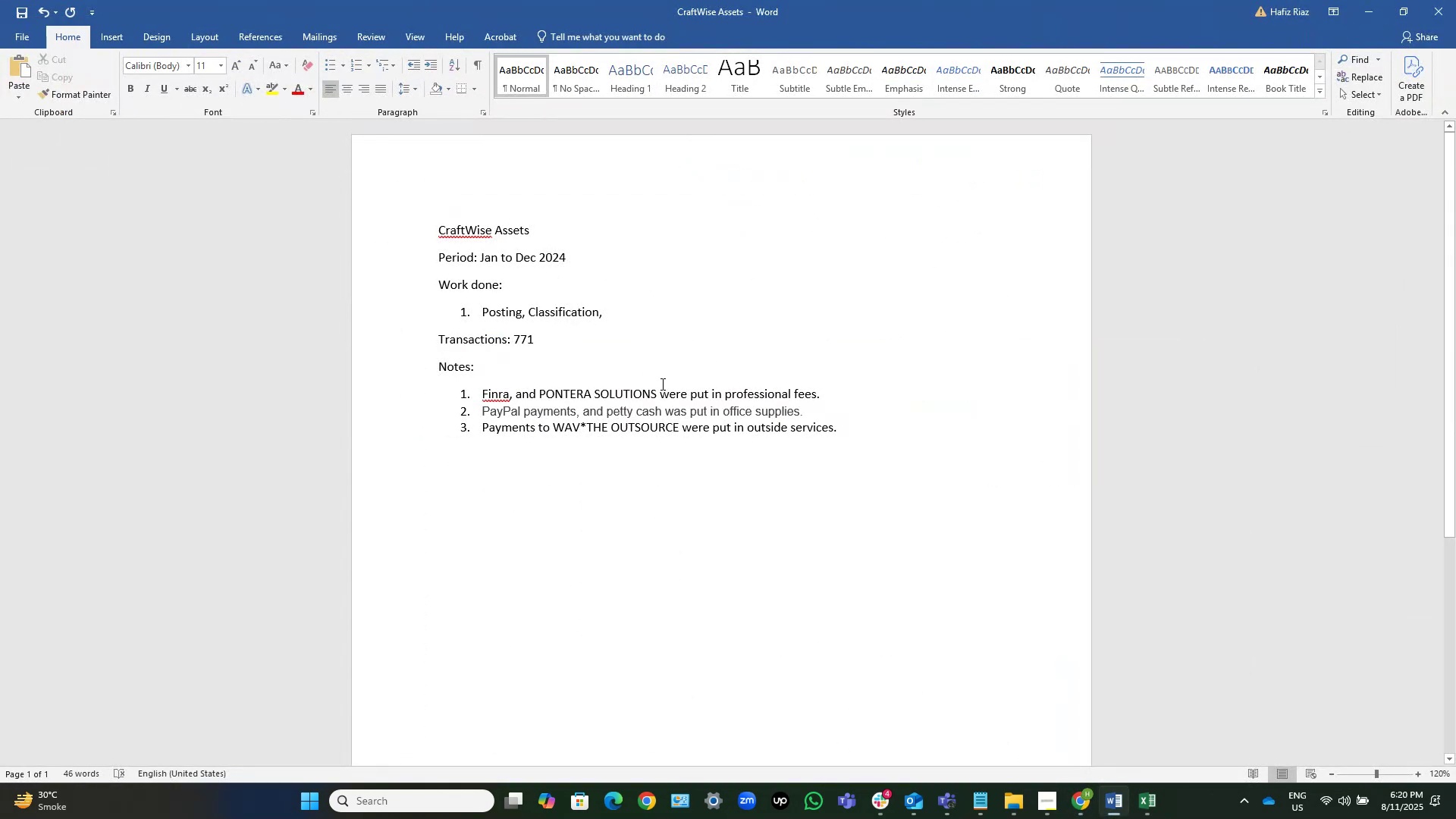 
left_click([659, 386])
 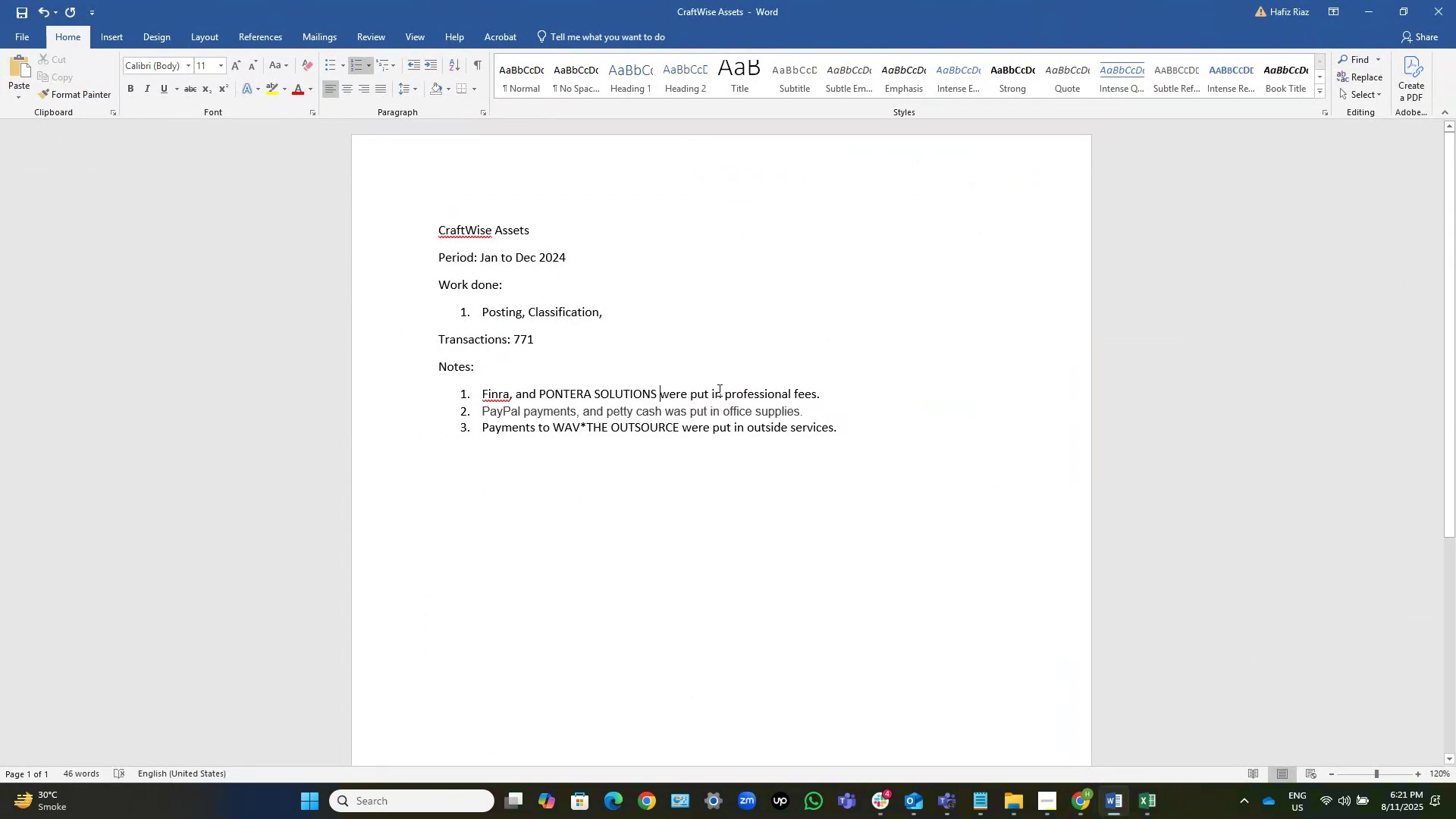 
key(ArrowLeft)
 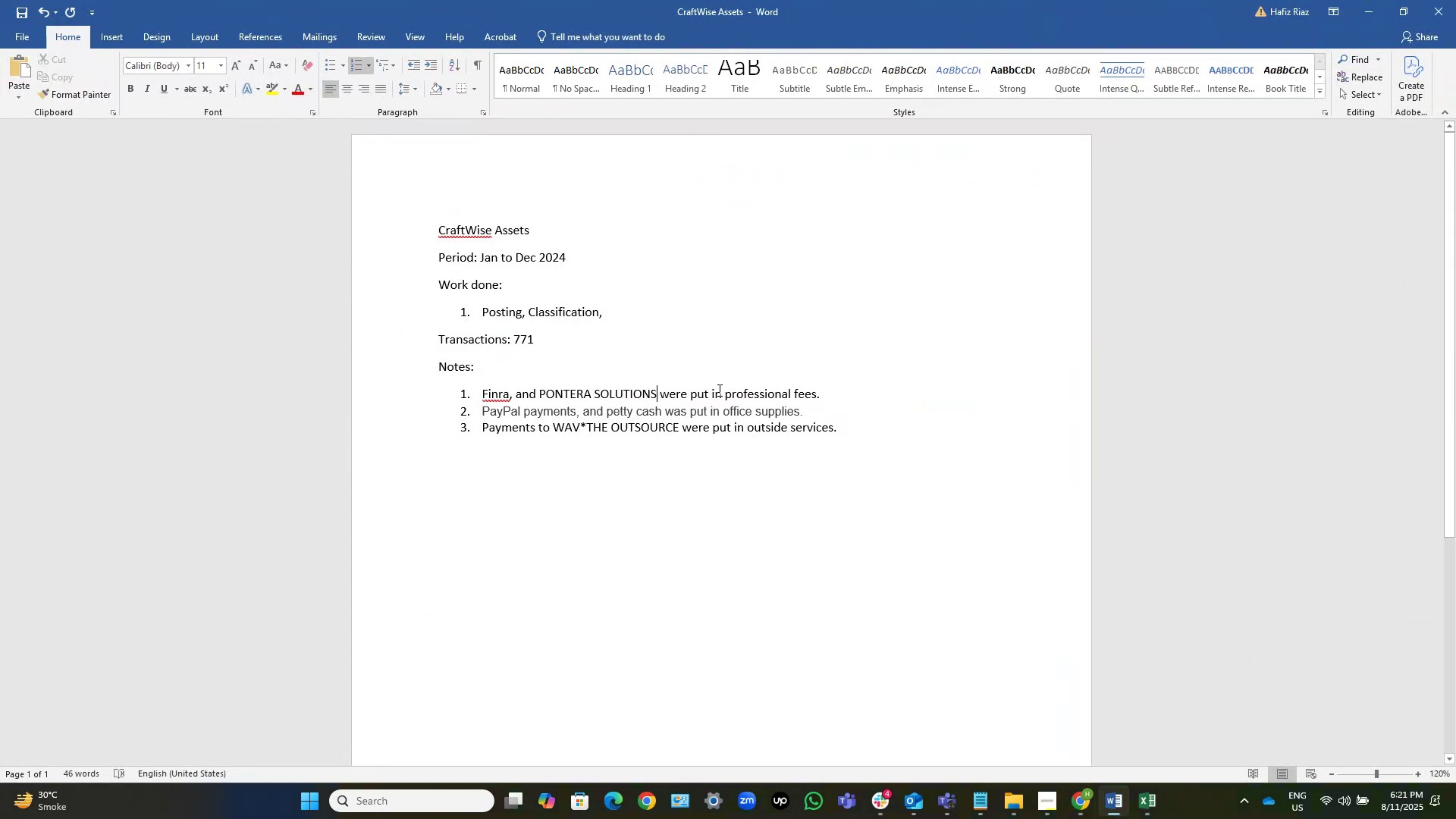 
key(ArrowRight)
 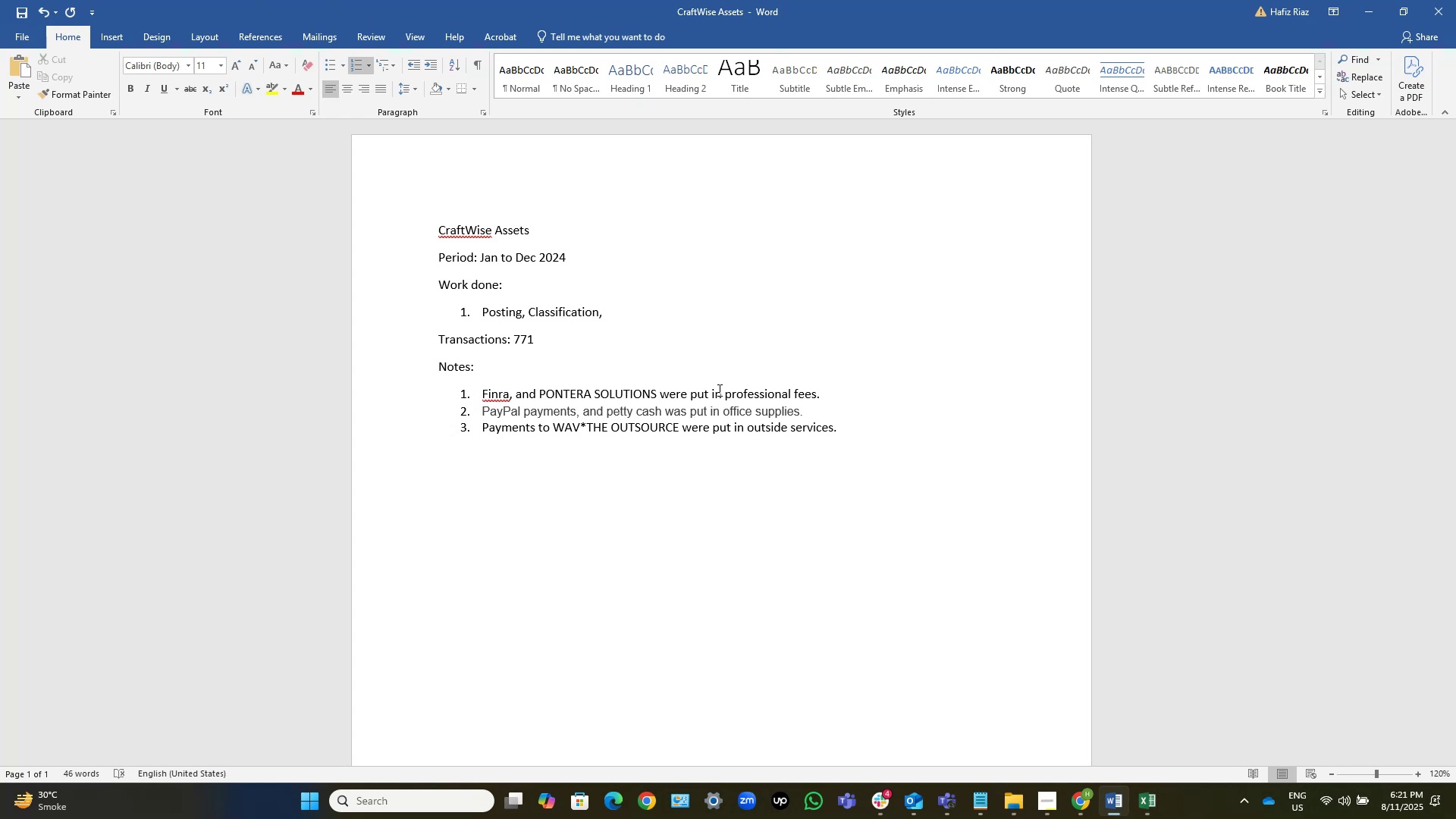 
key(ArrowRight)
 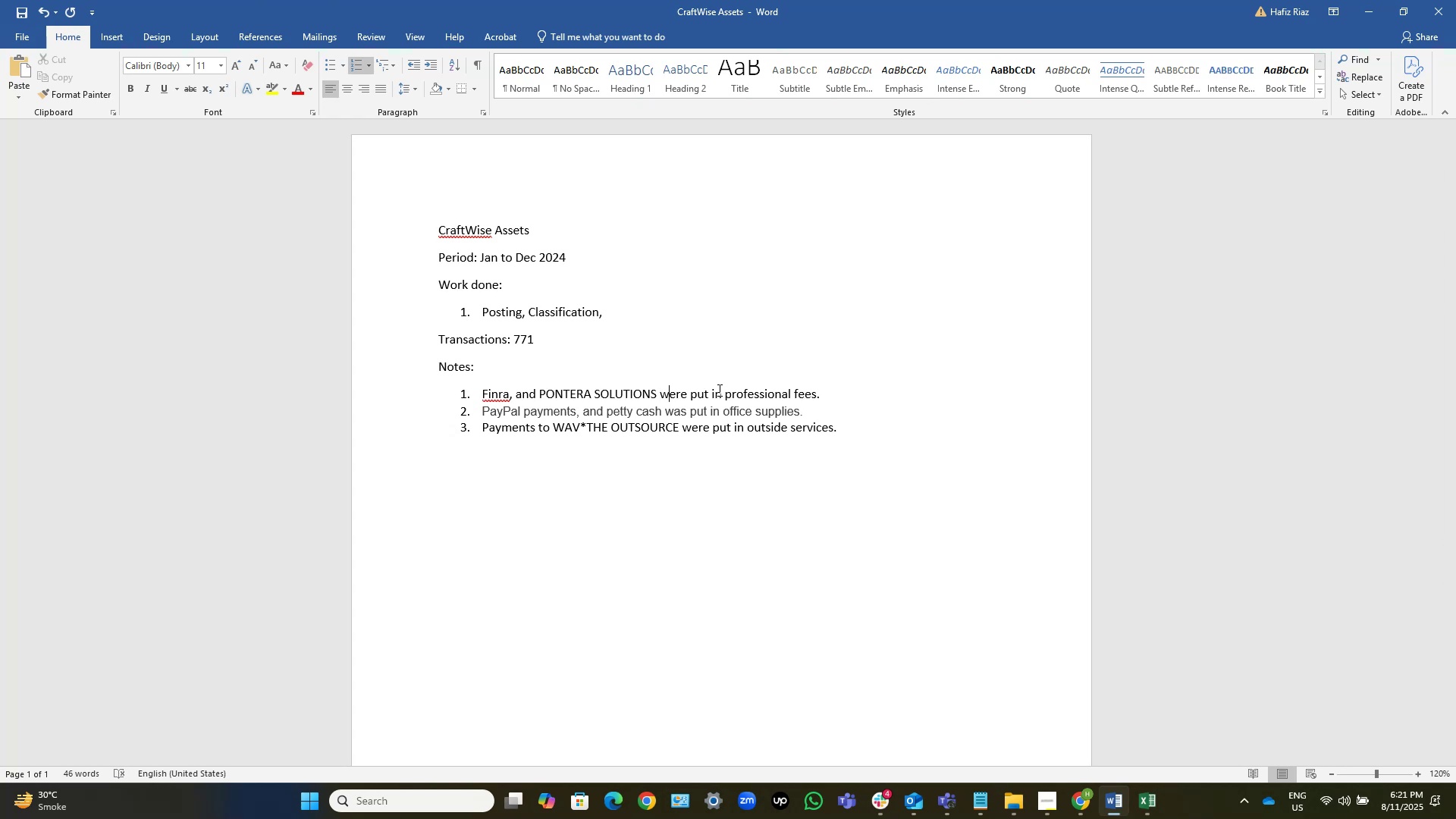 
key(ArrowLeft)
 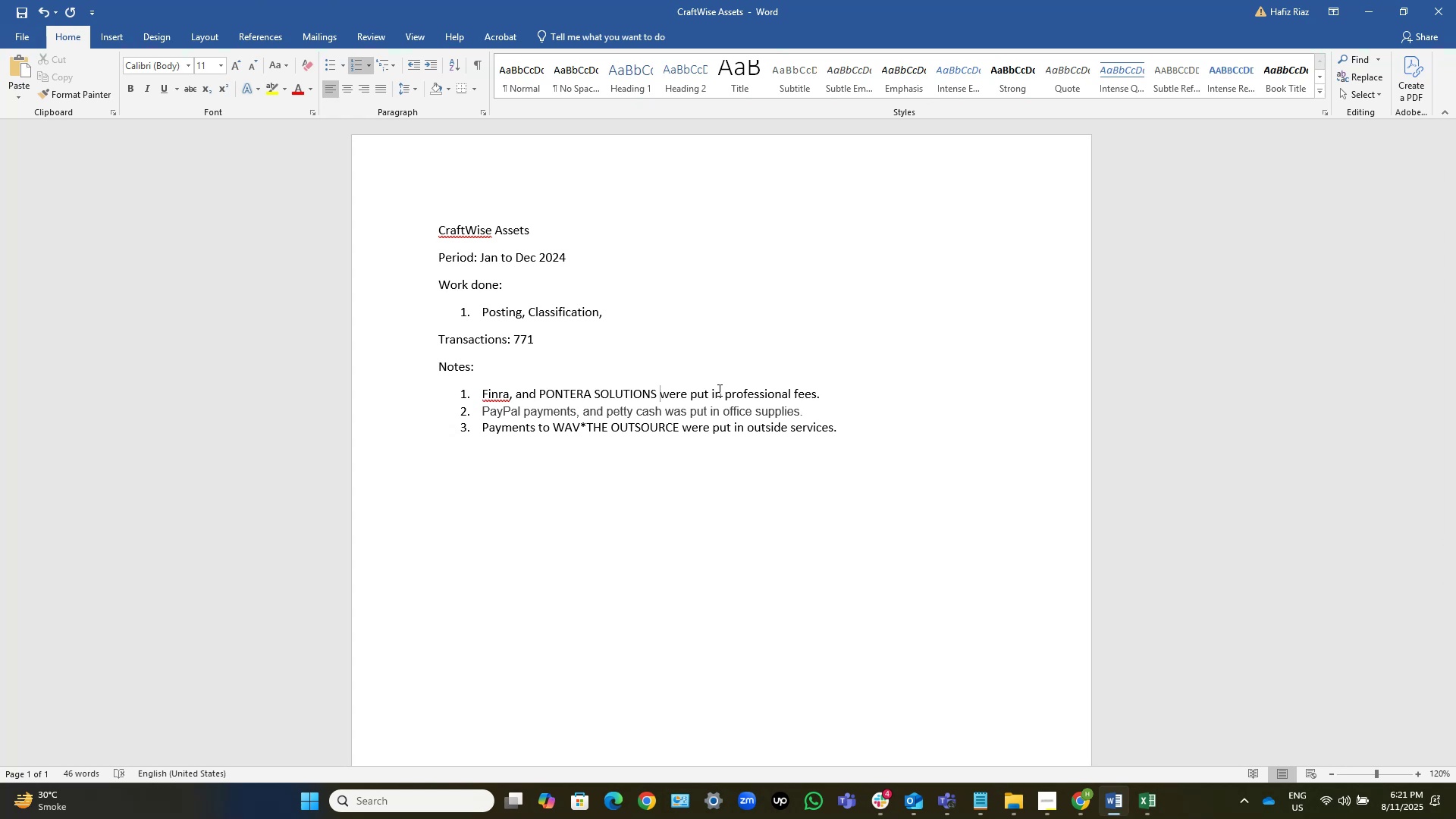 
key(Control+V)
 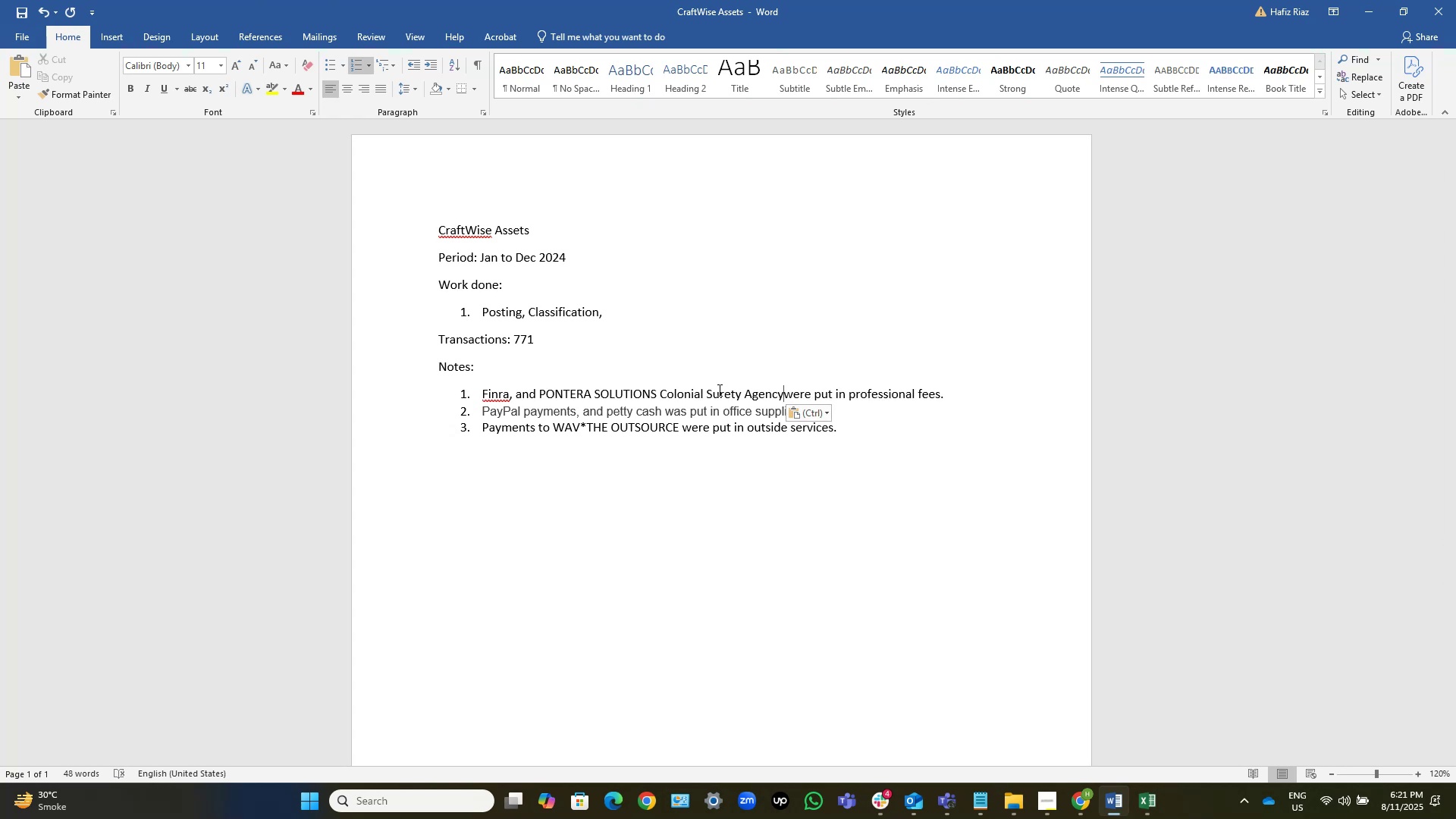 
key(Space)
 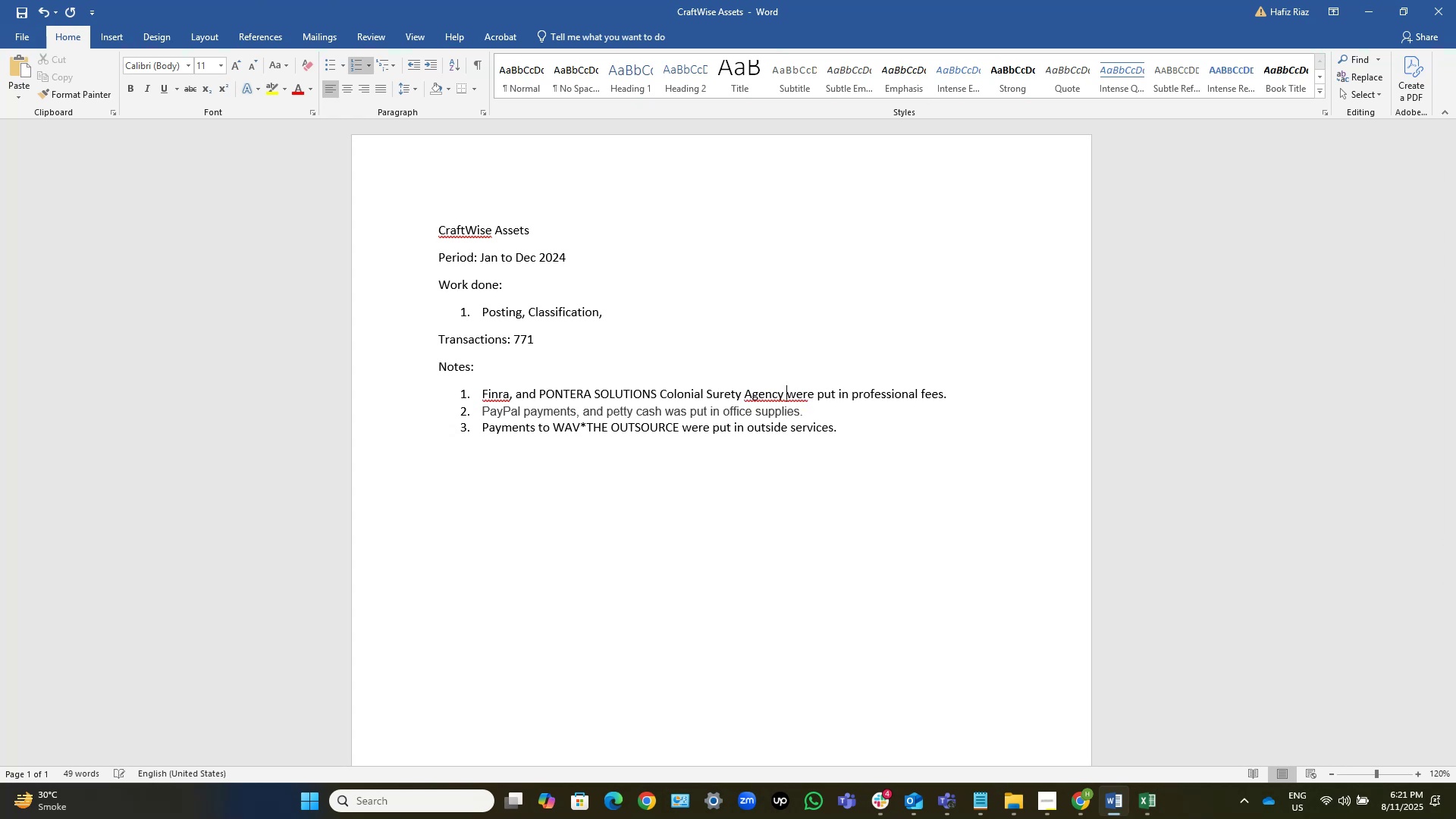 
key(Control+ArrowLeft)
 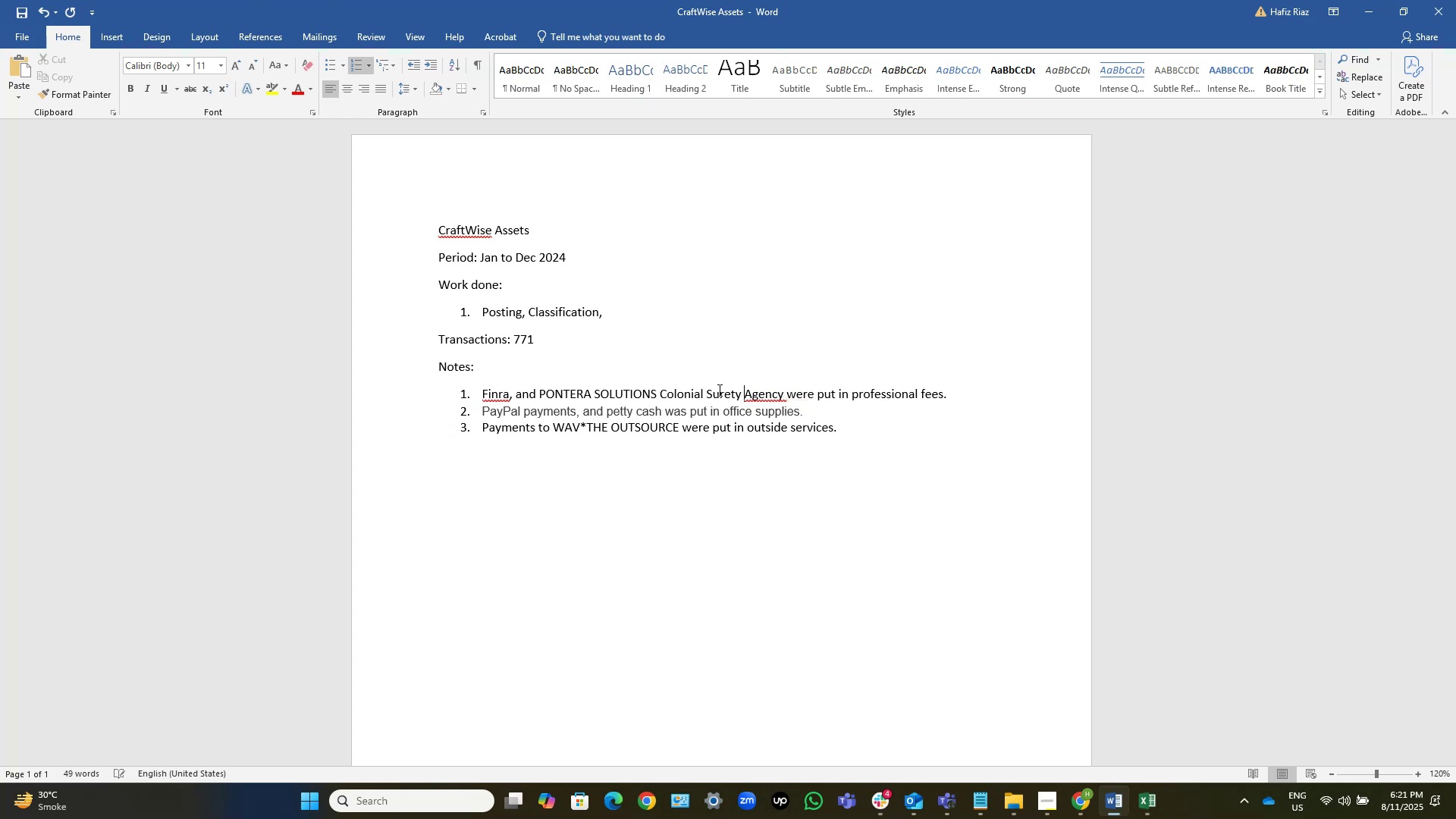 
key(Control+ArrowLeft)
 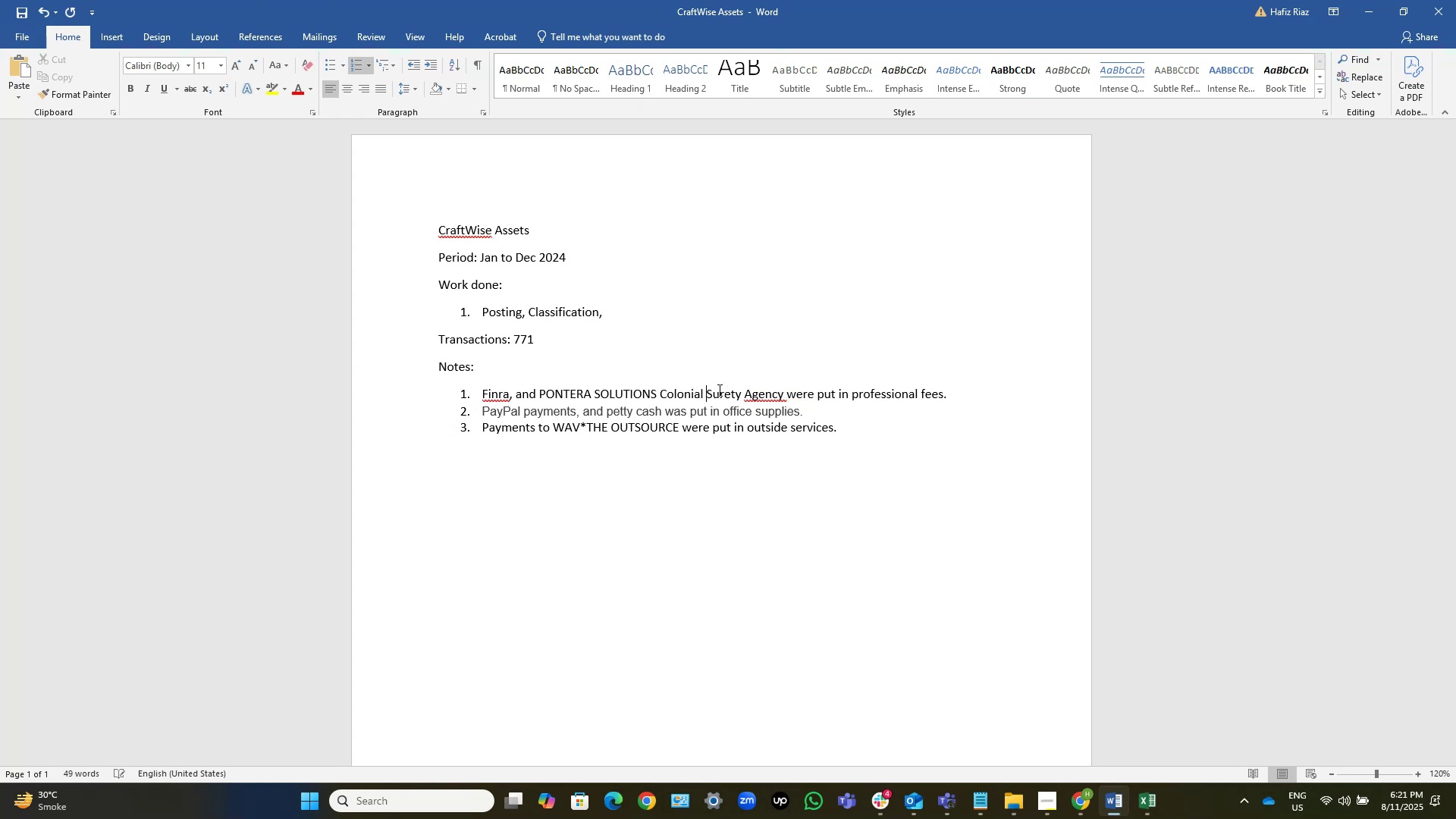 
key(Control+ArrowLeft)
 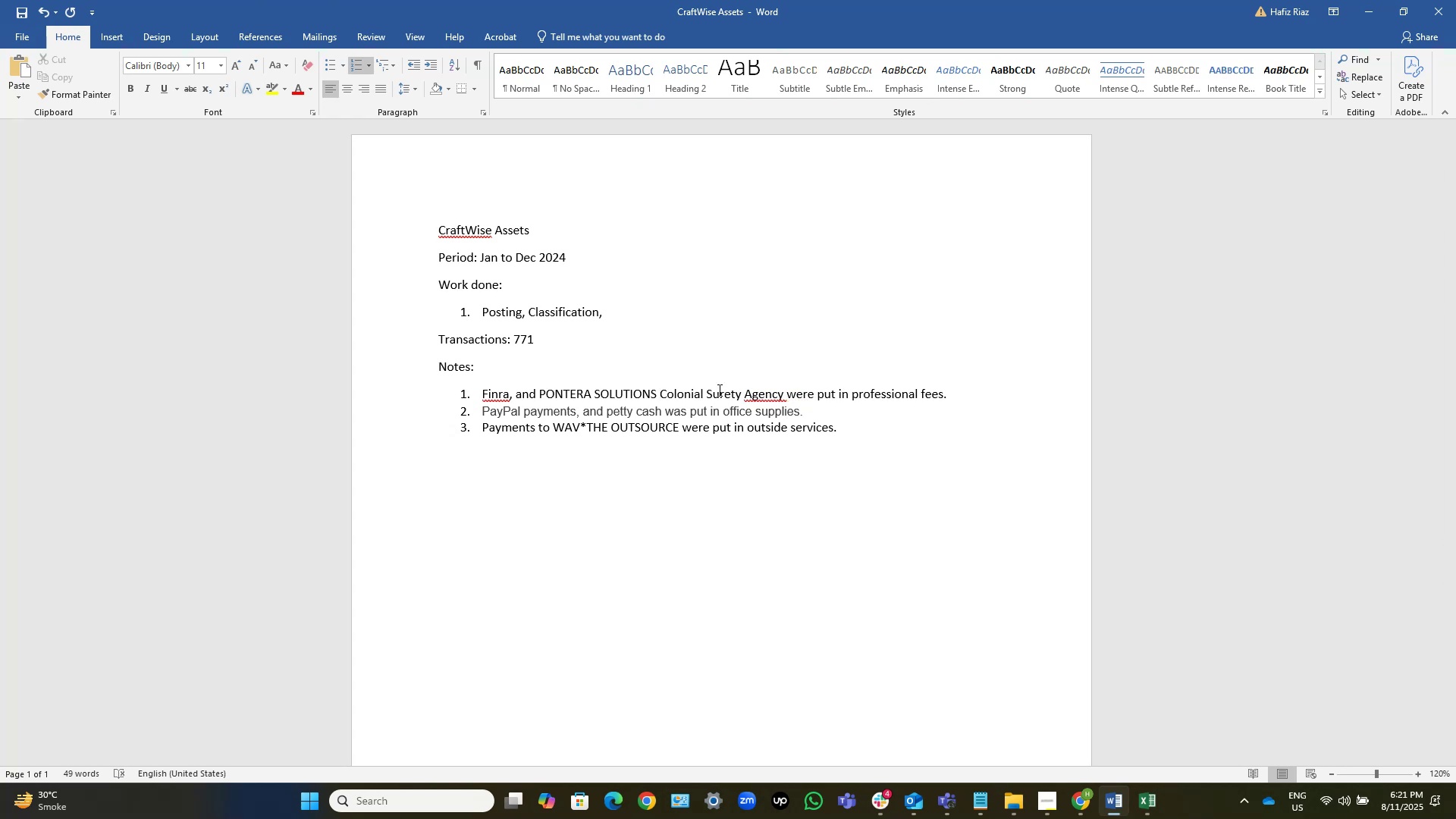 
key(Control+Shift+ArrowLeft)
 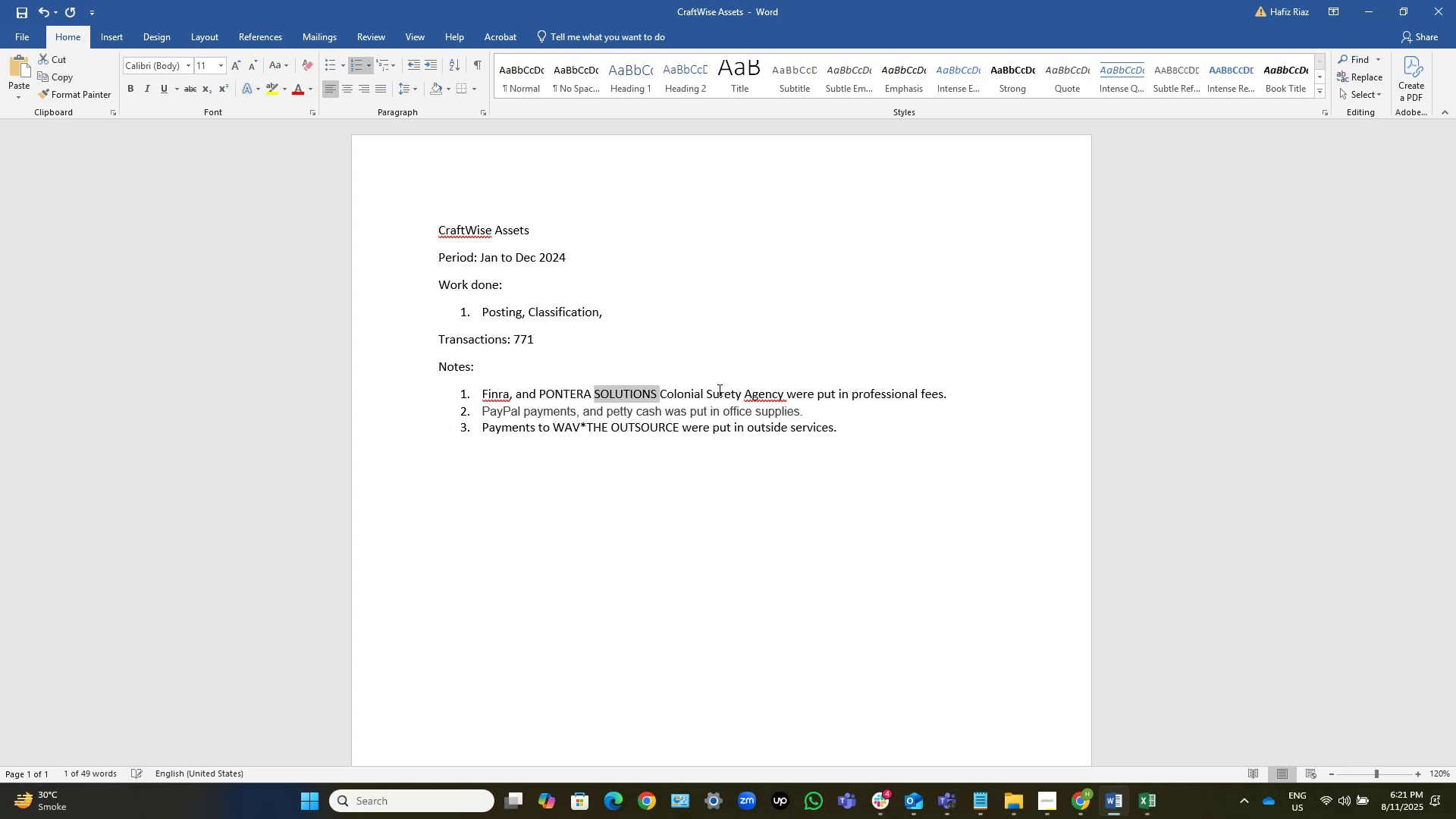 
key(Control+Shift+ArrowLeft)
 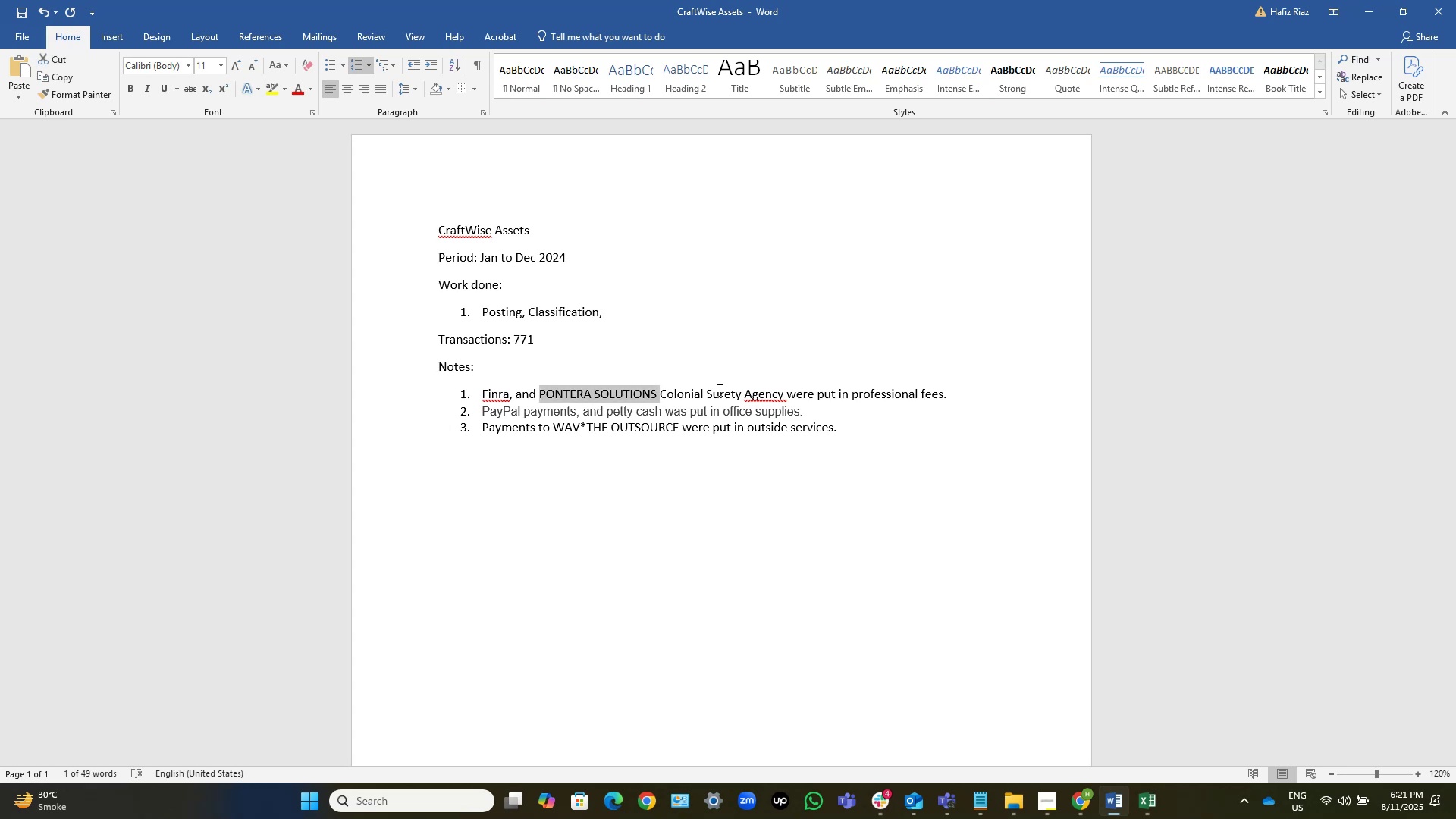 
key(Control+C)
 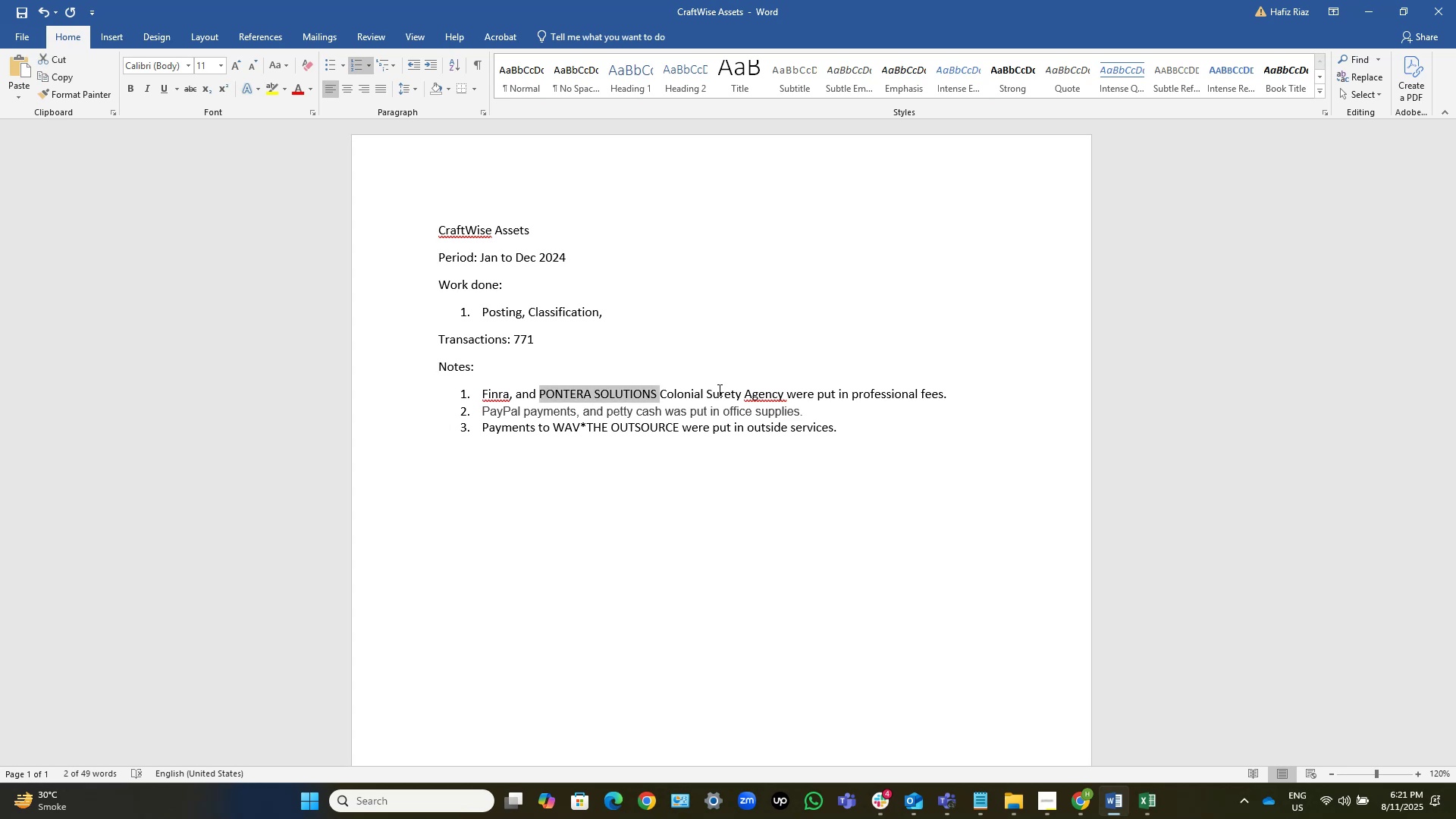 
key(Backspace)
 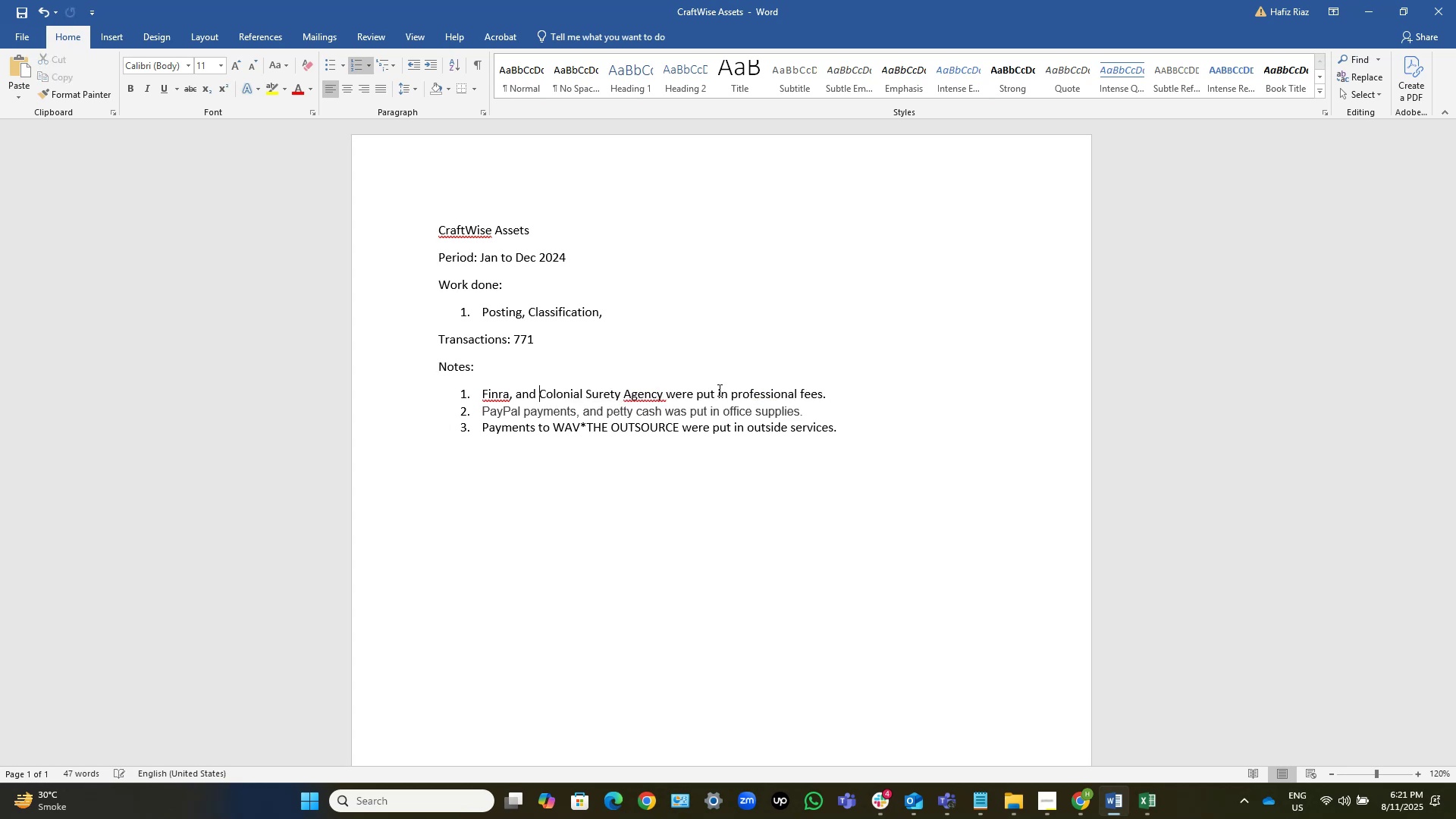 
key(Backspace)
 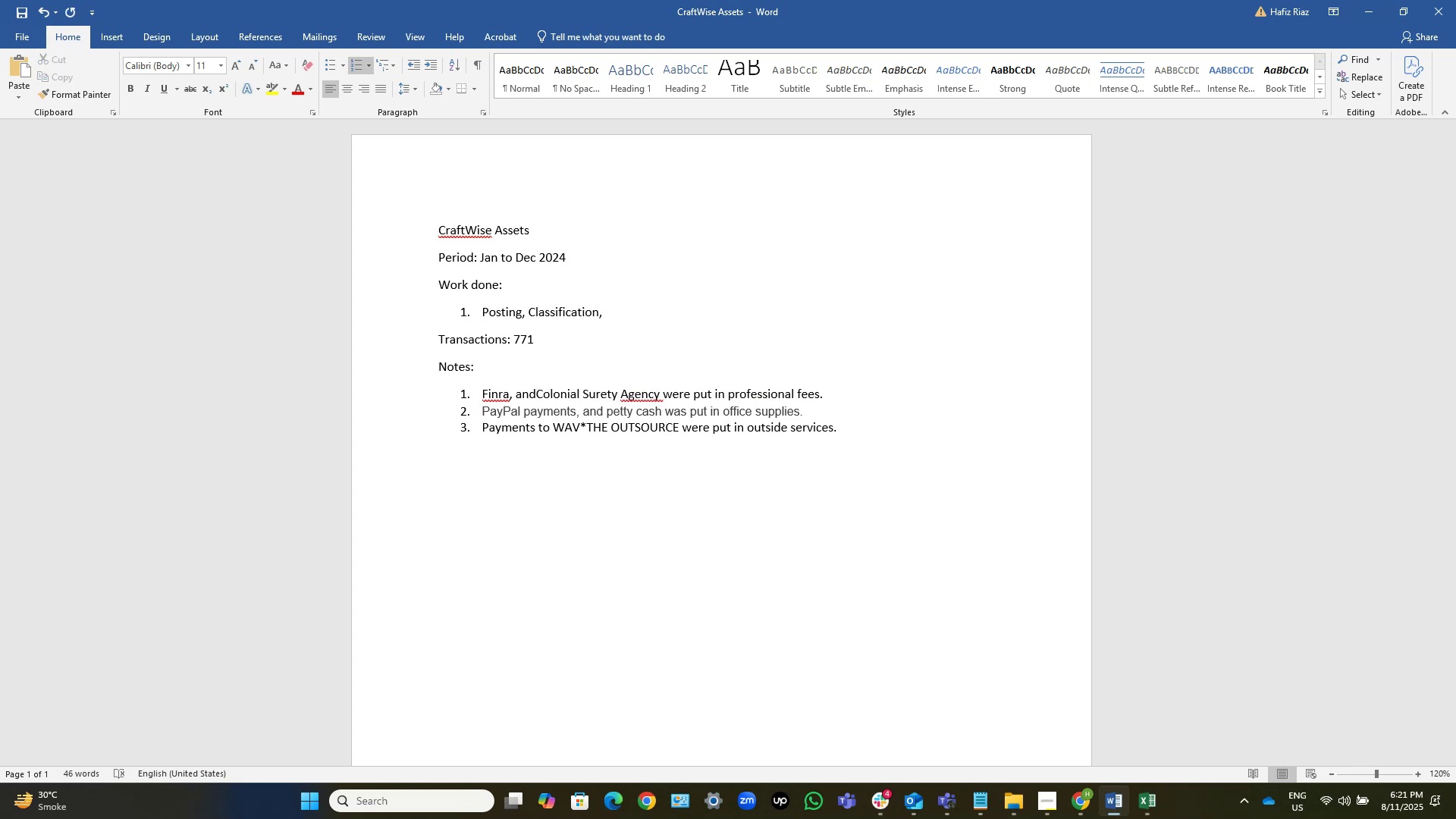 
key(ArrowLeft)
 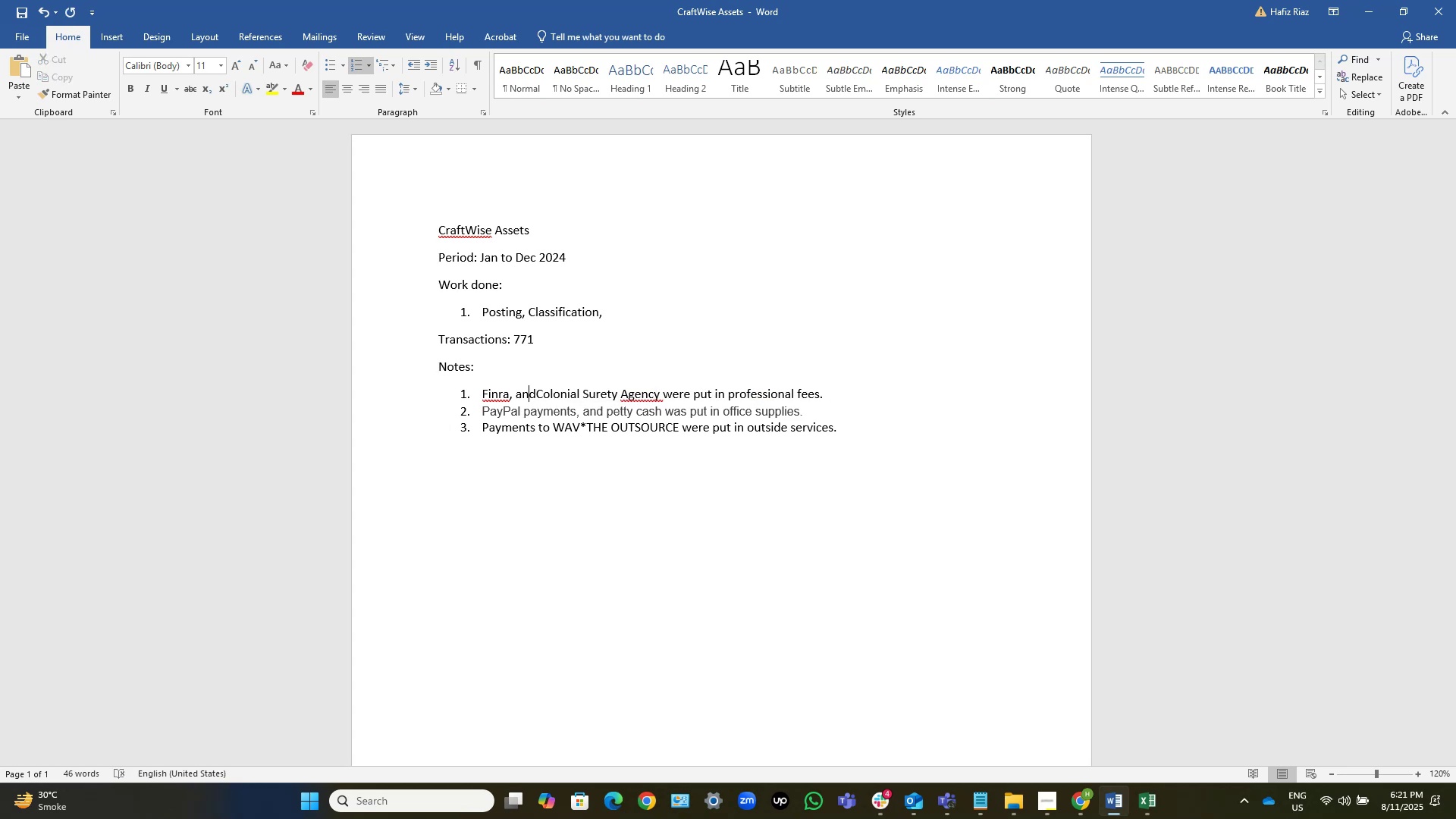 
key(ArrowRight)
 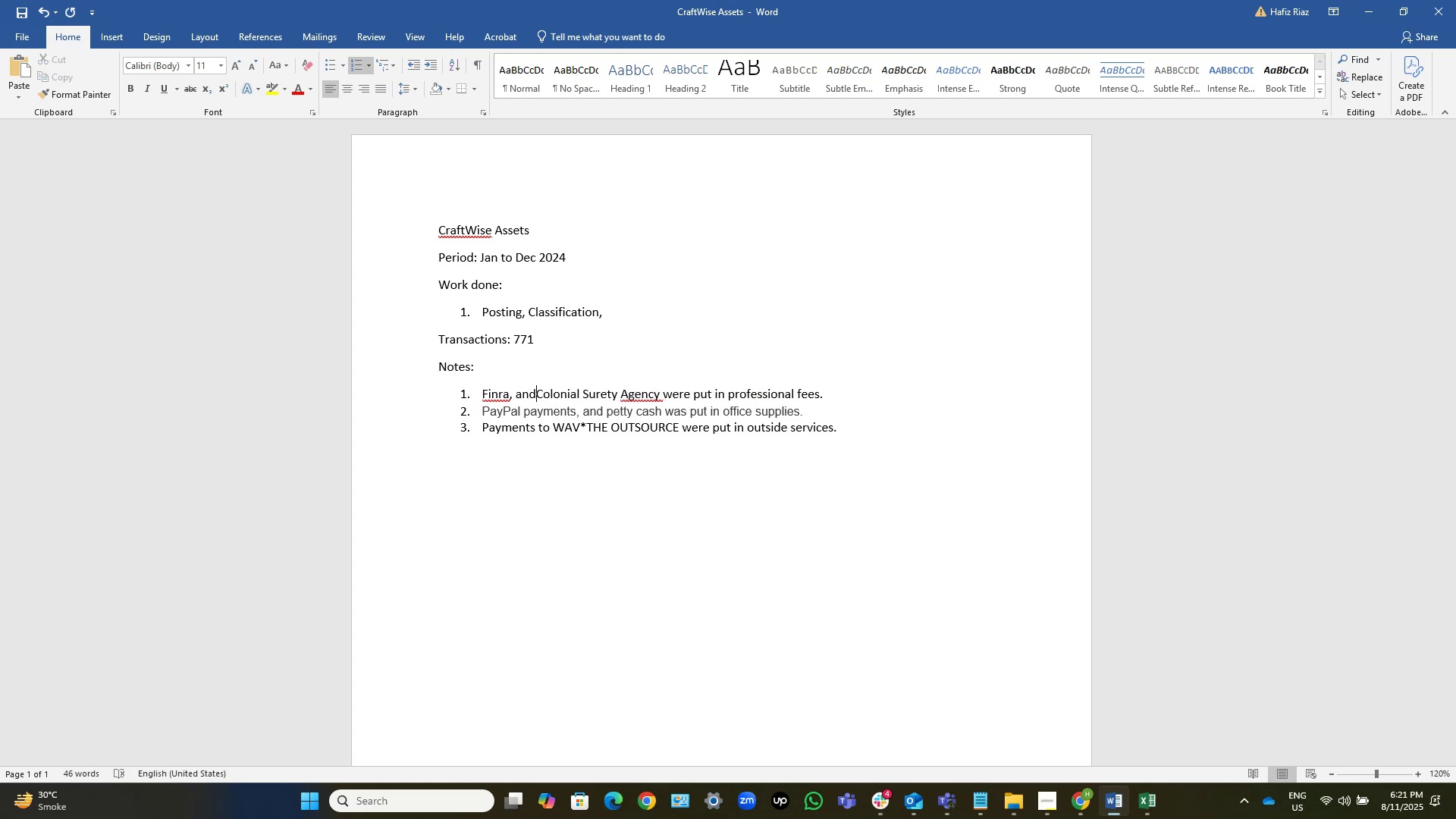 
key(Space)
 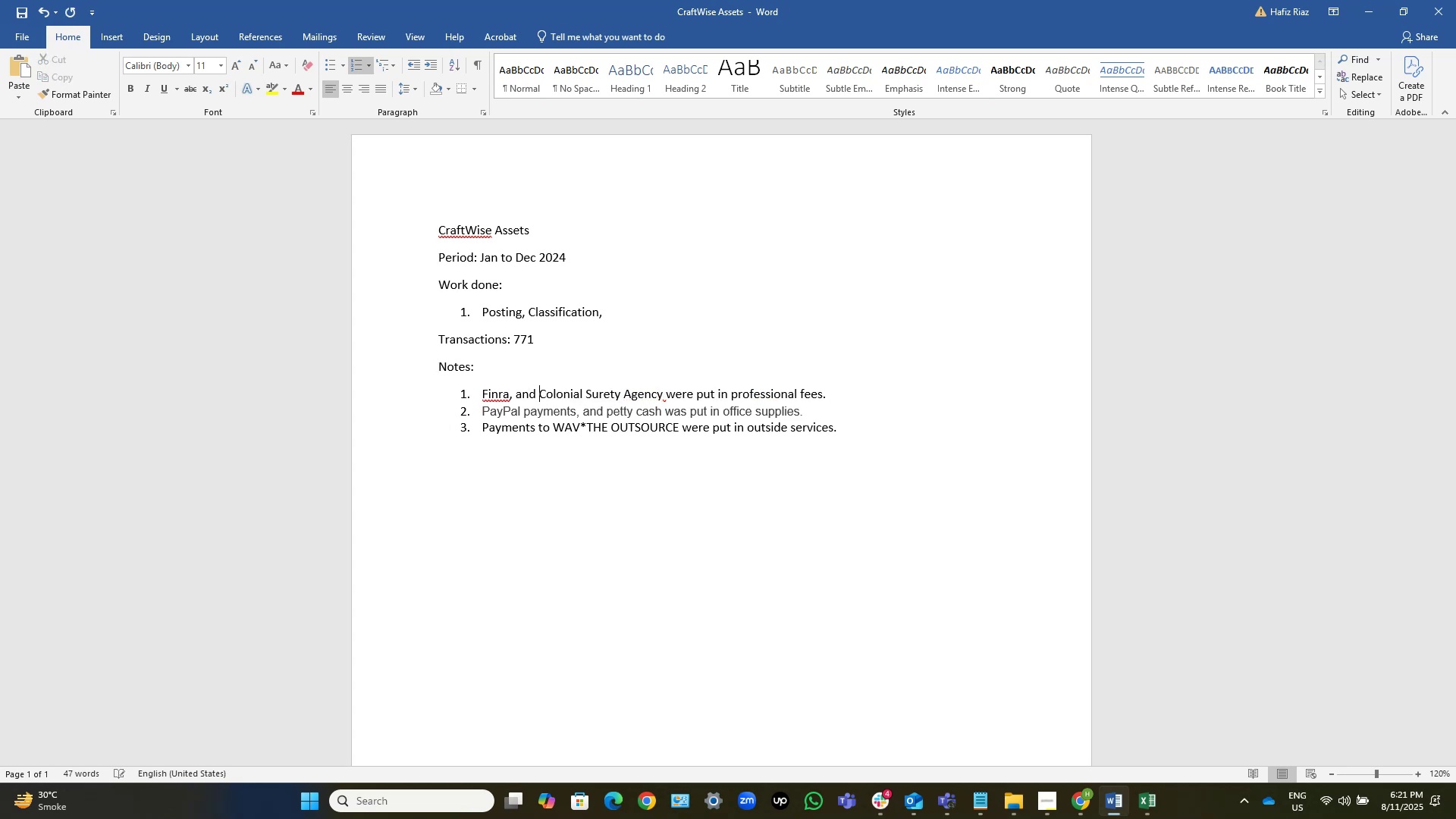 
key(Home)
 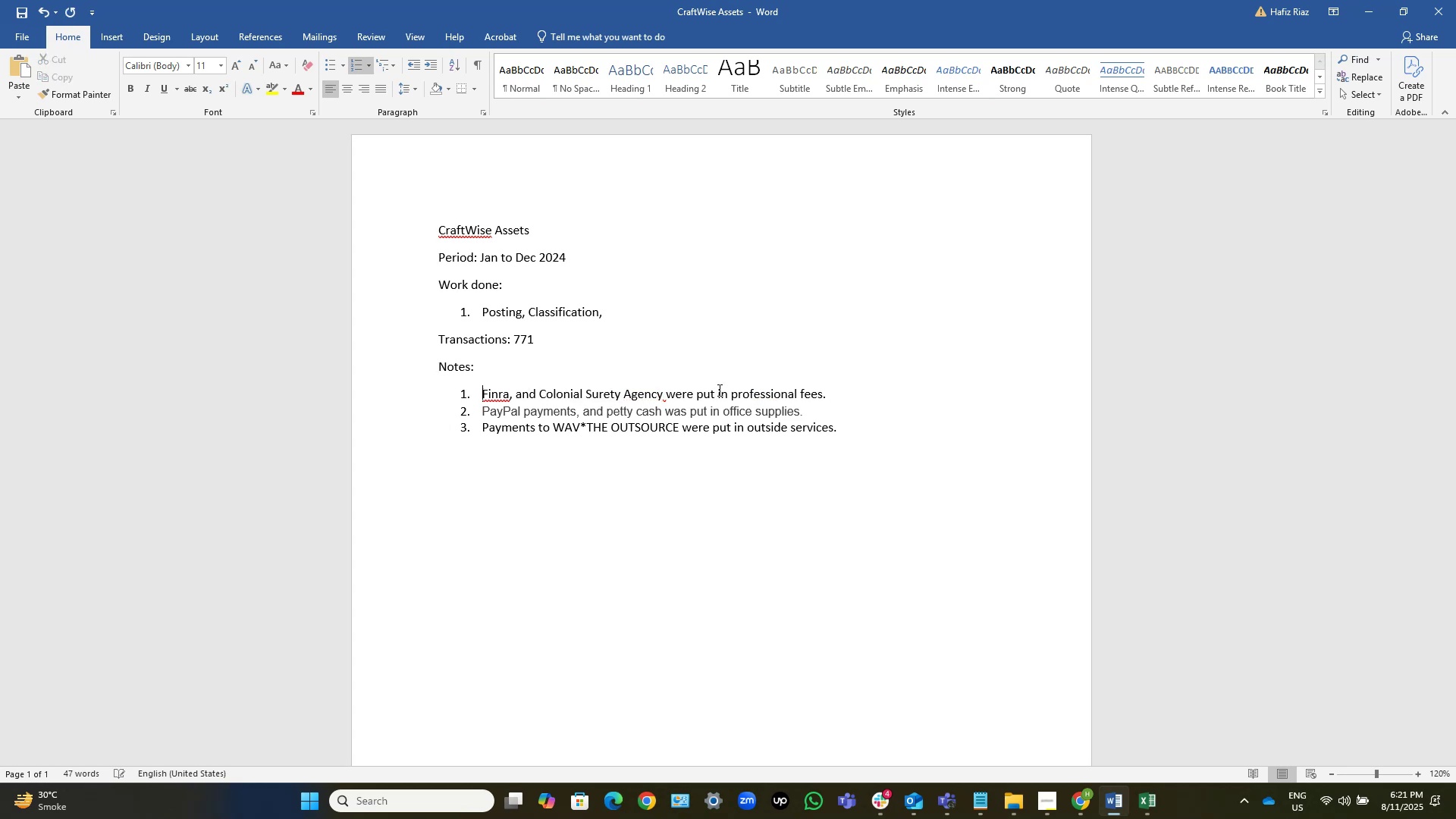 
key(Control+V)
 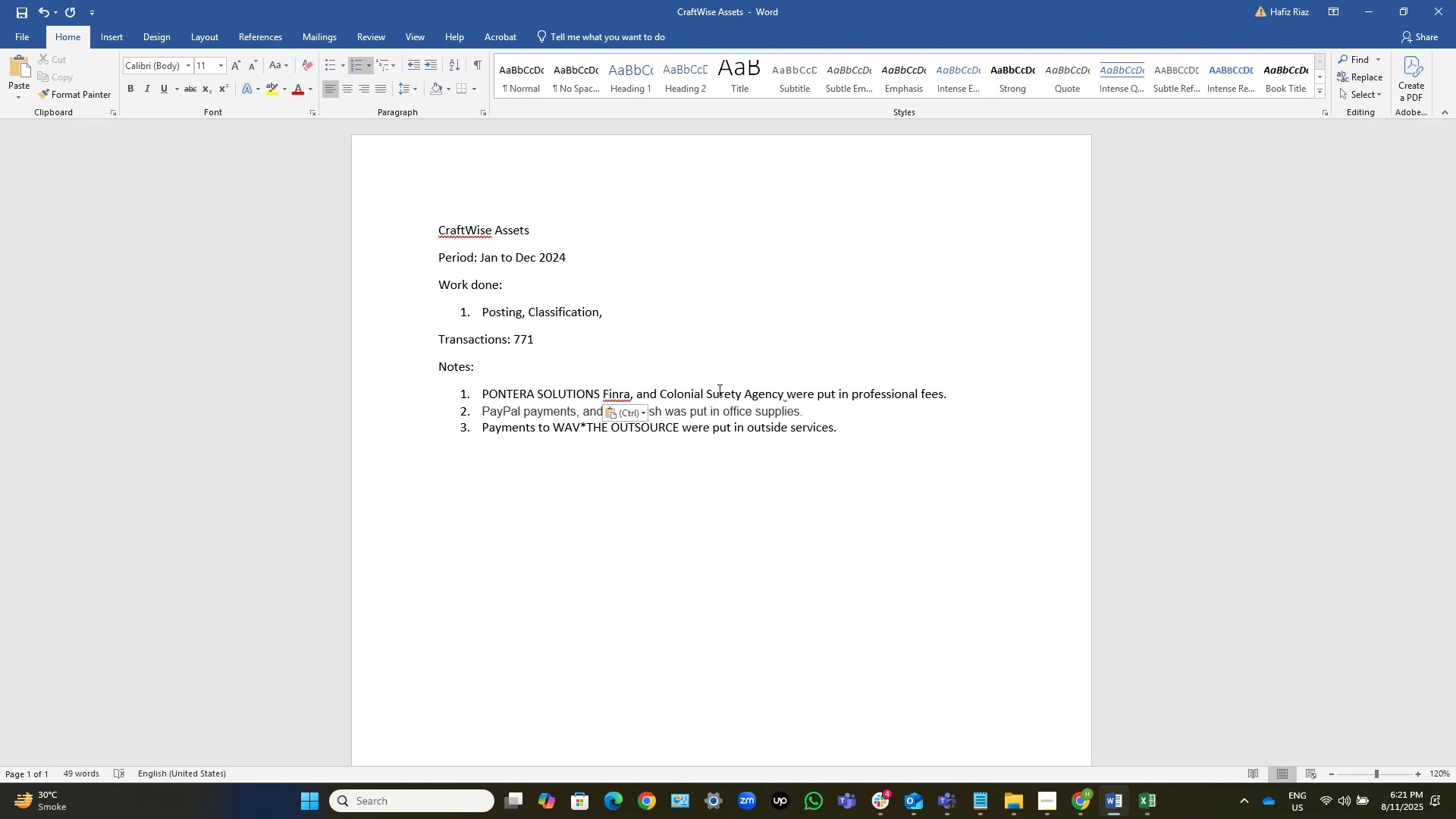 
key(ArrowLeft)
 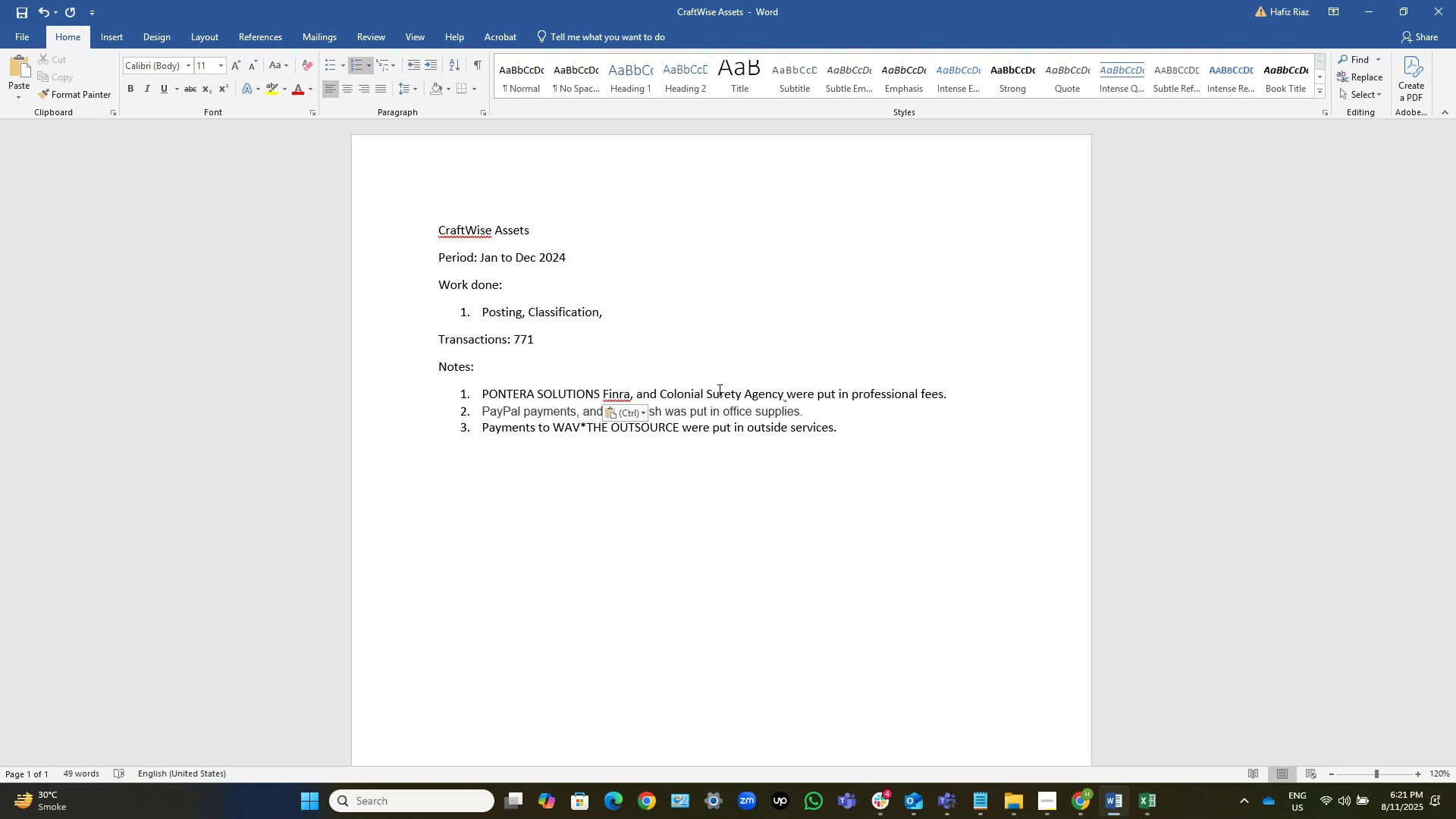 
key(Comma)
 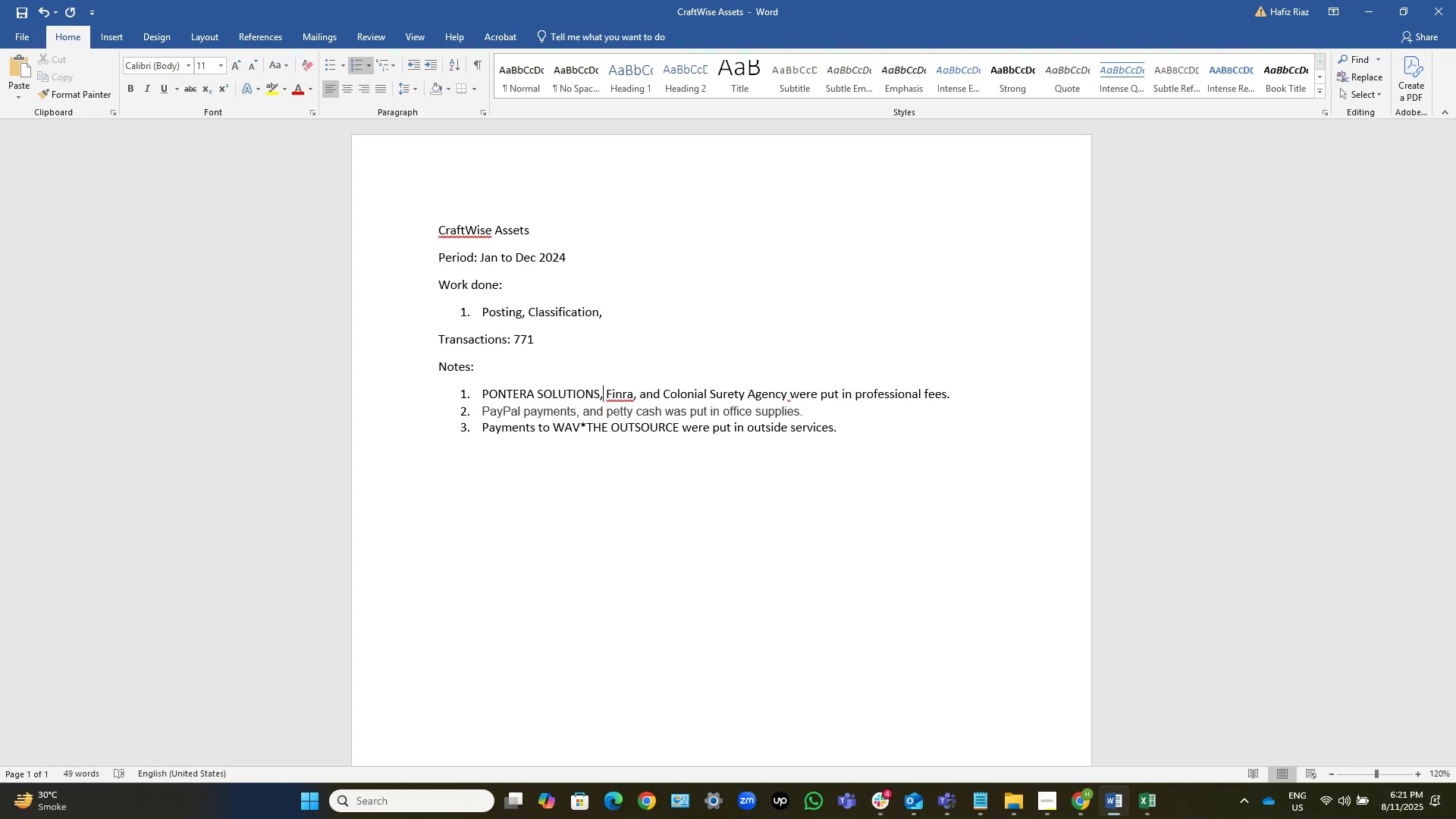 
key(Home)
 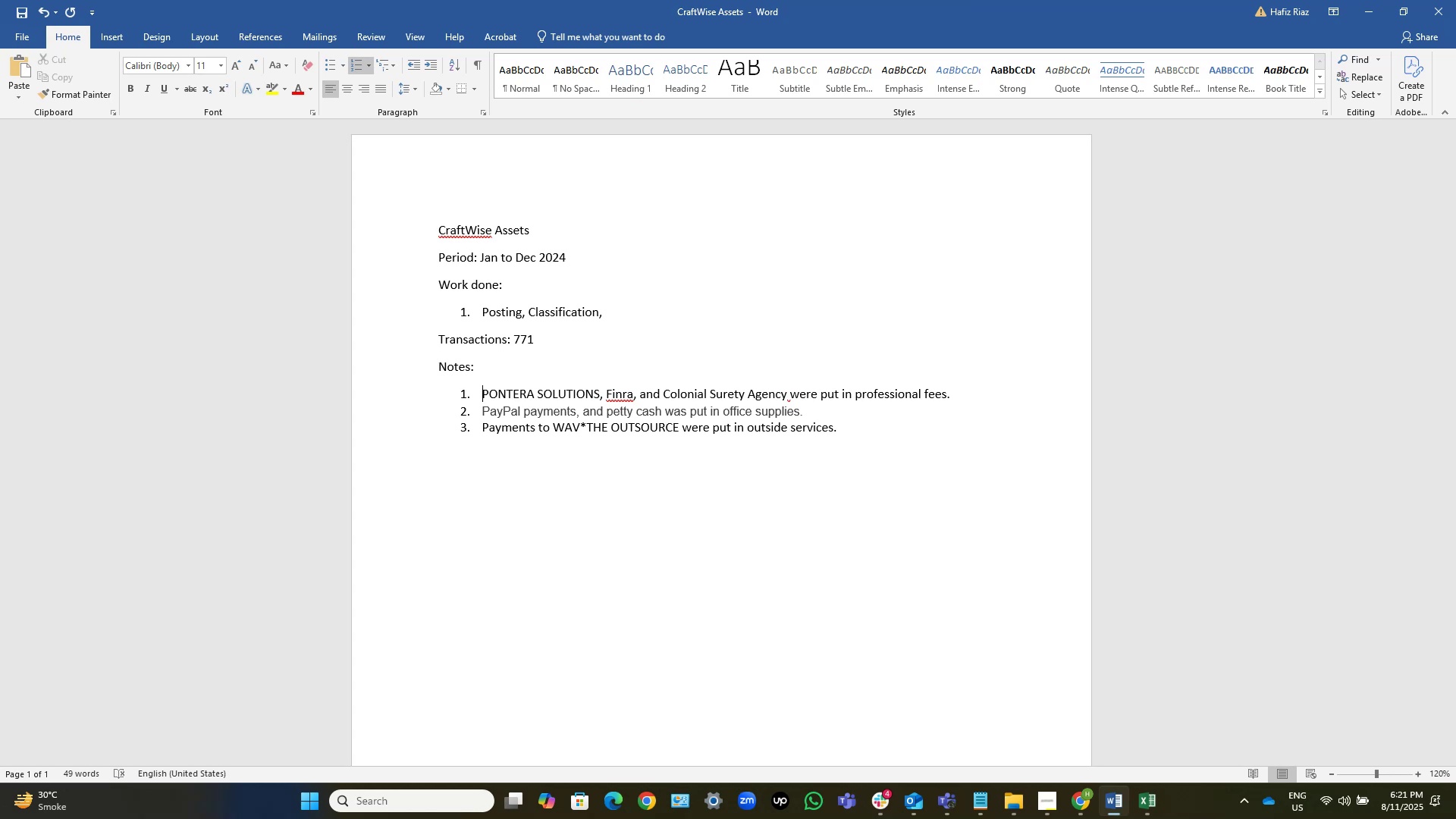 
wait(36.74)
 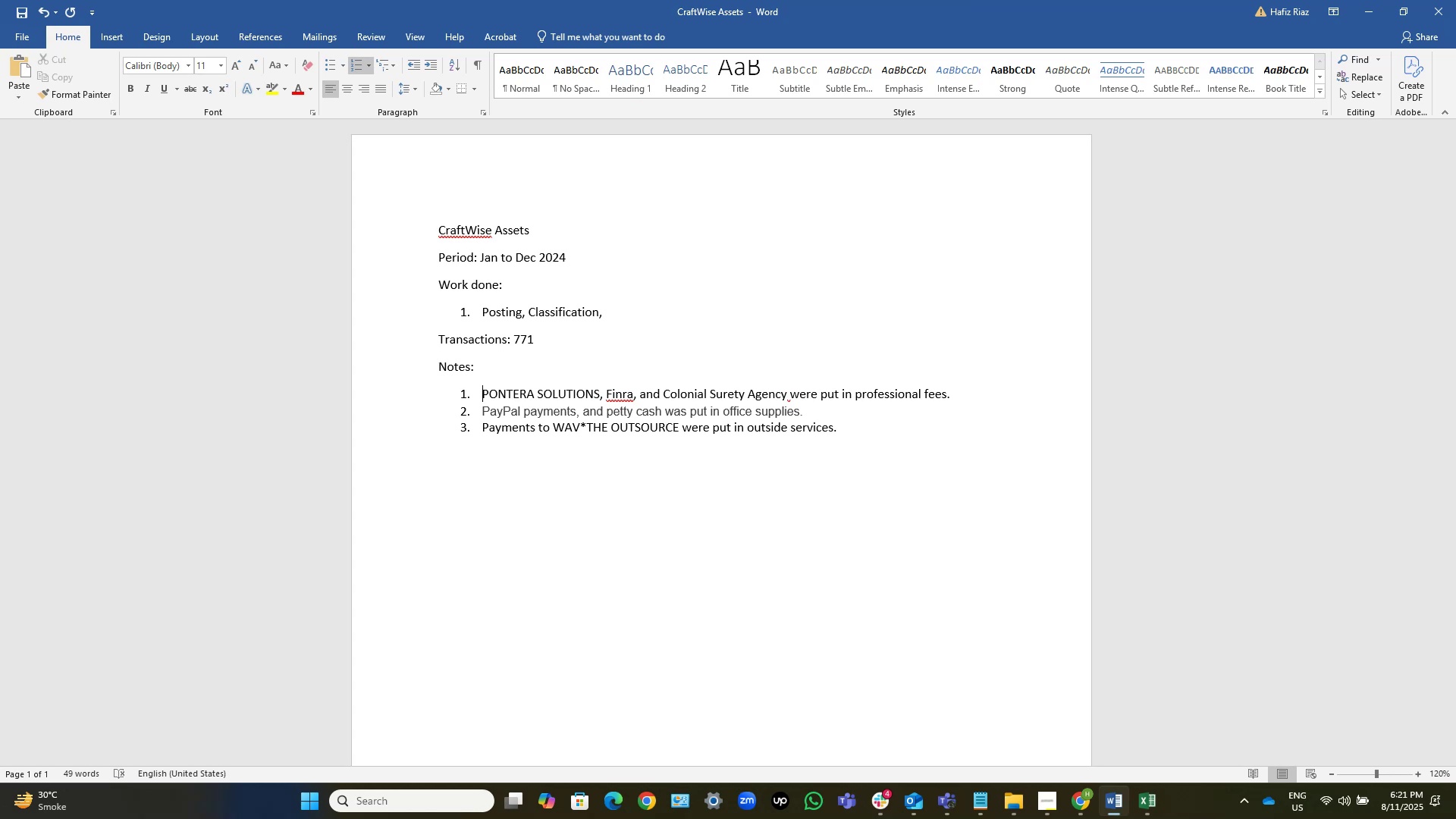 
hold_key(key=ShiftLeft, duration=0.76)
 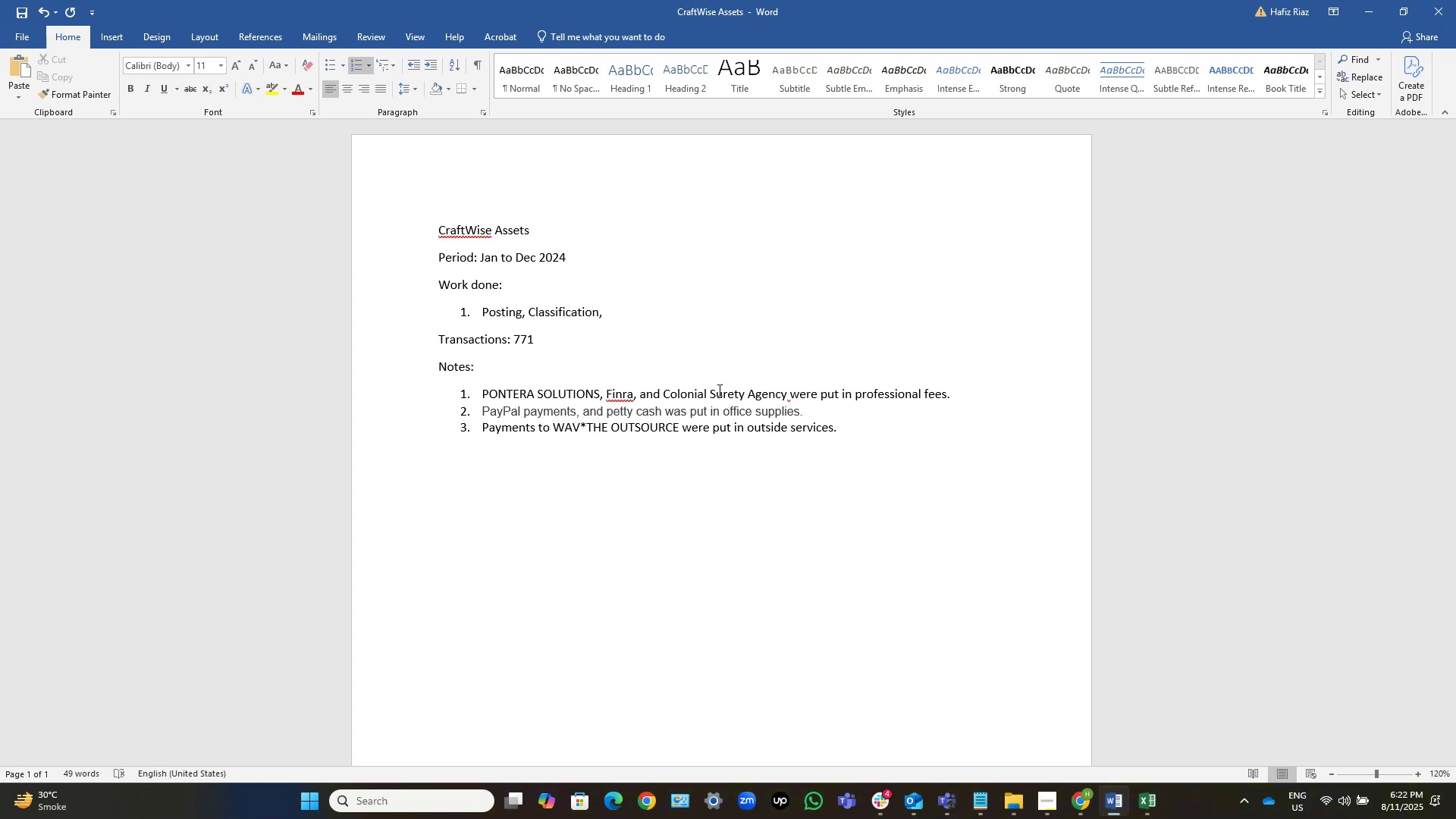 
type(Payments to )
 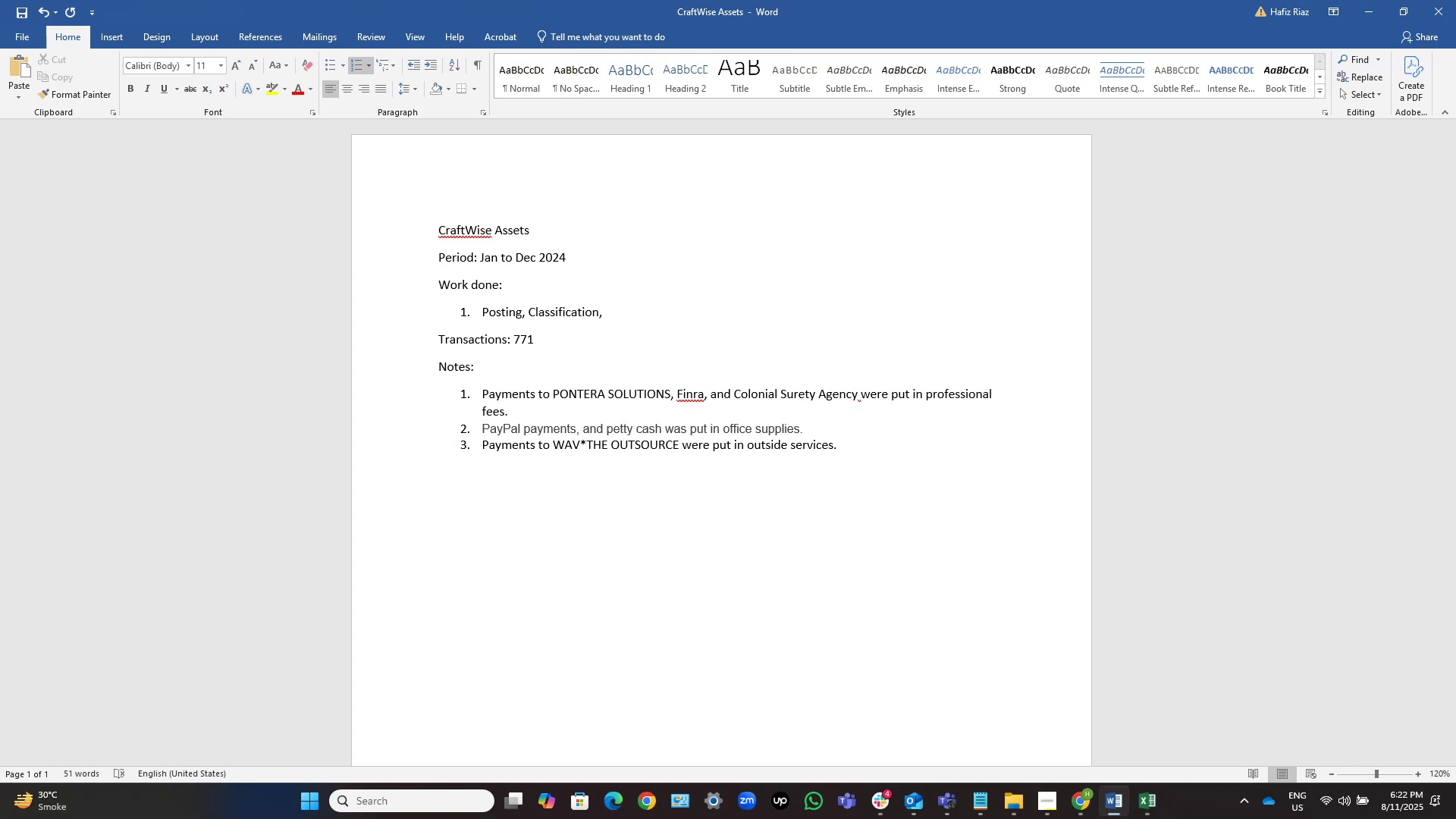 
key(Control+S)
 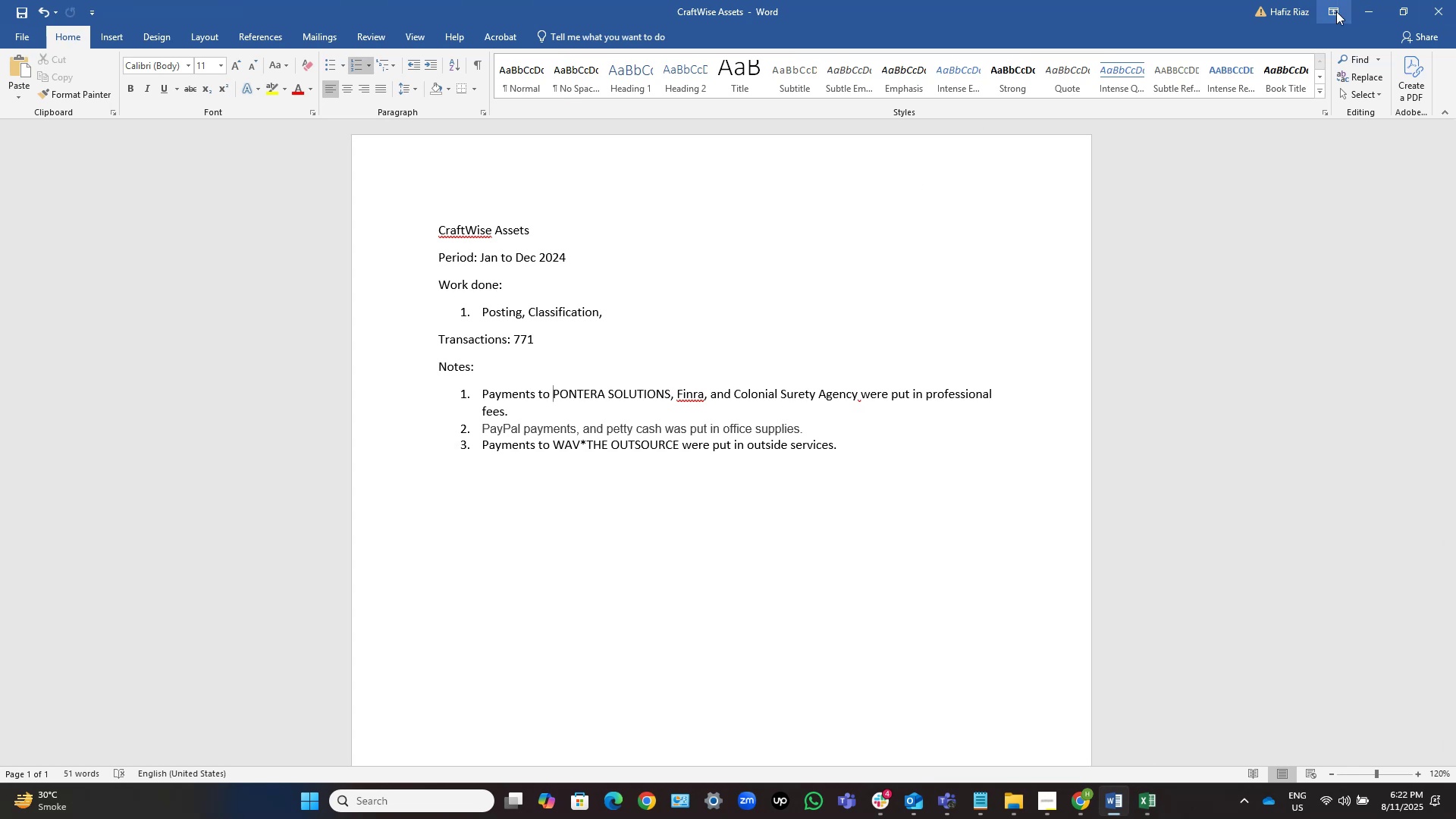 
left_click([1365, 8])
 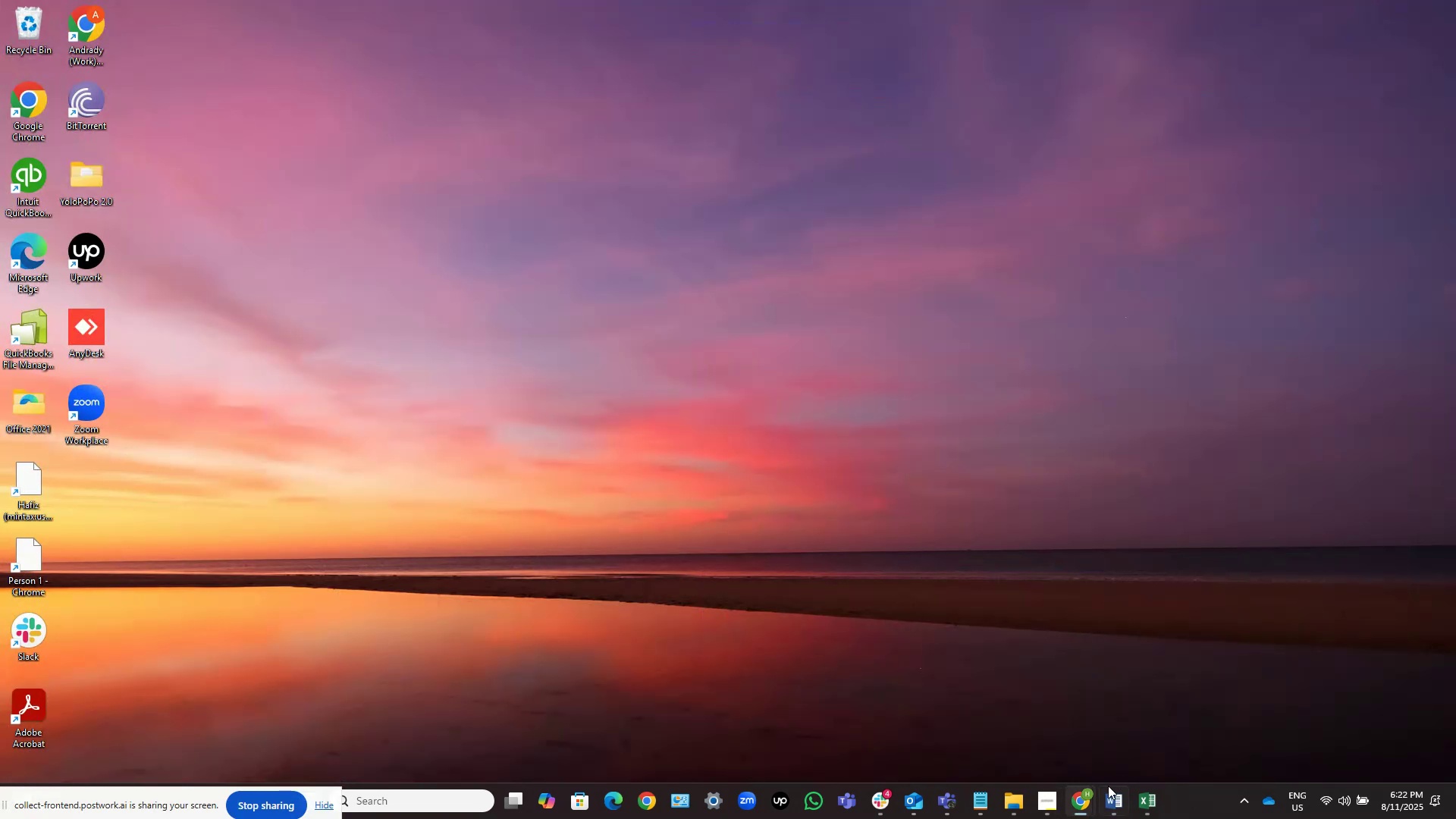 
left_click([1090, 797])
 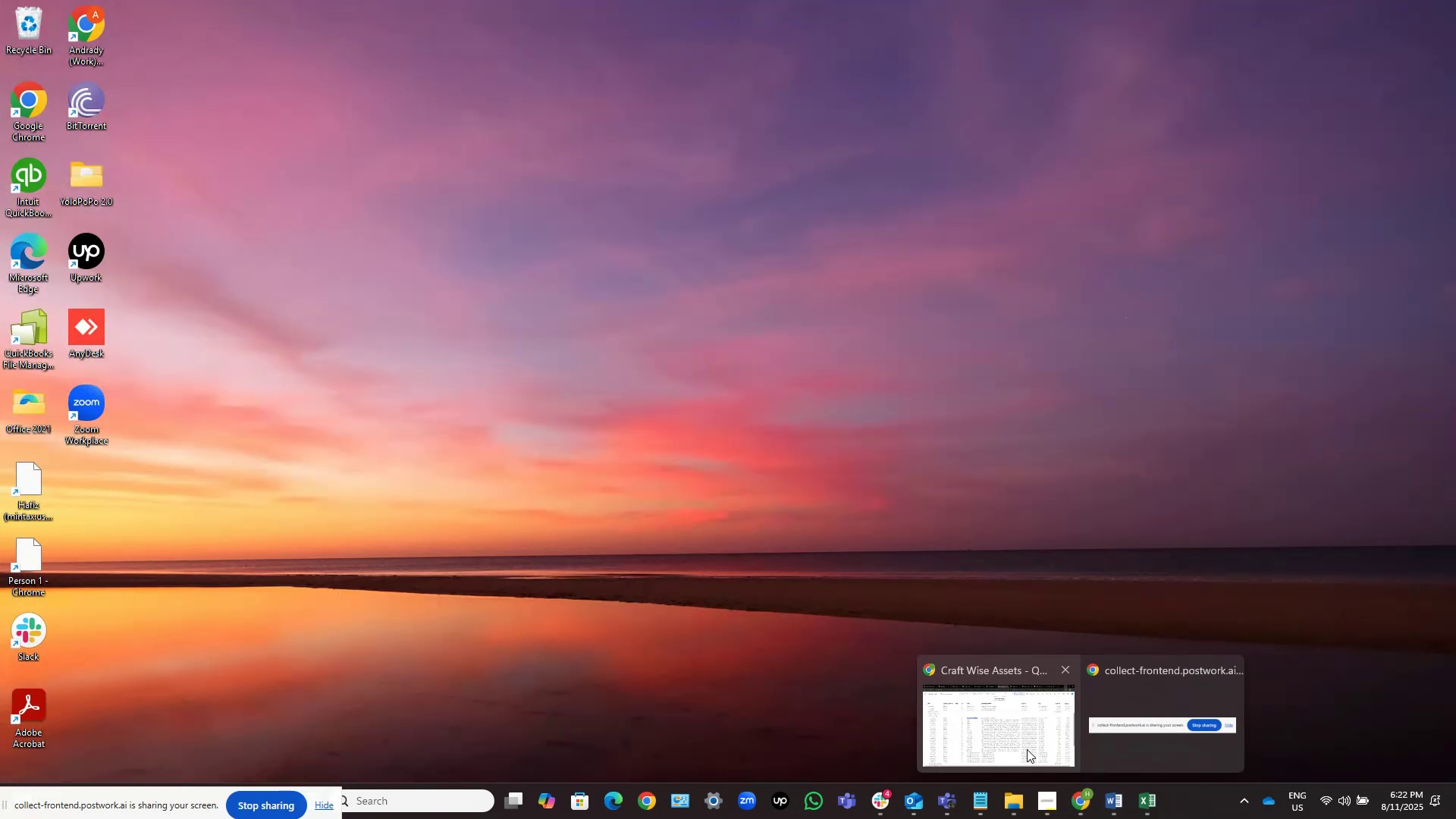 
left_click([1025, 748])
 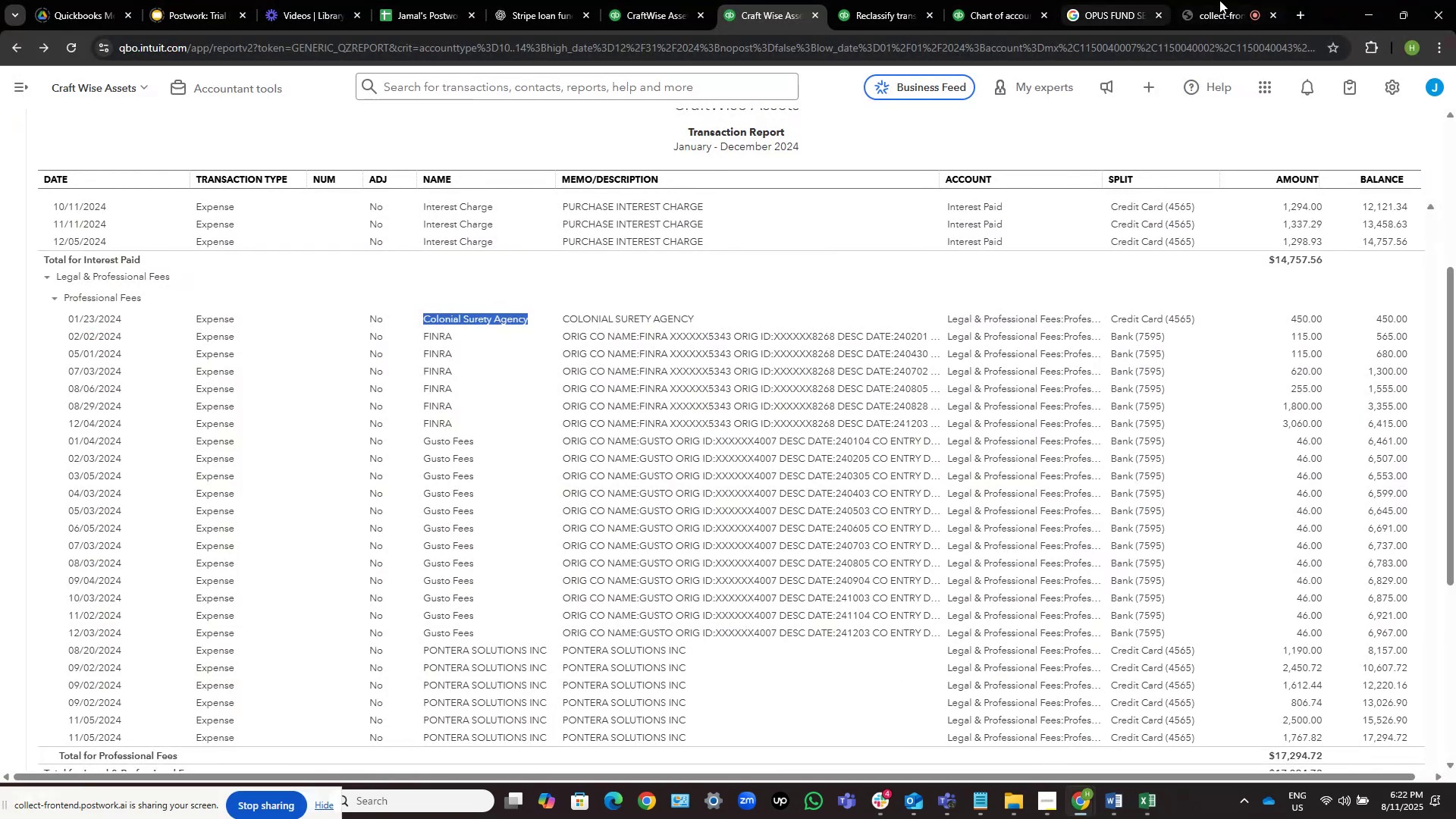 
left_click([1222, 0])
 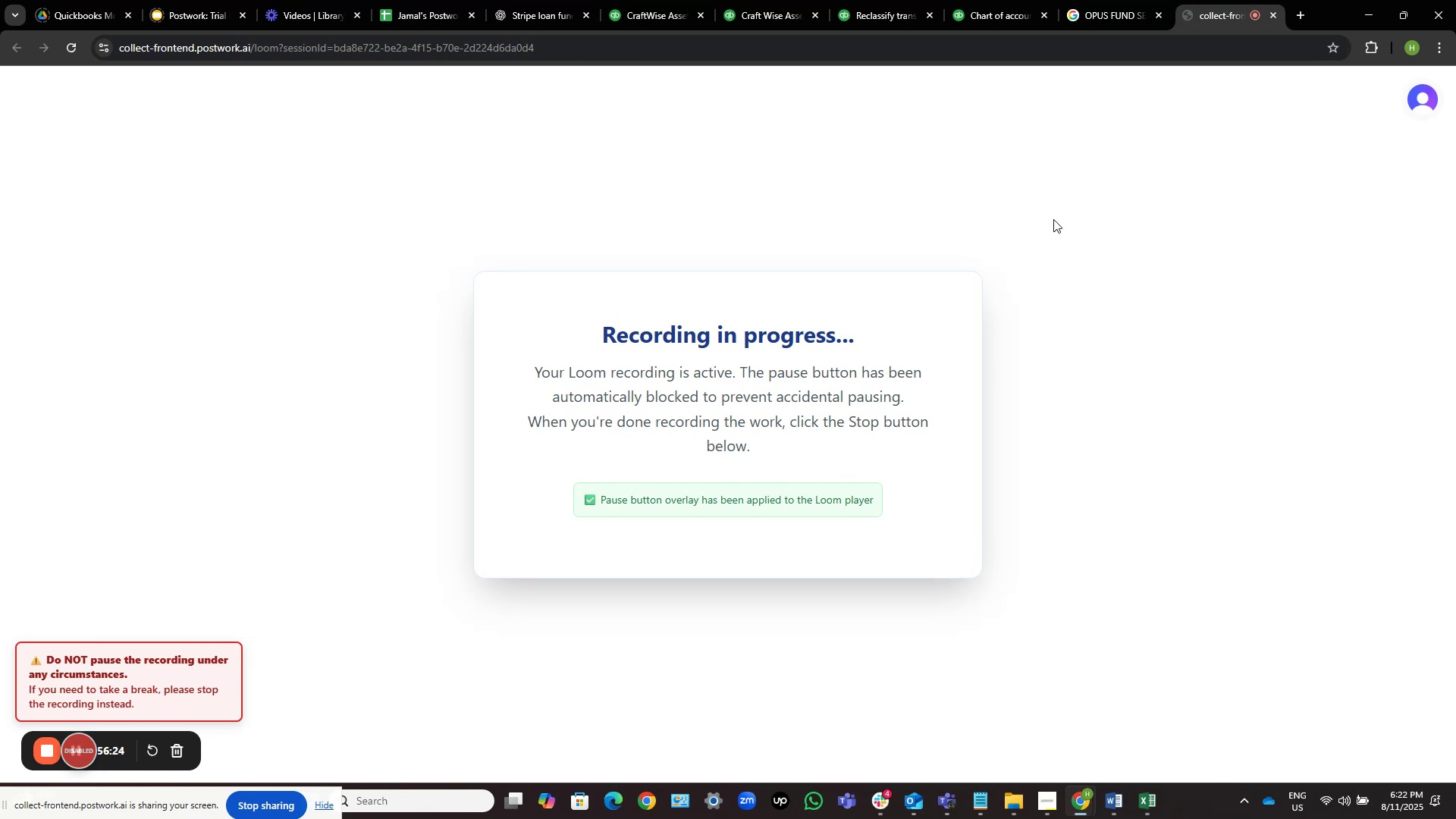 
wait(7.55)
 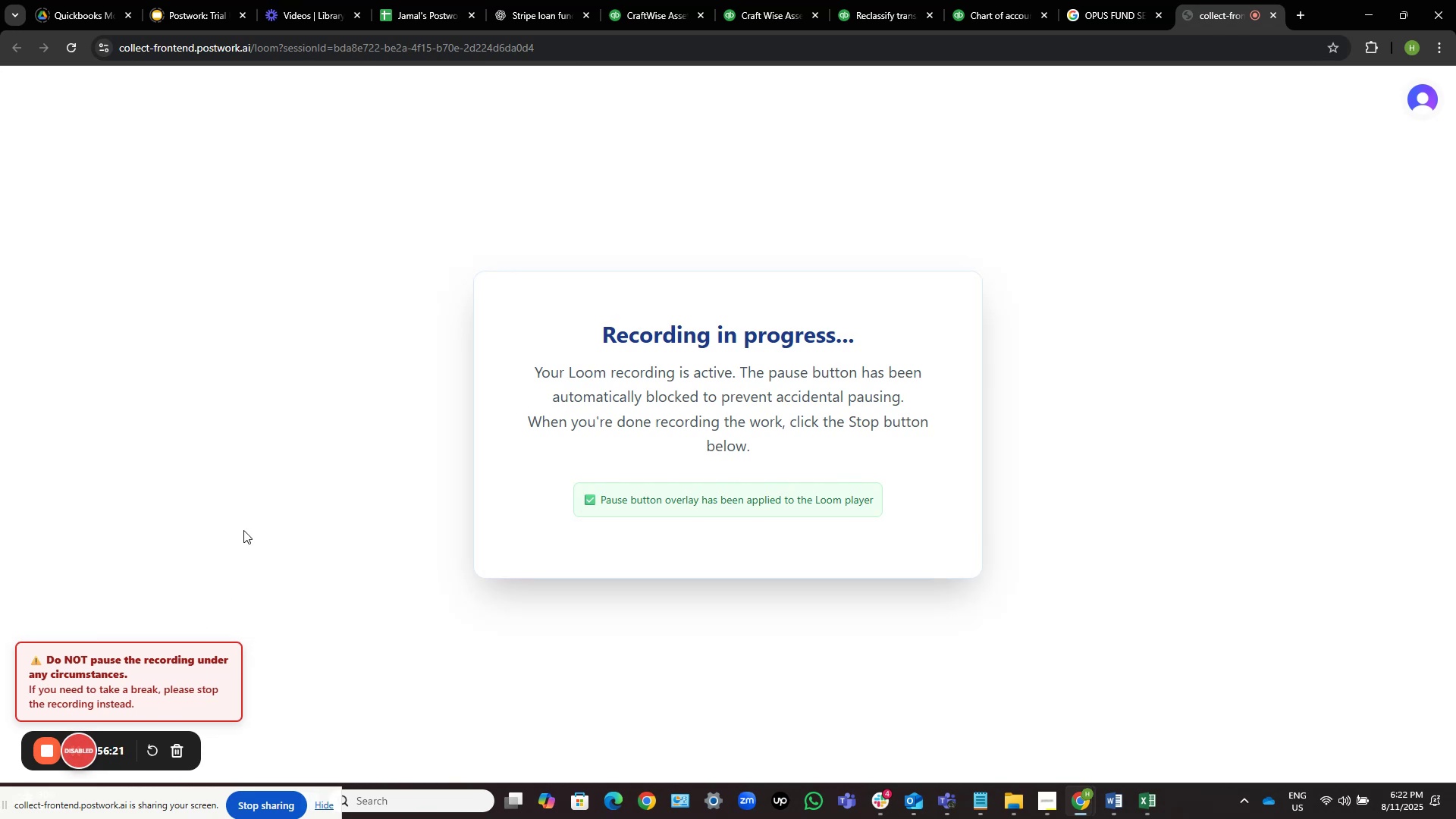 
left_click([875, 3])
 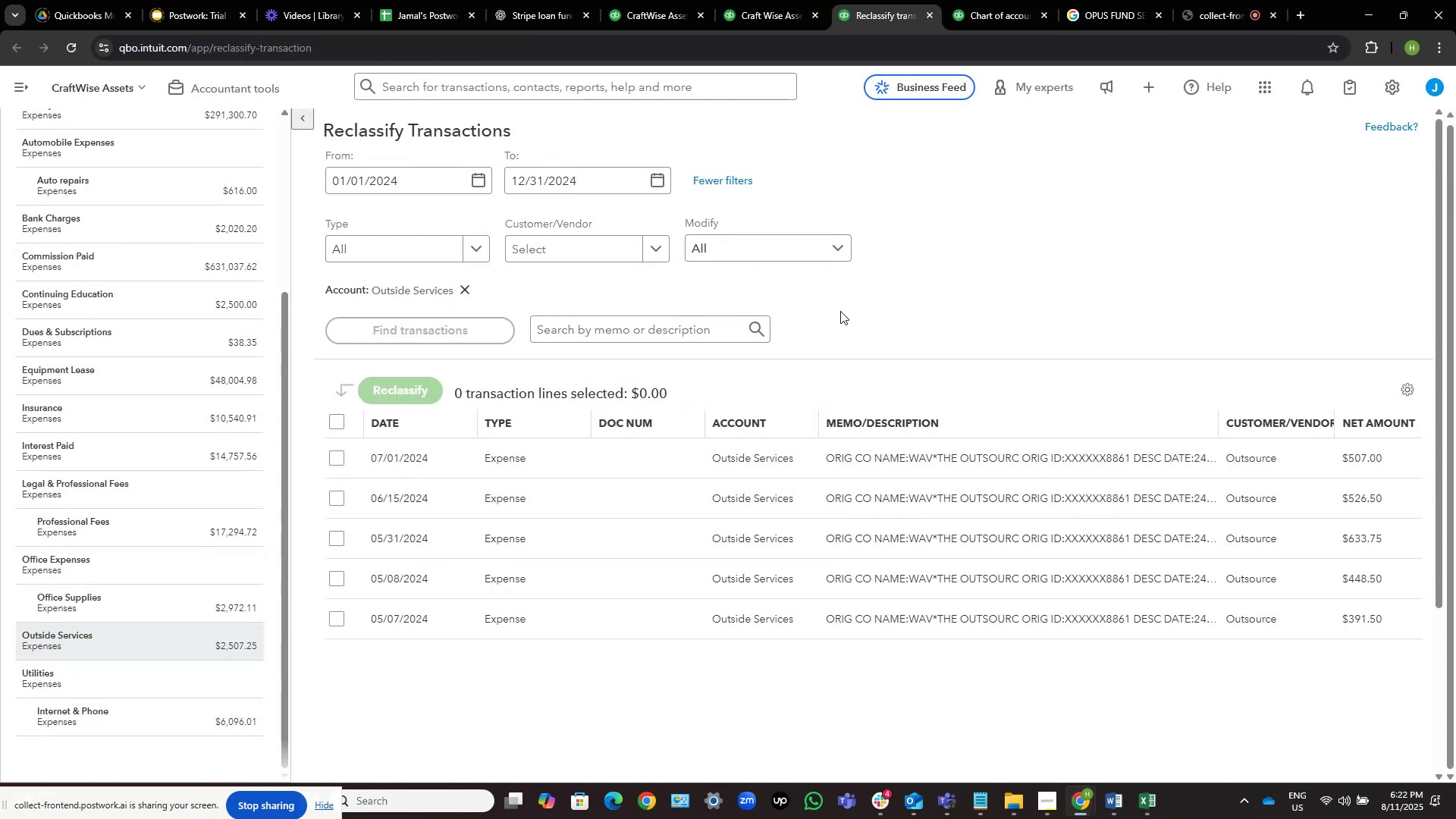 
left_click([748, 0])
 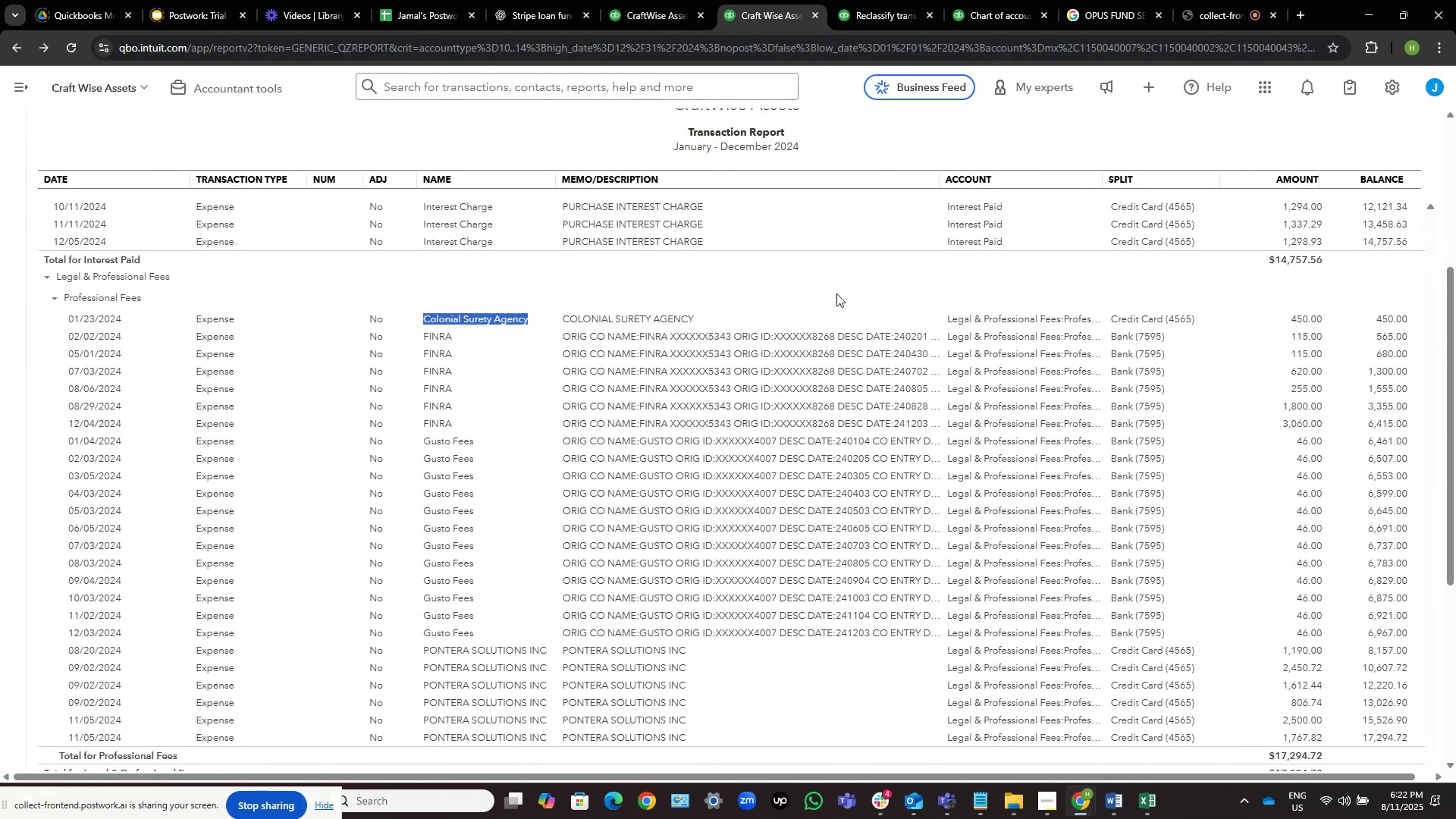 
scroll: coordinate [612, 393], scroll_direction: up, amount: 7.0
 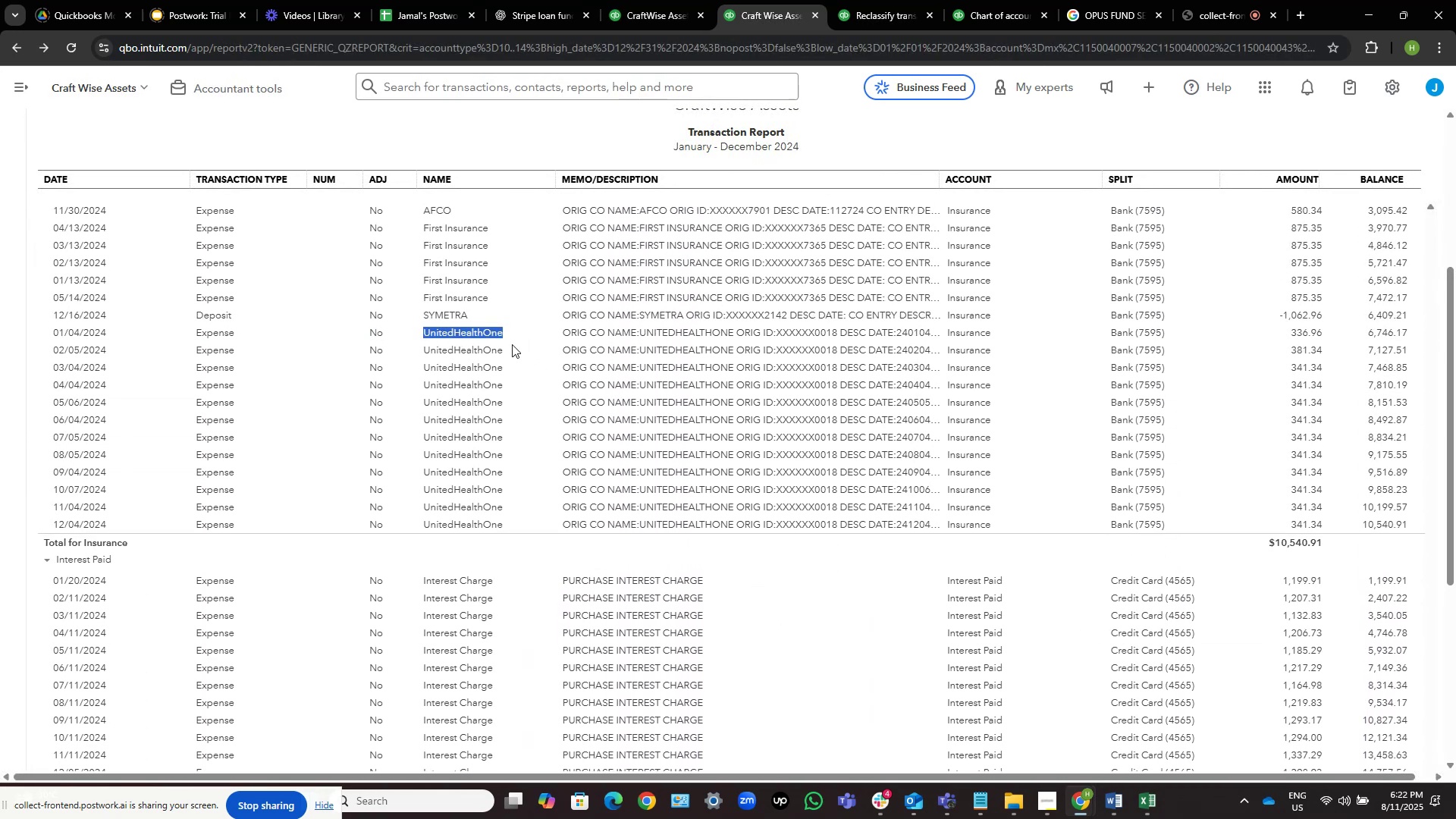 
wait(7.03)
 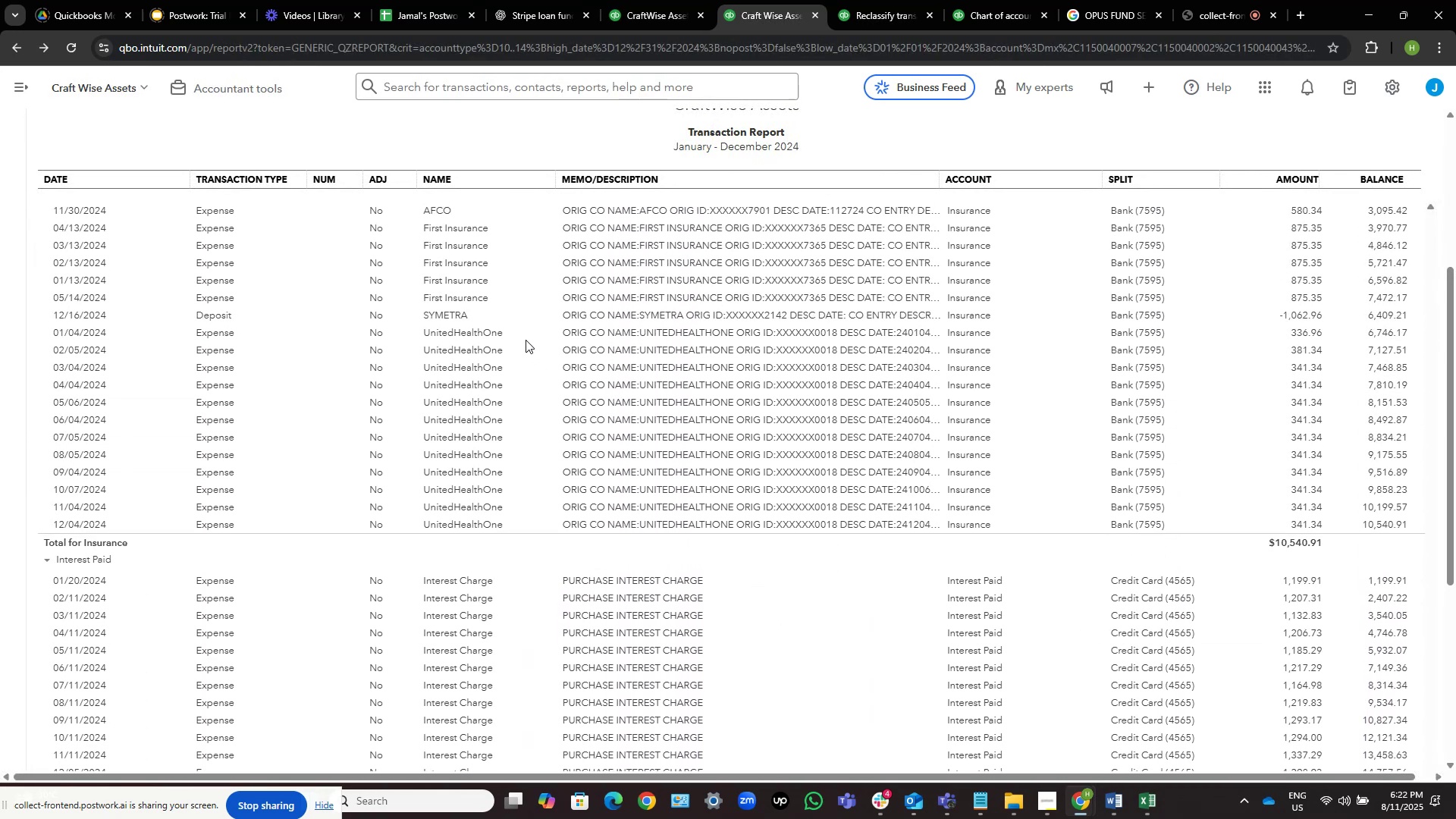 
key(Control+C)
 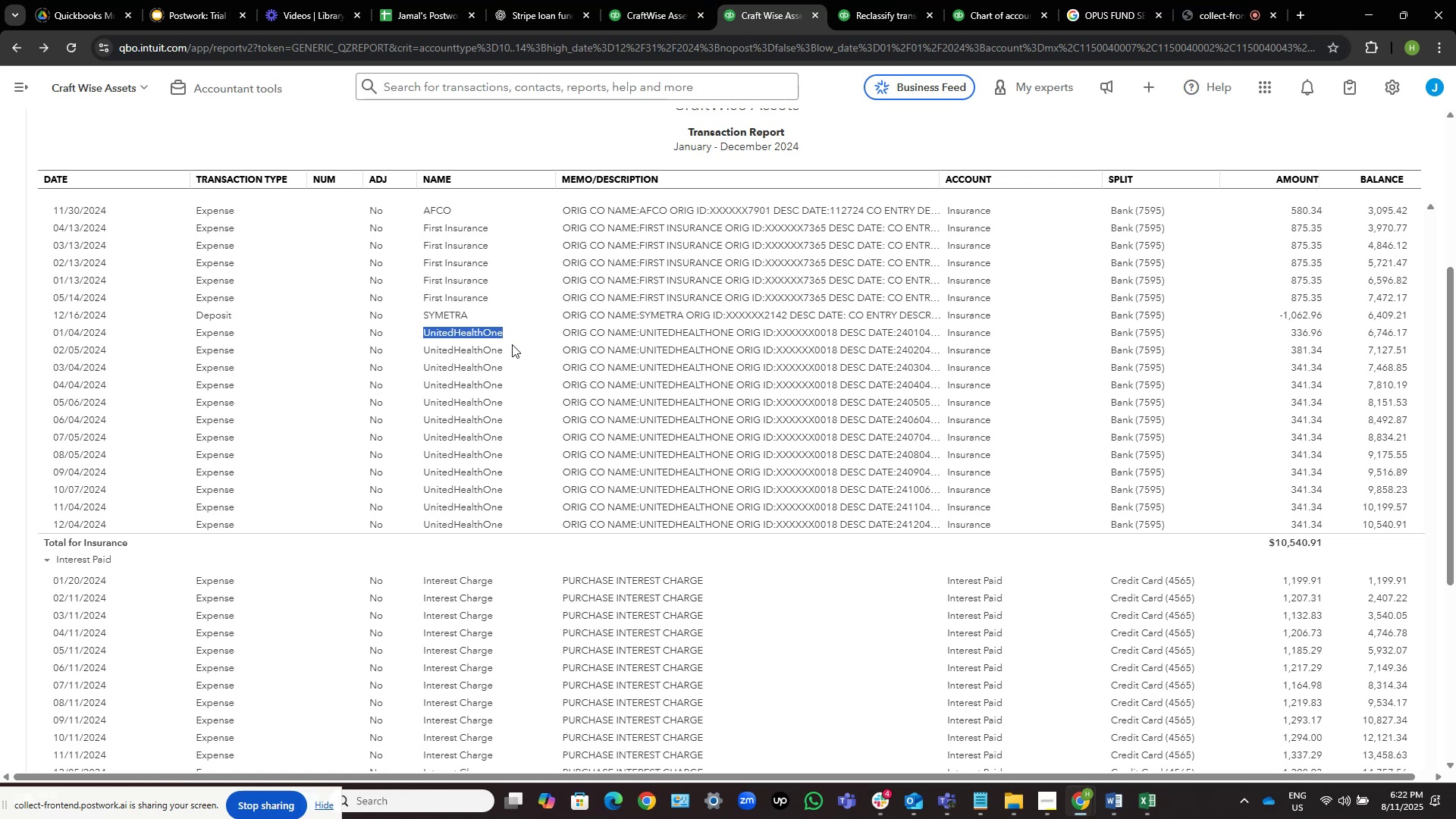 
key(Control+C)
 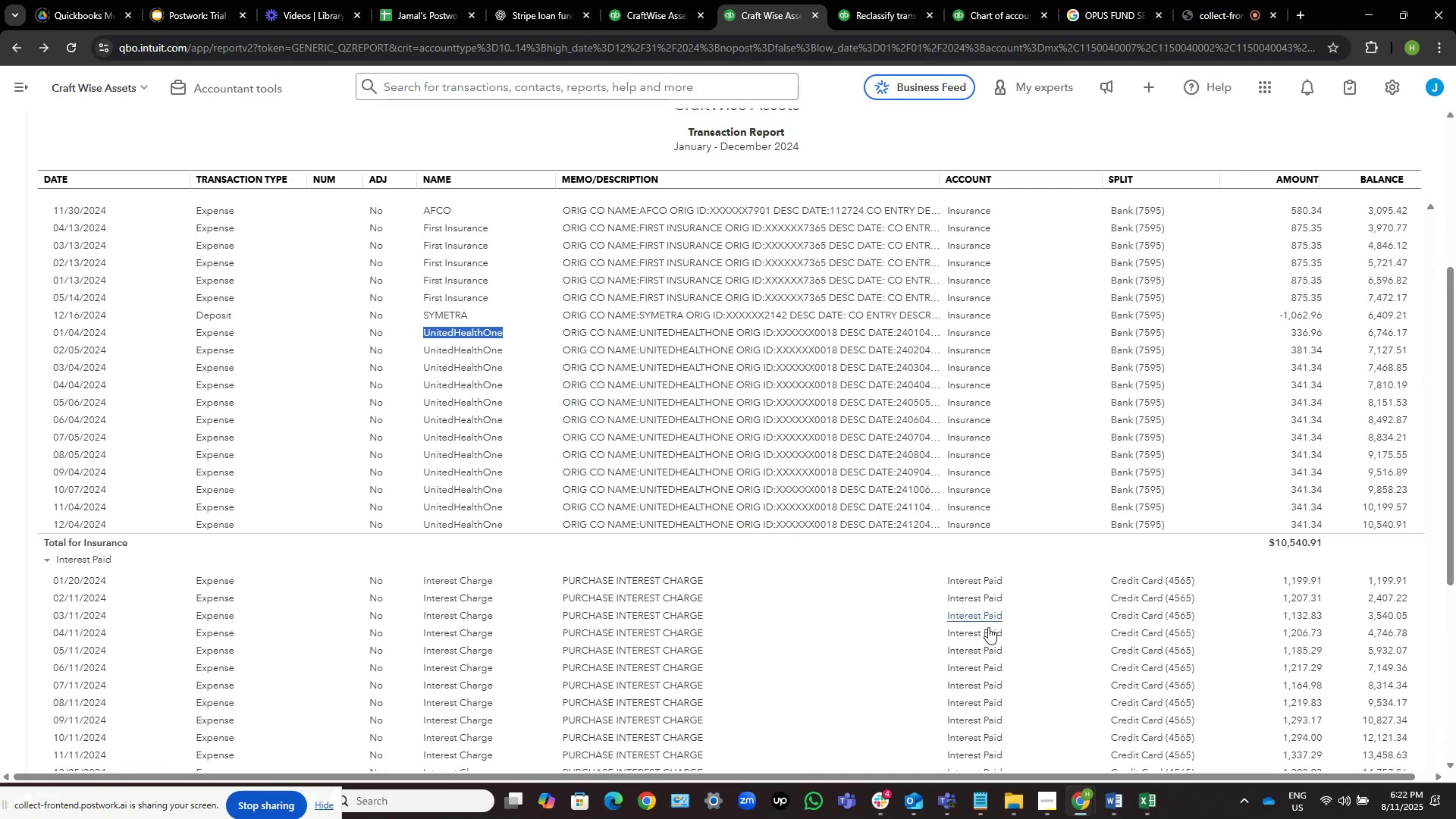 
wait(5.02)
 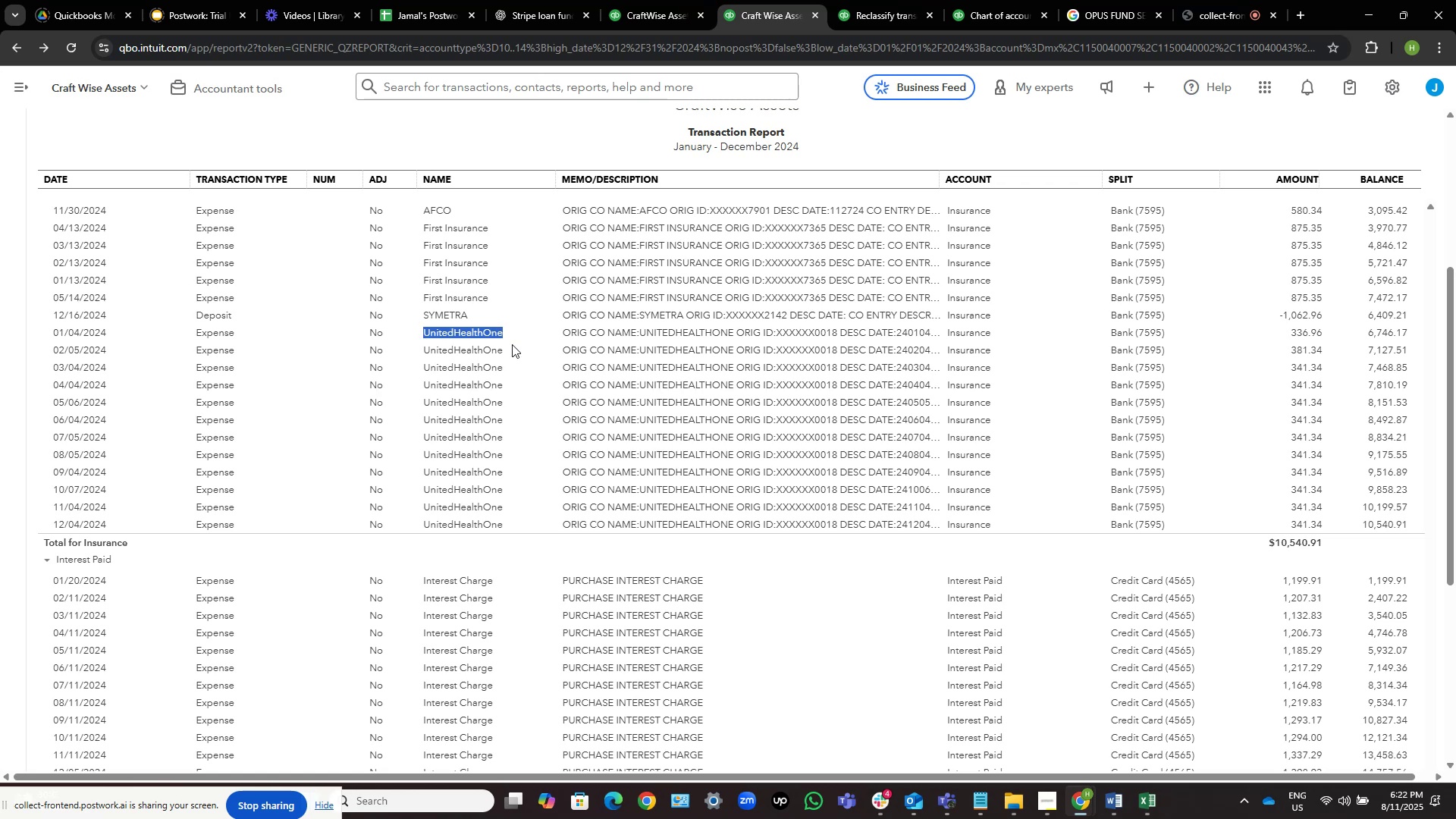 
left_click([1117, 810])
 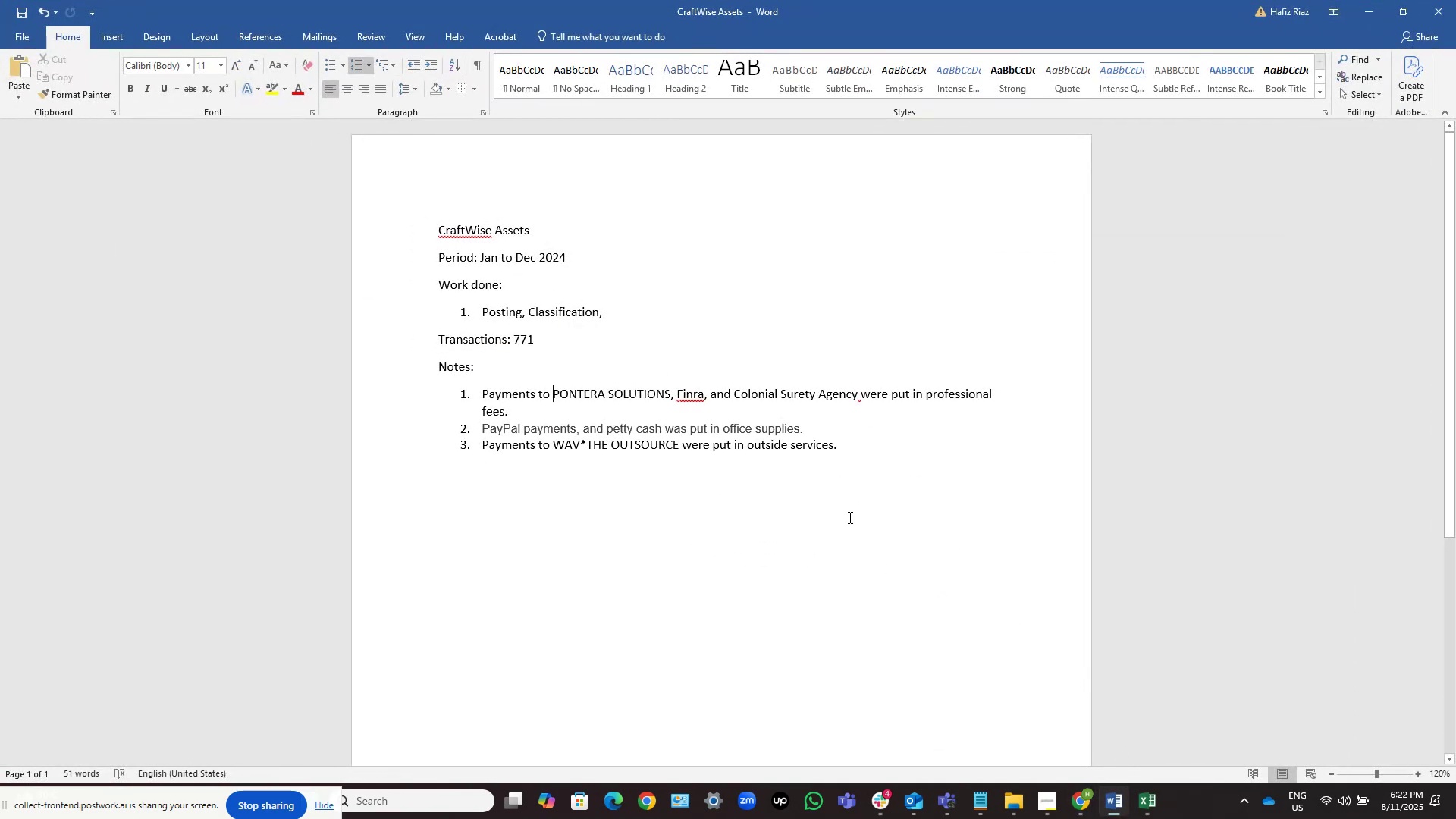 
key(Home)
 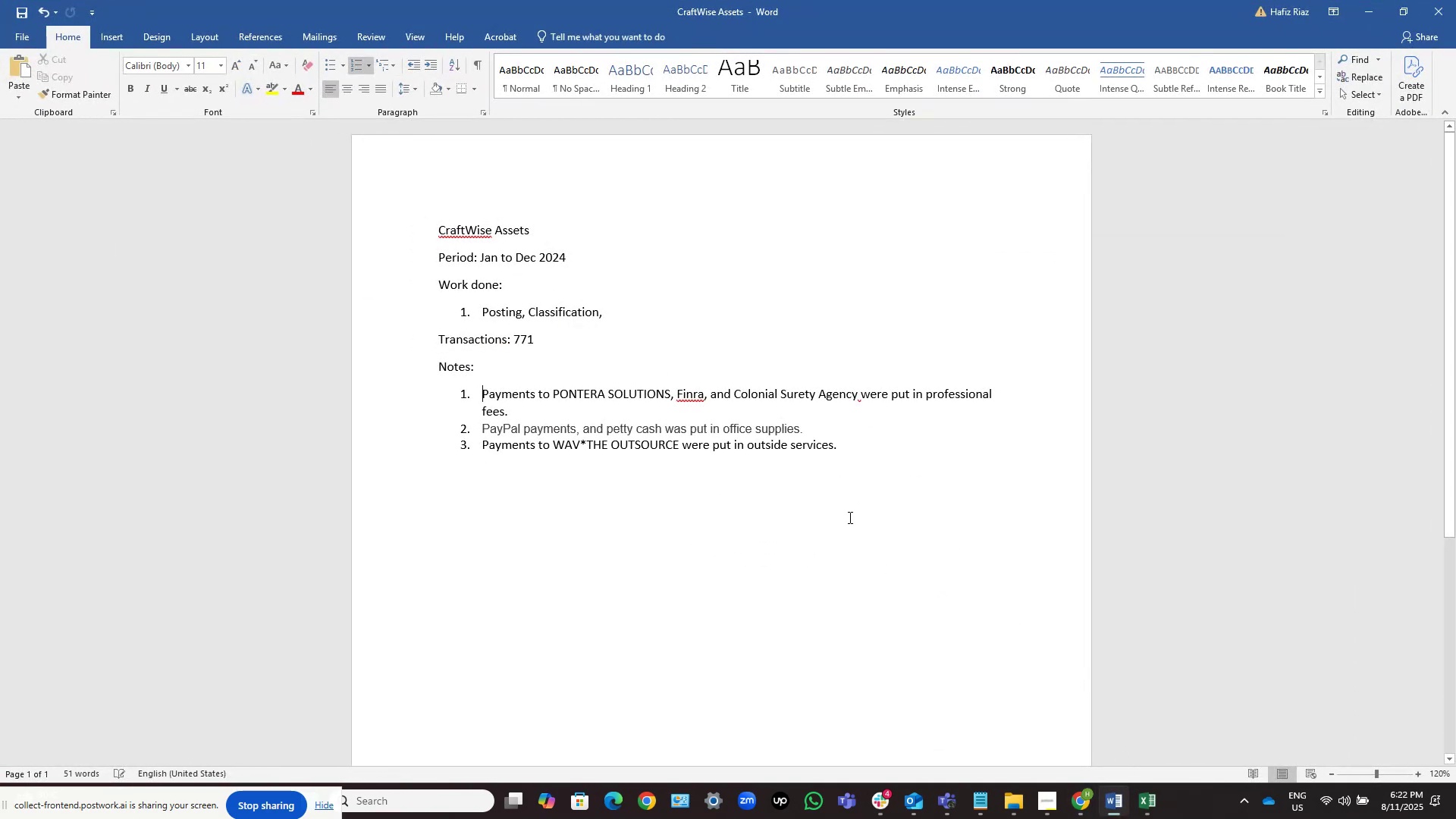 
key(NumpadEnter)
 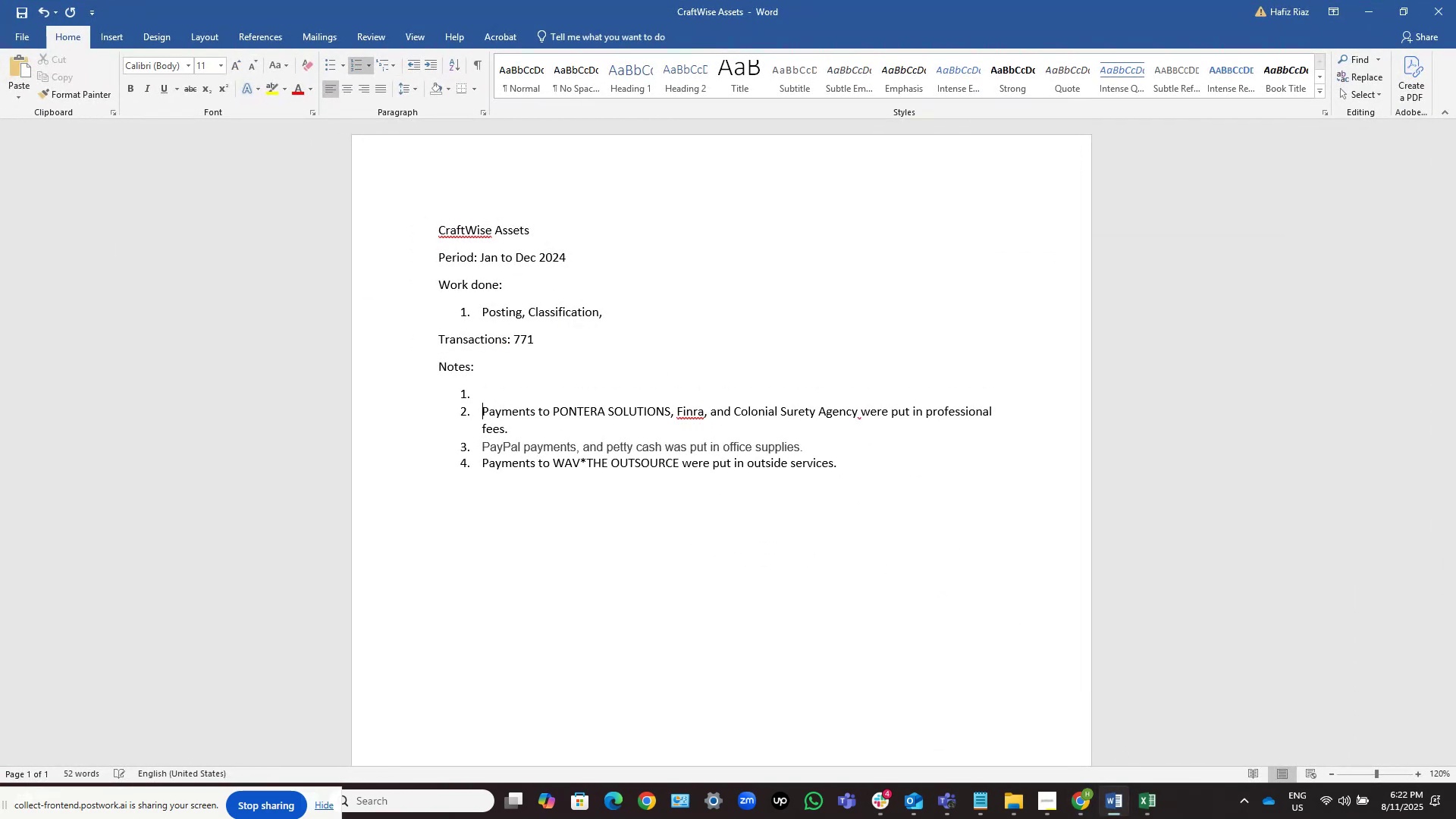 
key(ArrowUp)
 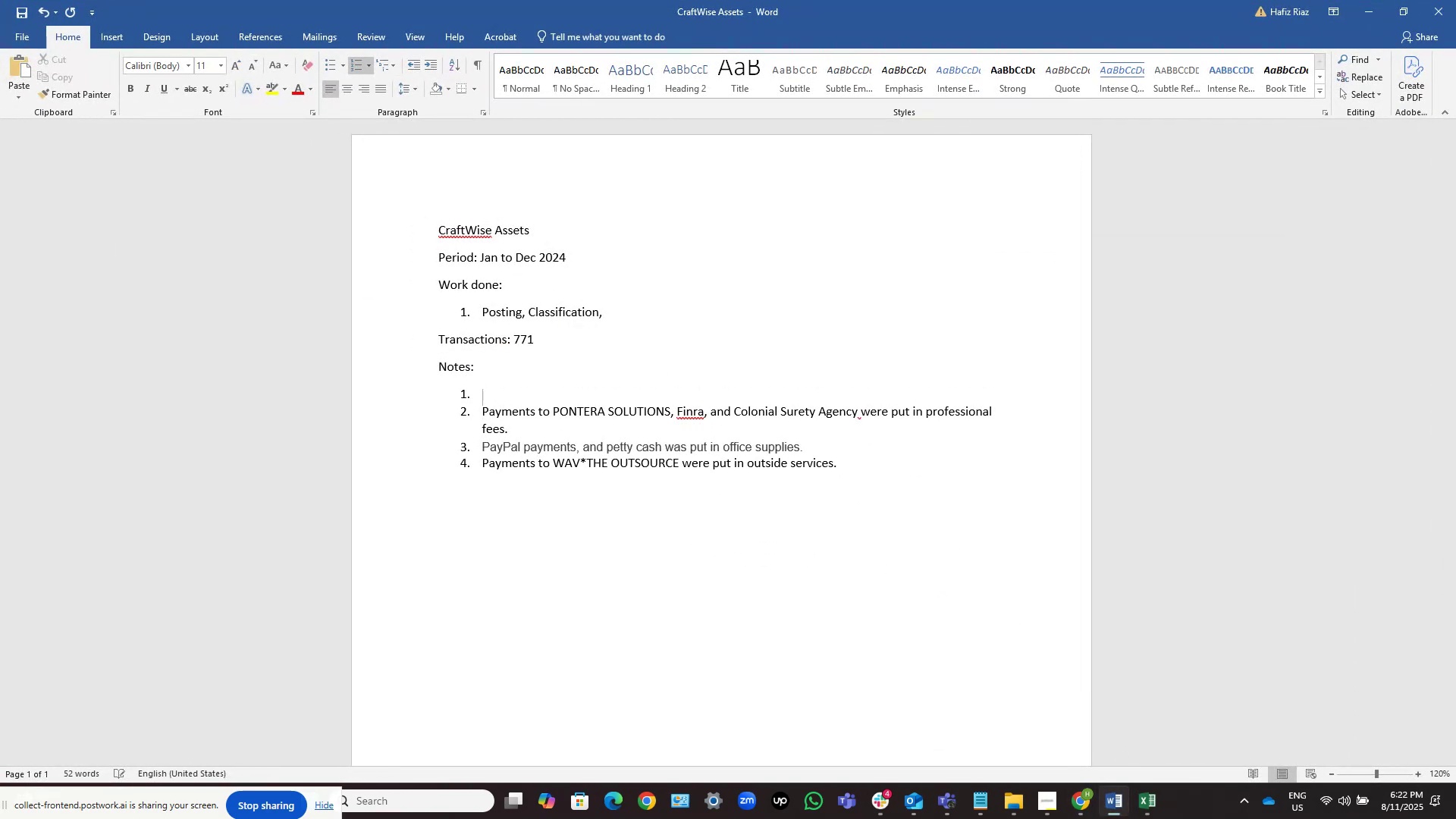 
key(Control+V)
 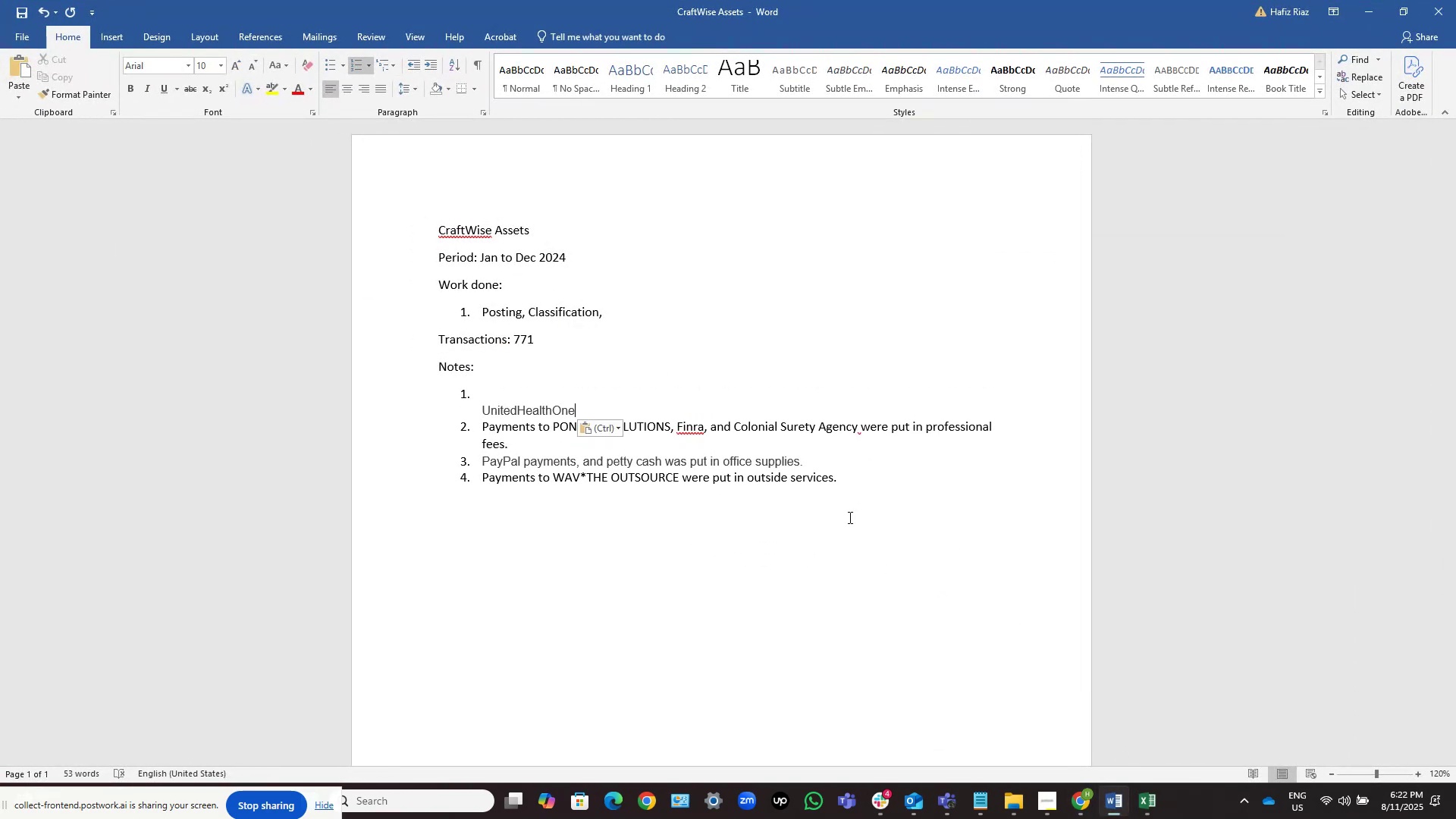 
key(Comma)
 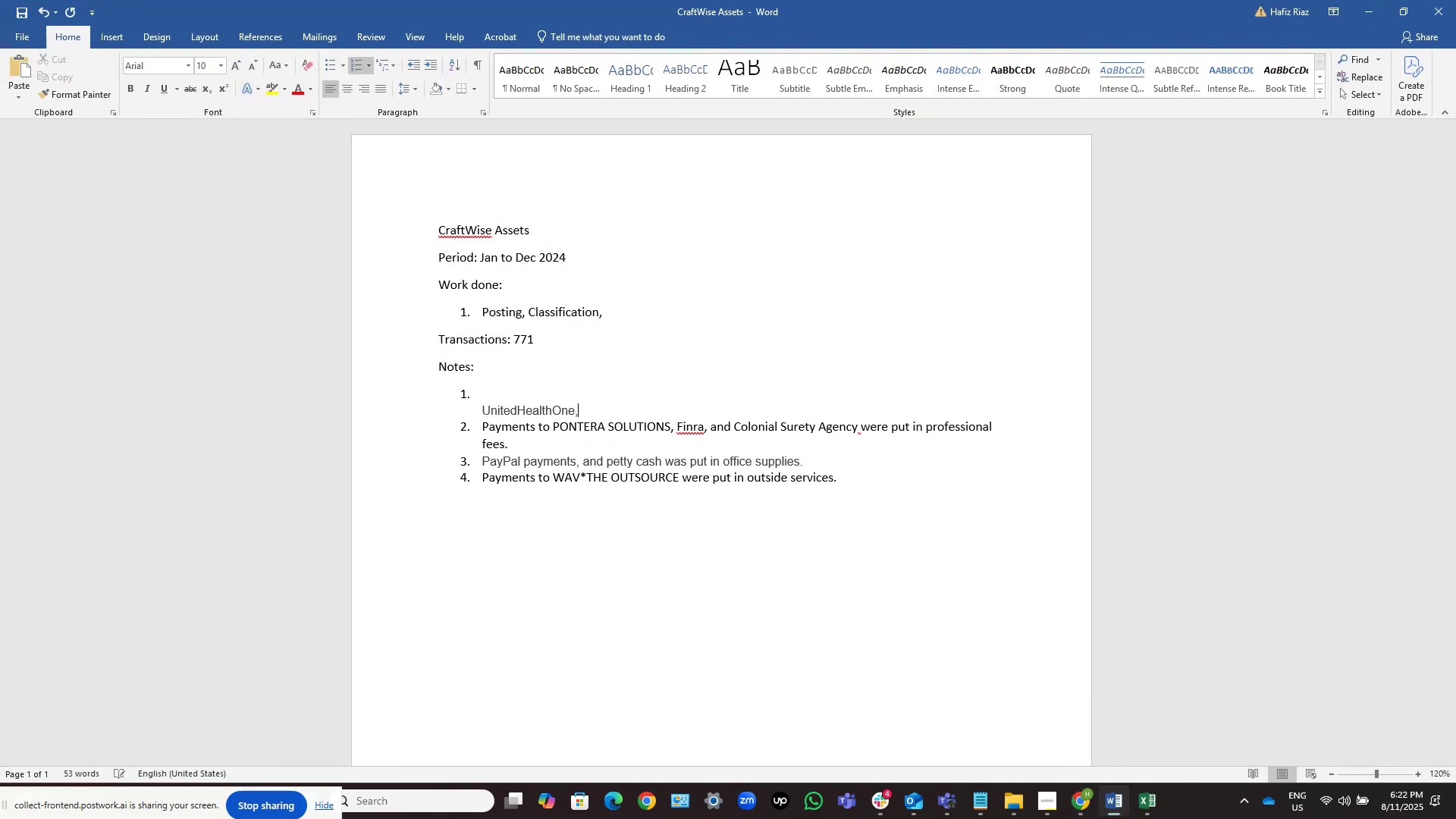 
key(Space)
 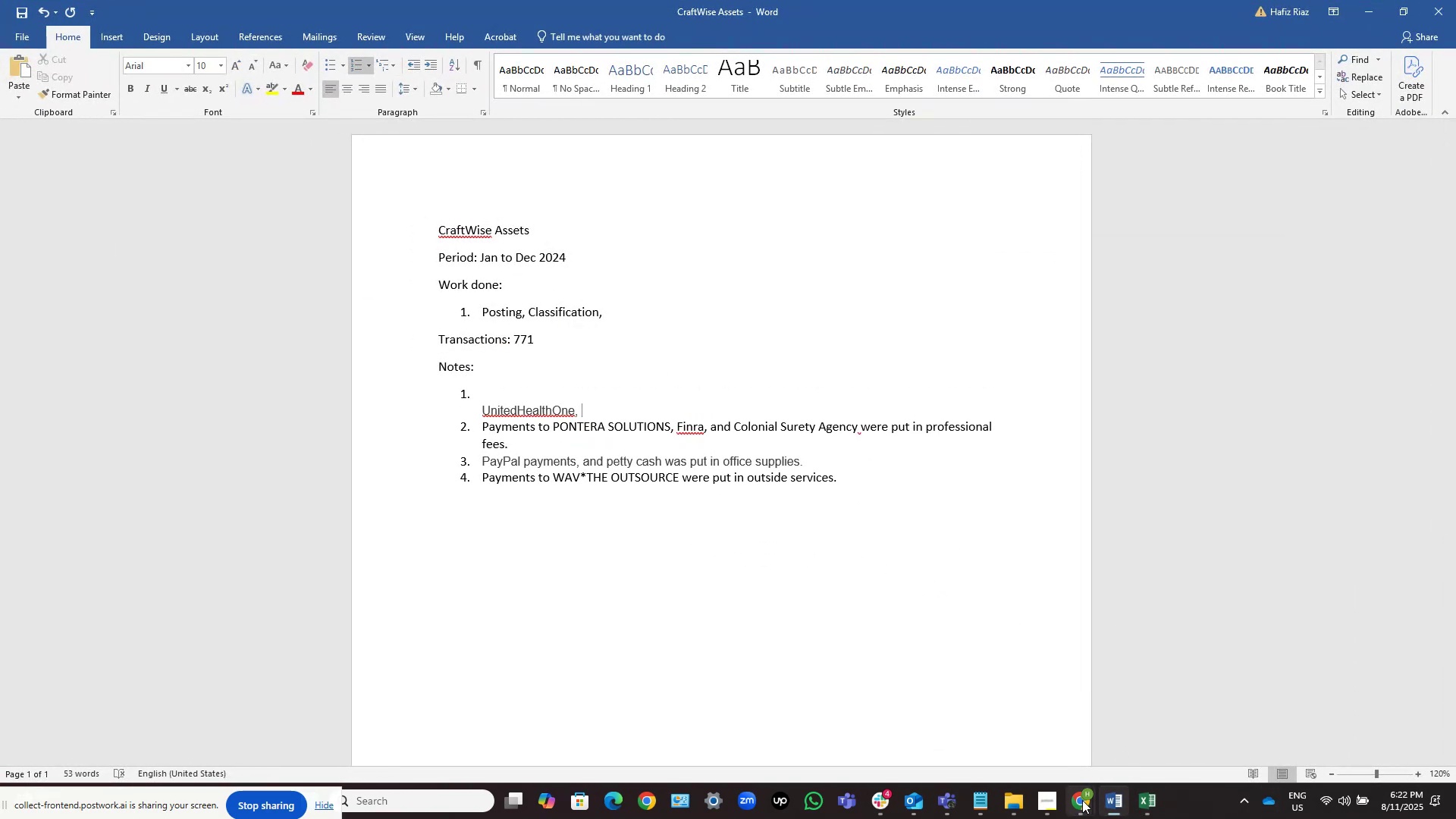 
double_click([1020, 745])
 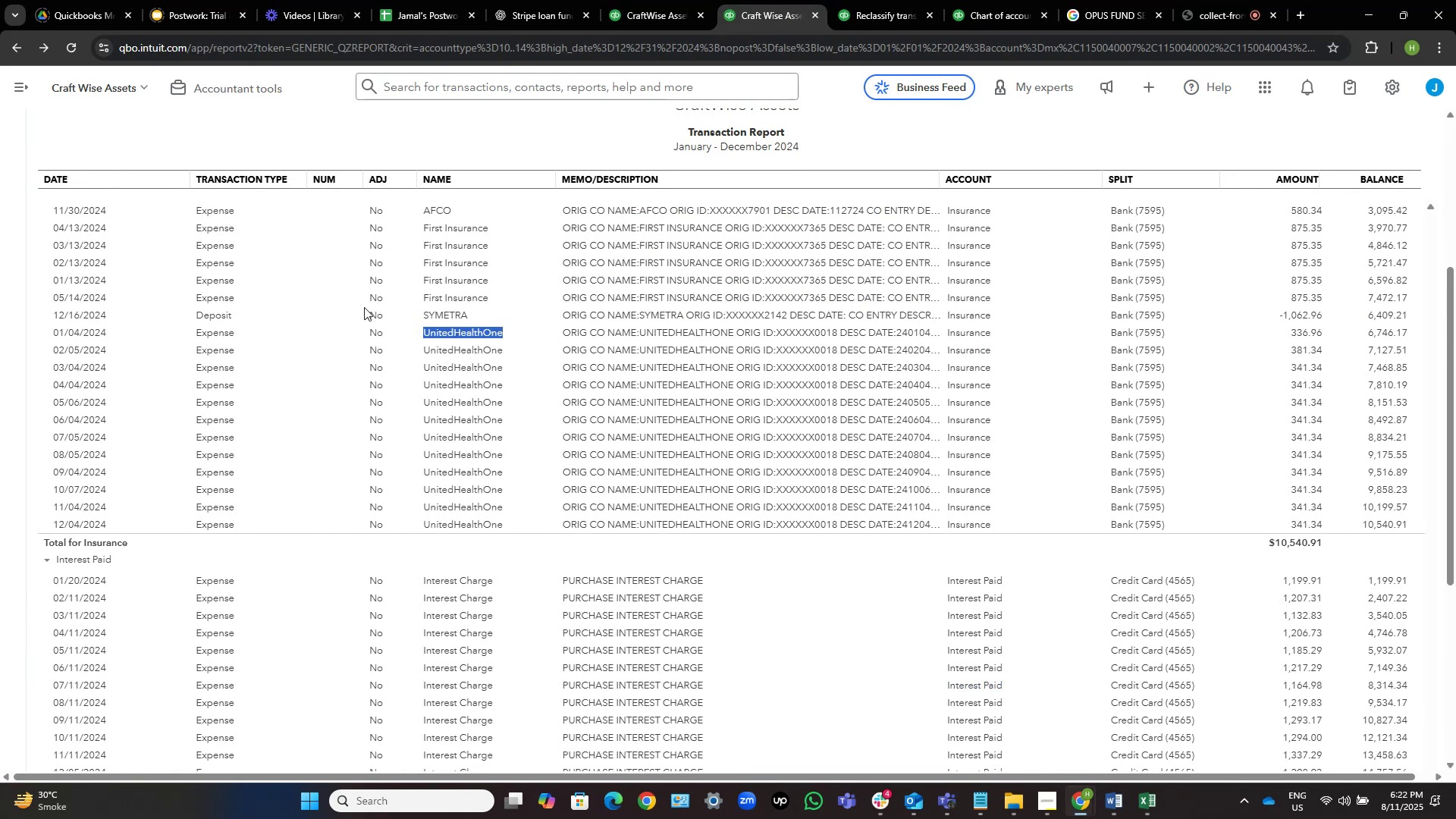 
scroll: coordinate [435, 319], scroll_direction: up, amount: 2.0
 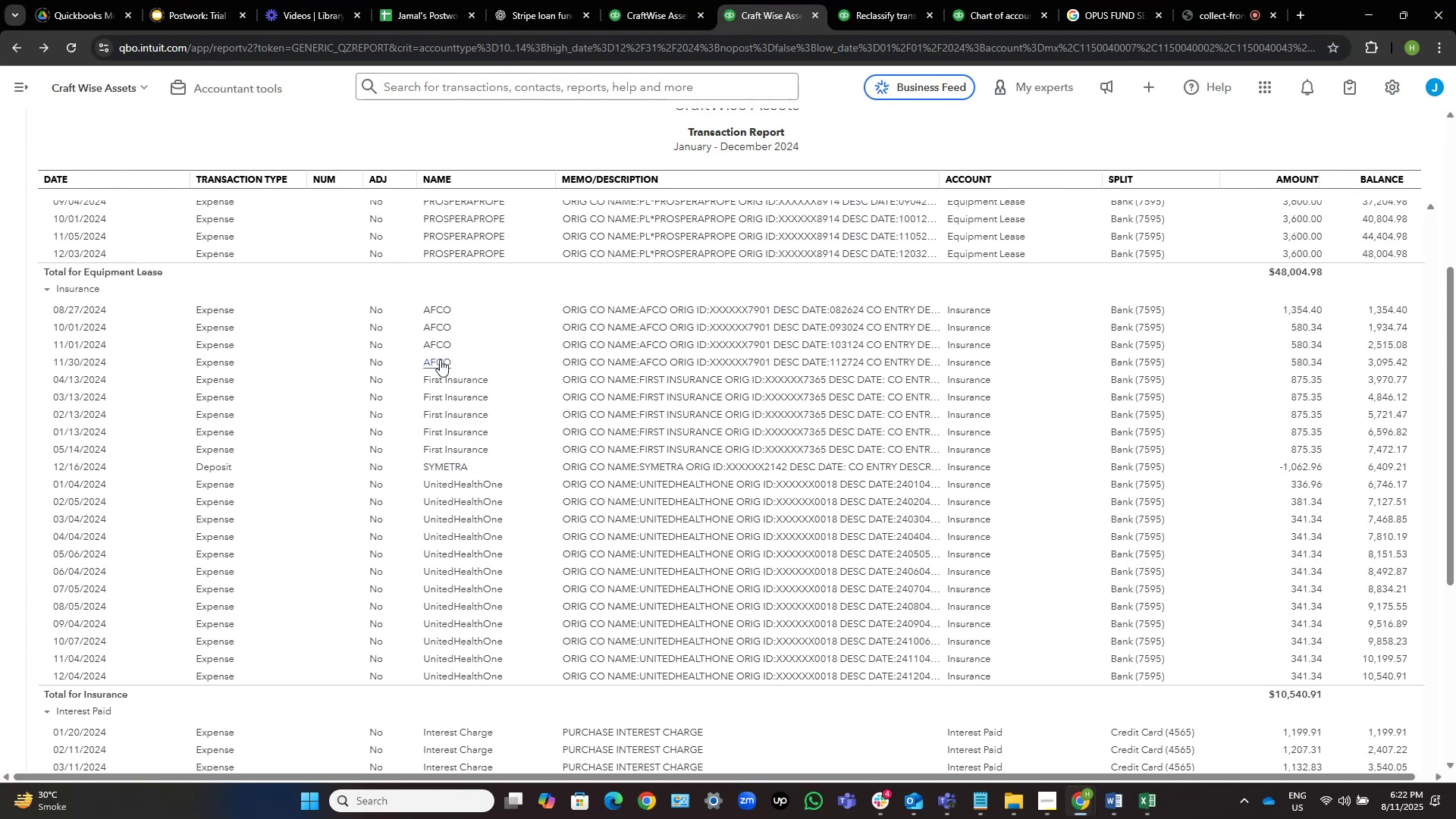 
key(Control+C)
 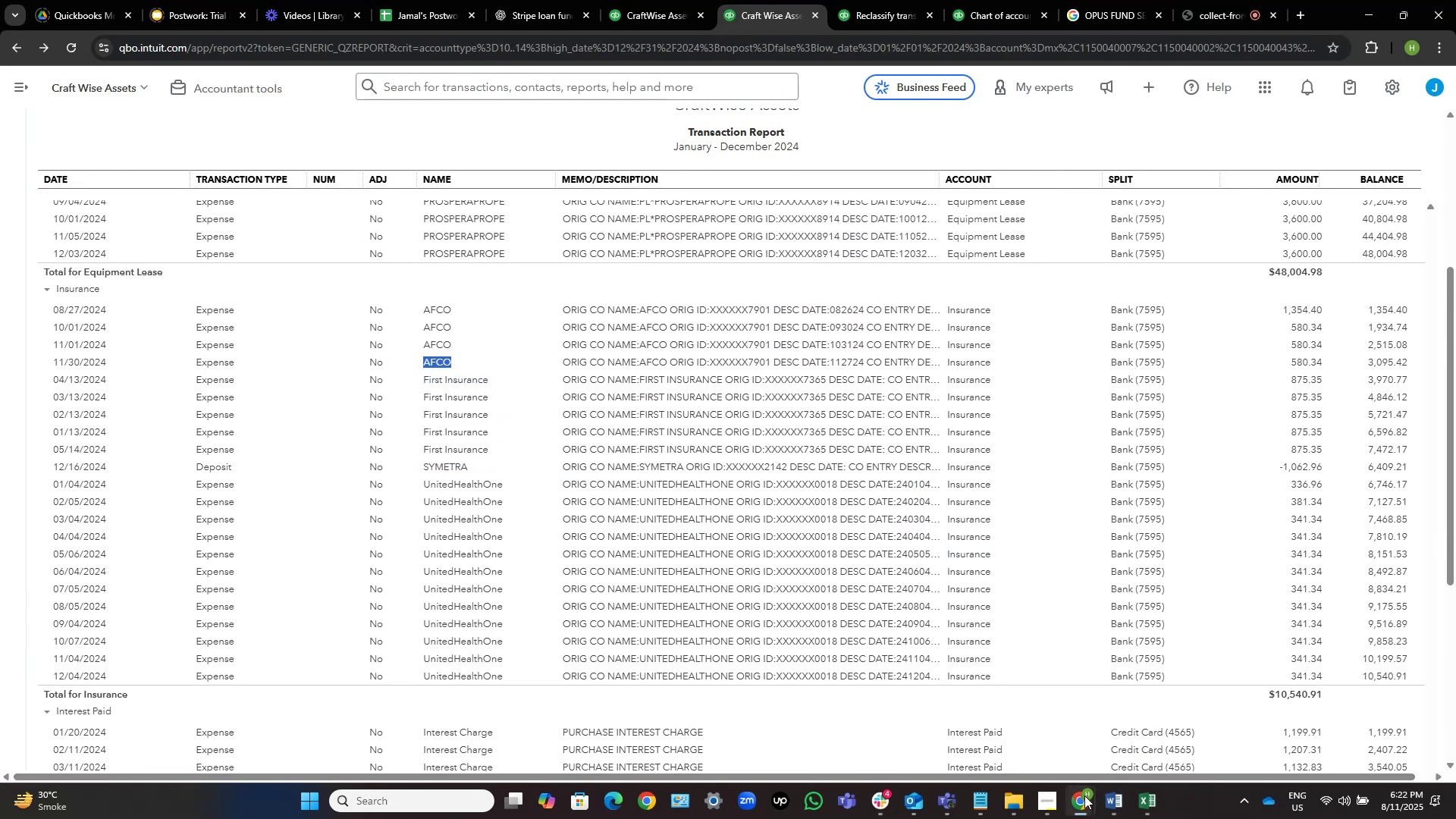 
left_click([1105, 803])
 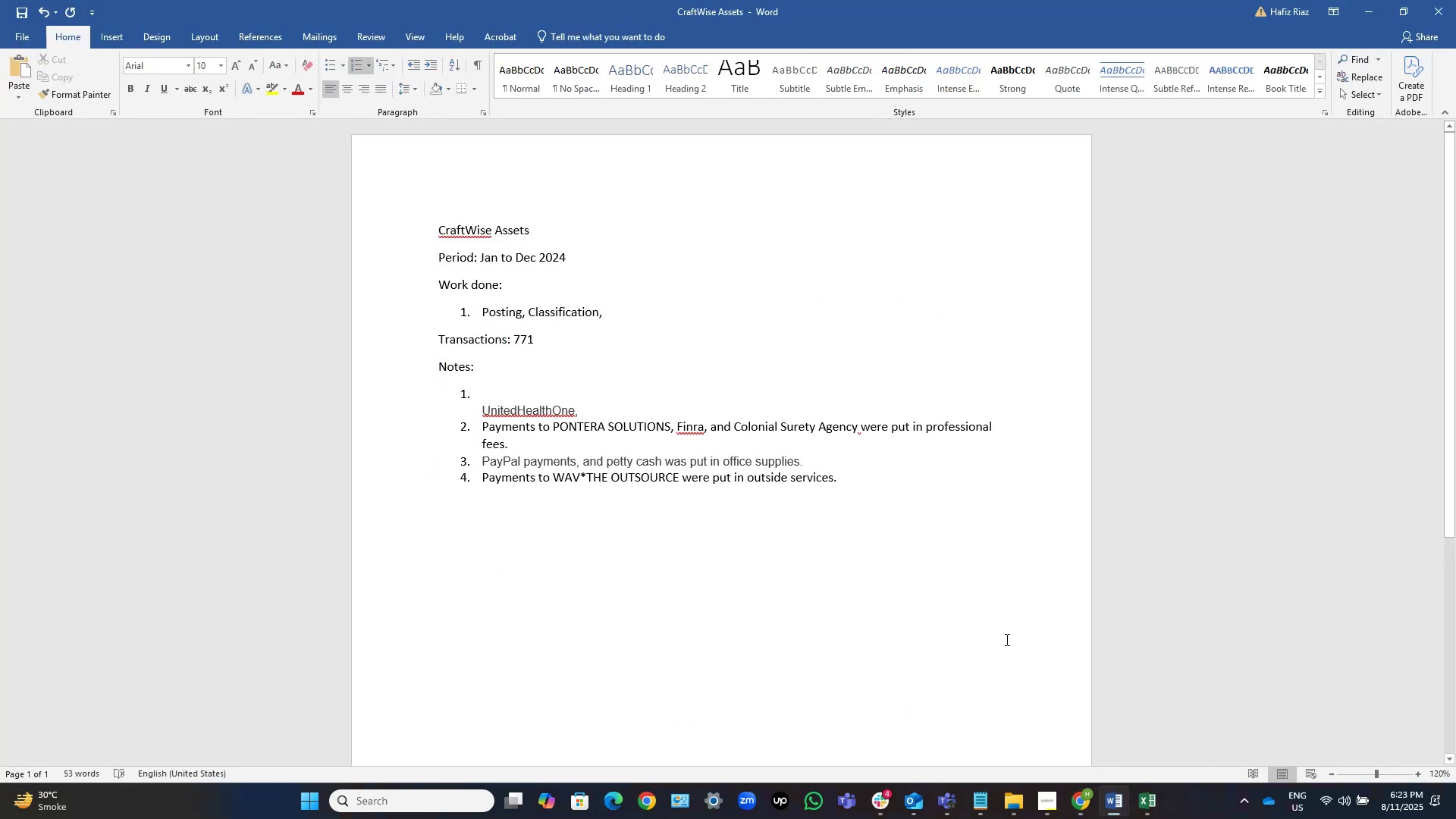 
key(ArrowLeft)
 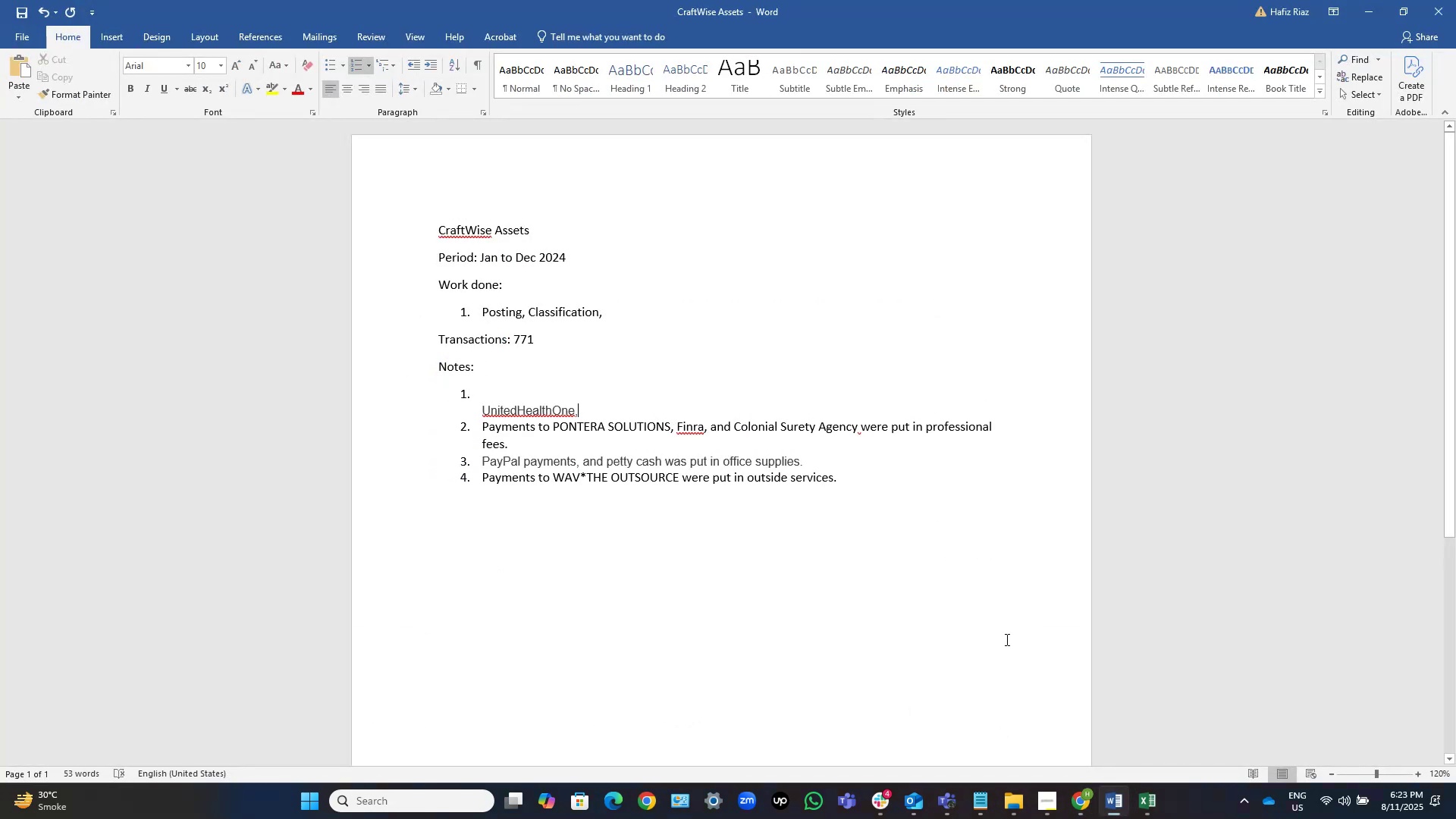 
key(ArrowRight)
 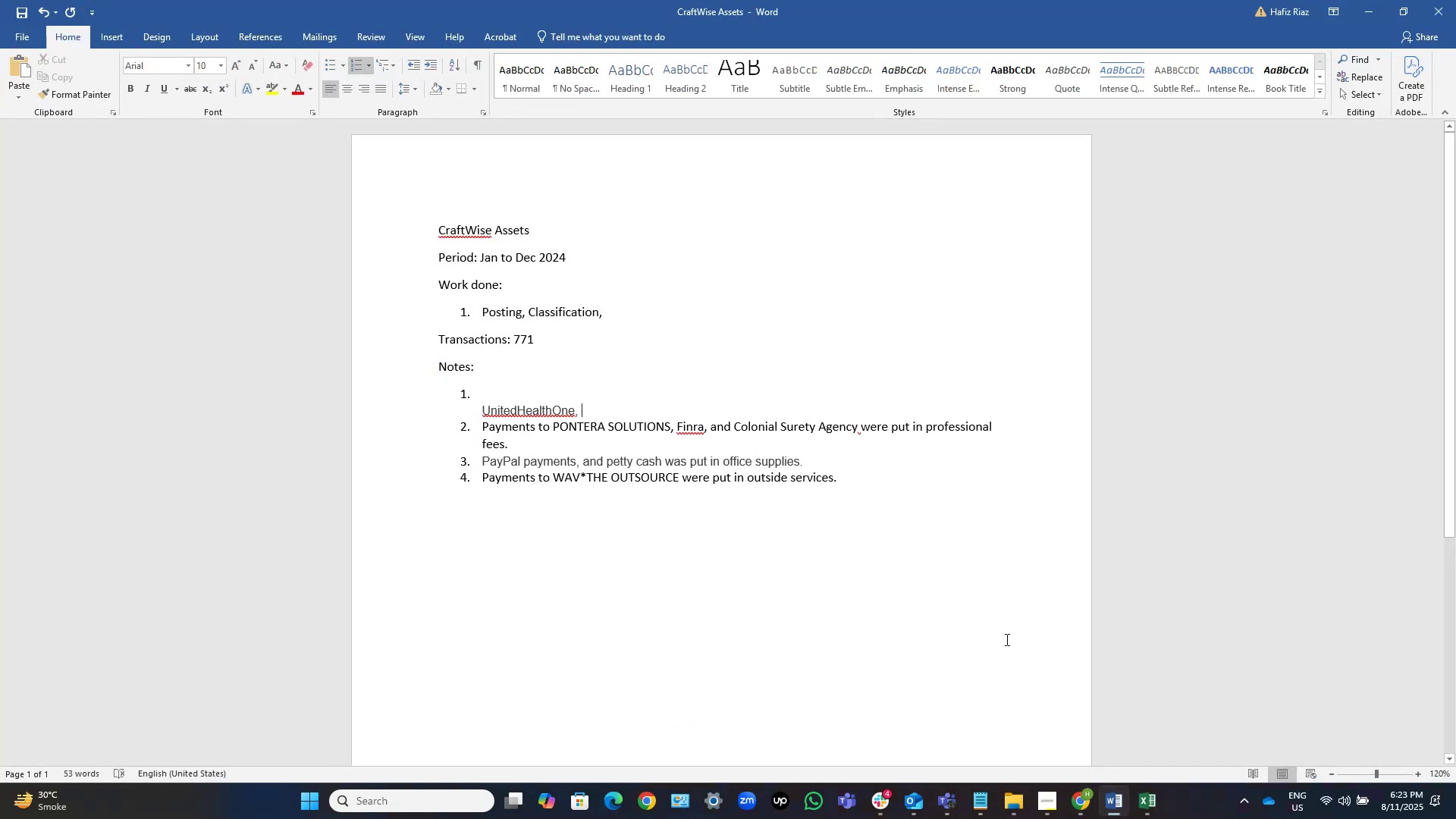 
key(Control+V)
 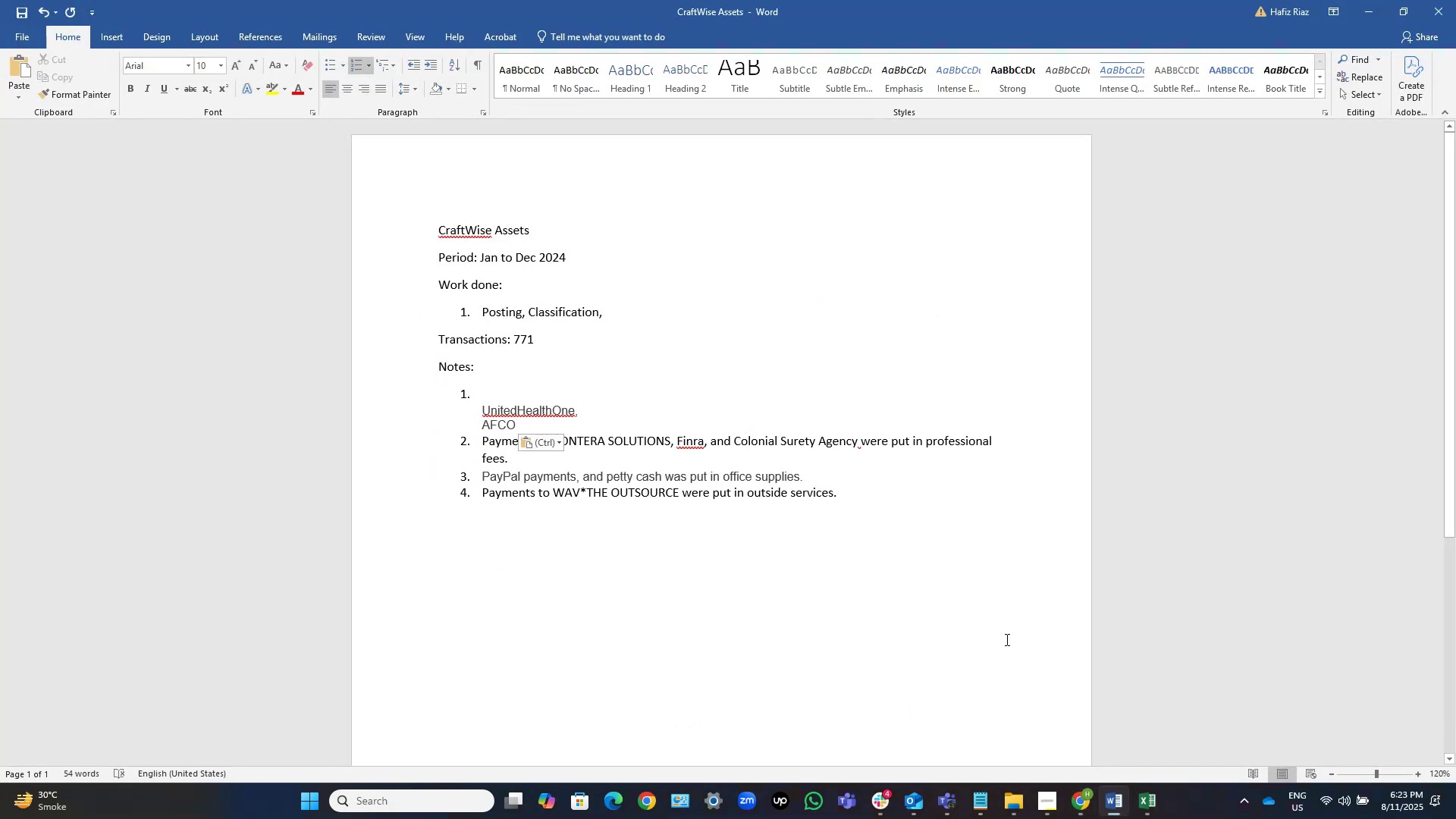 
key(Home)
 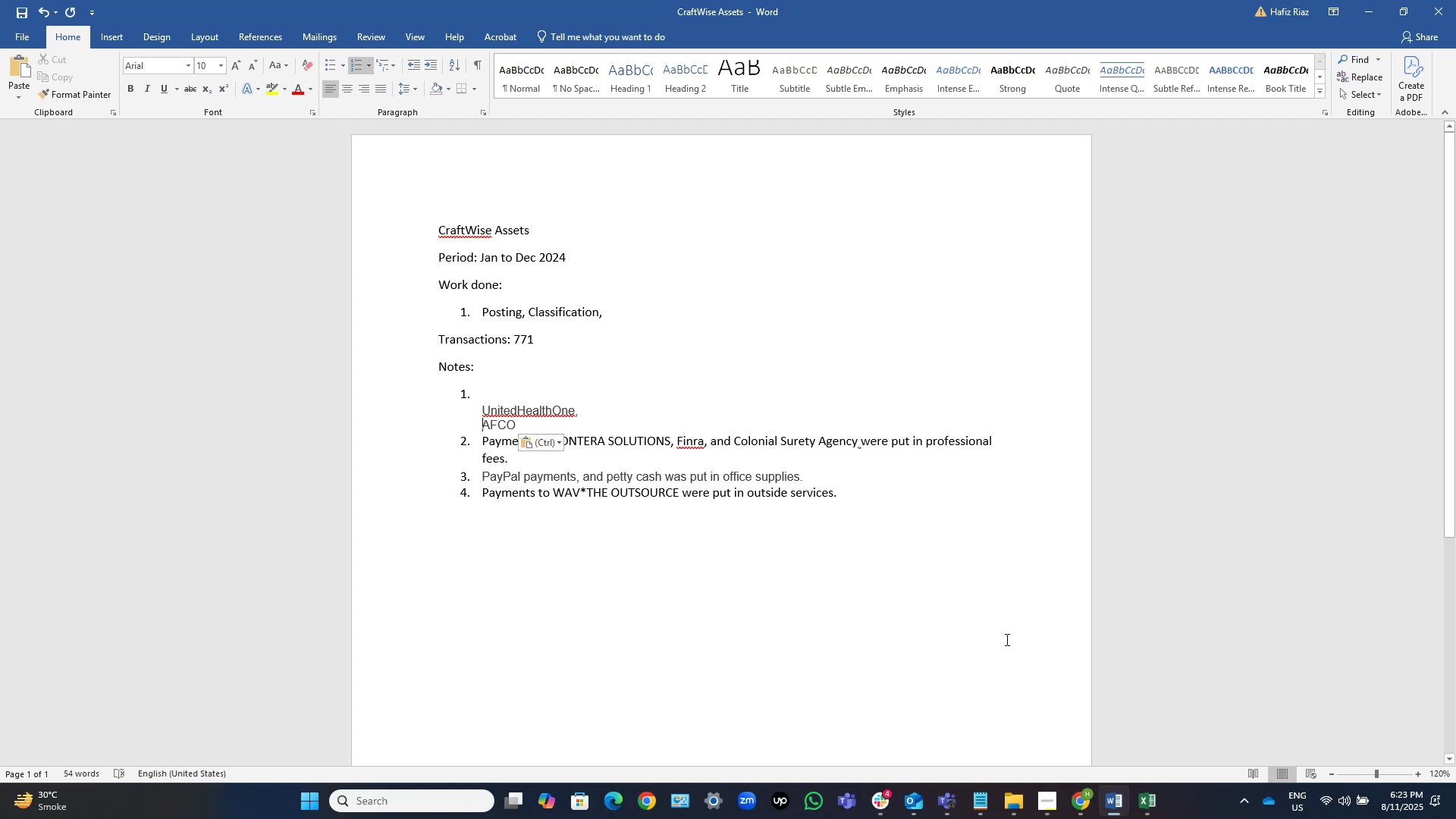 
key(Backspace)
 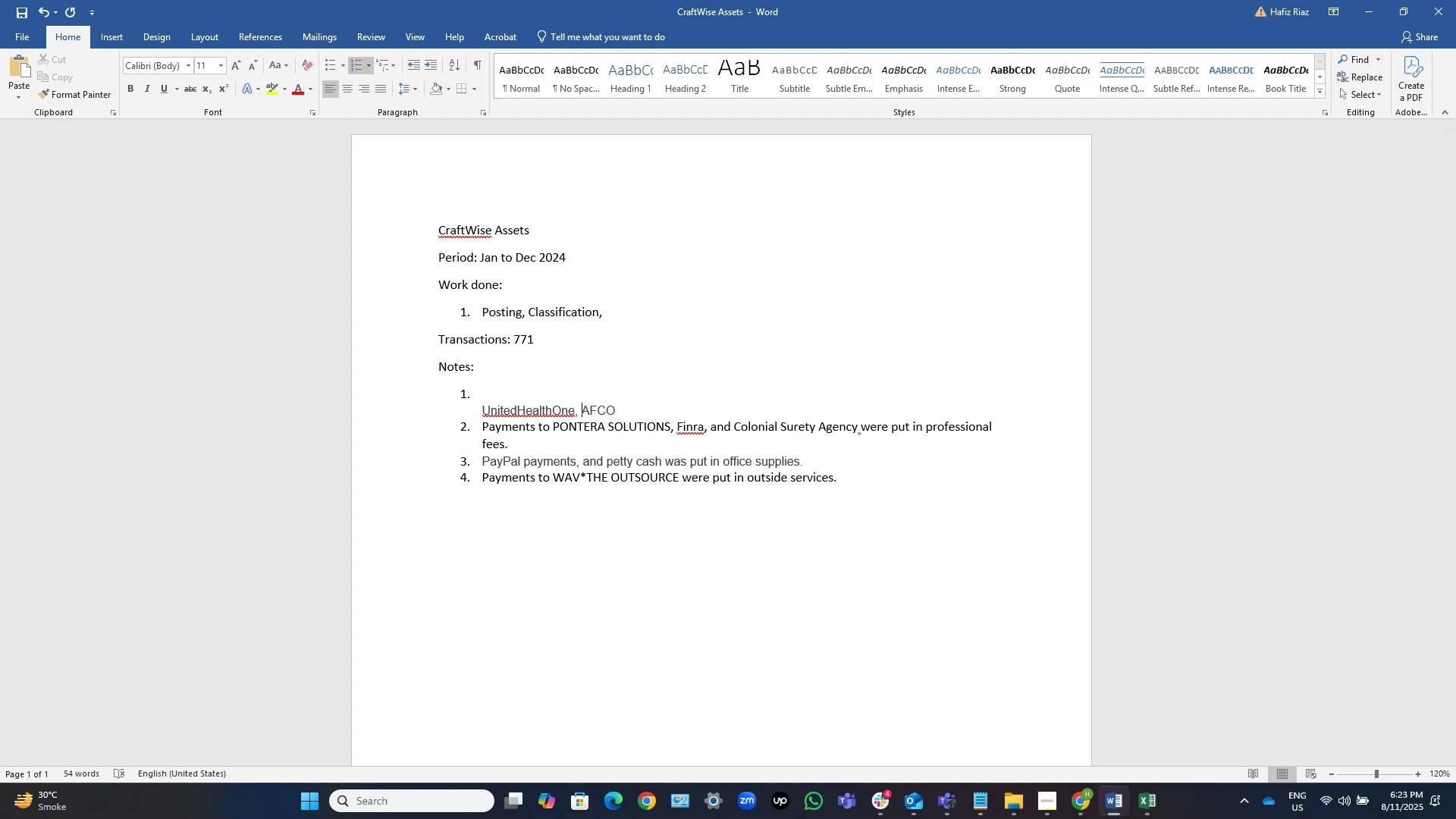 
key(ArrowLeft)
 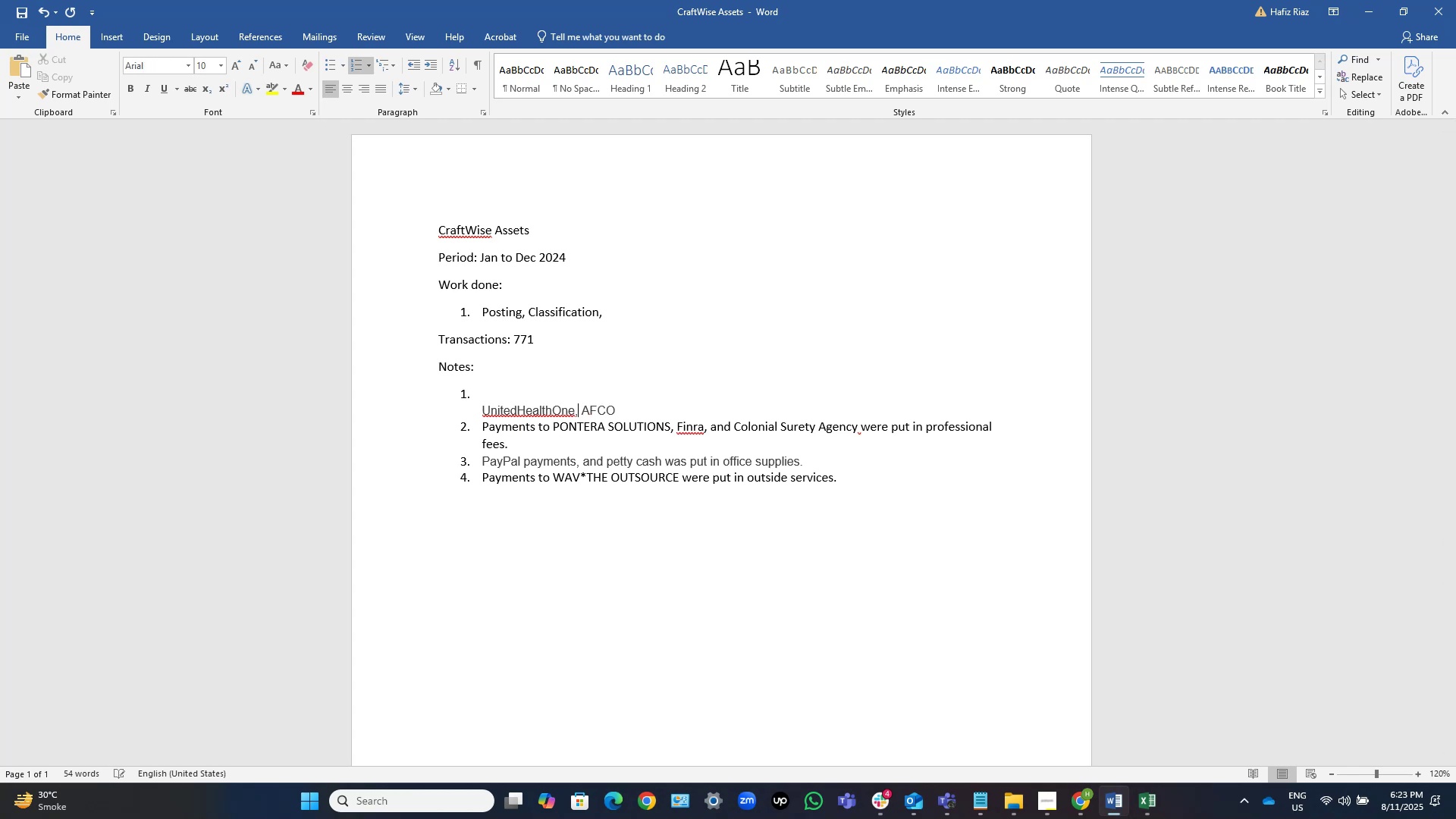 
key(ArrowRight)
 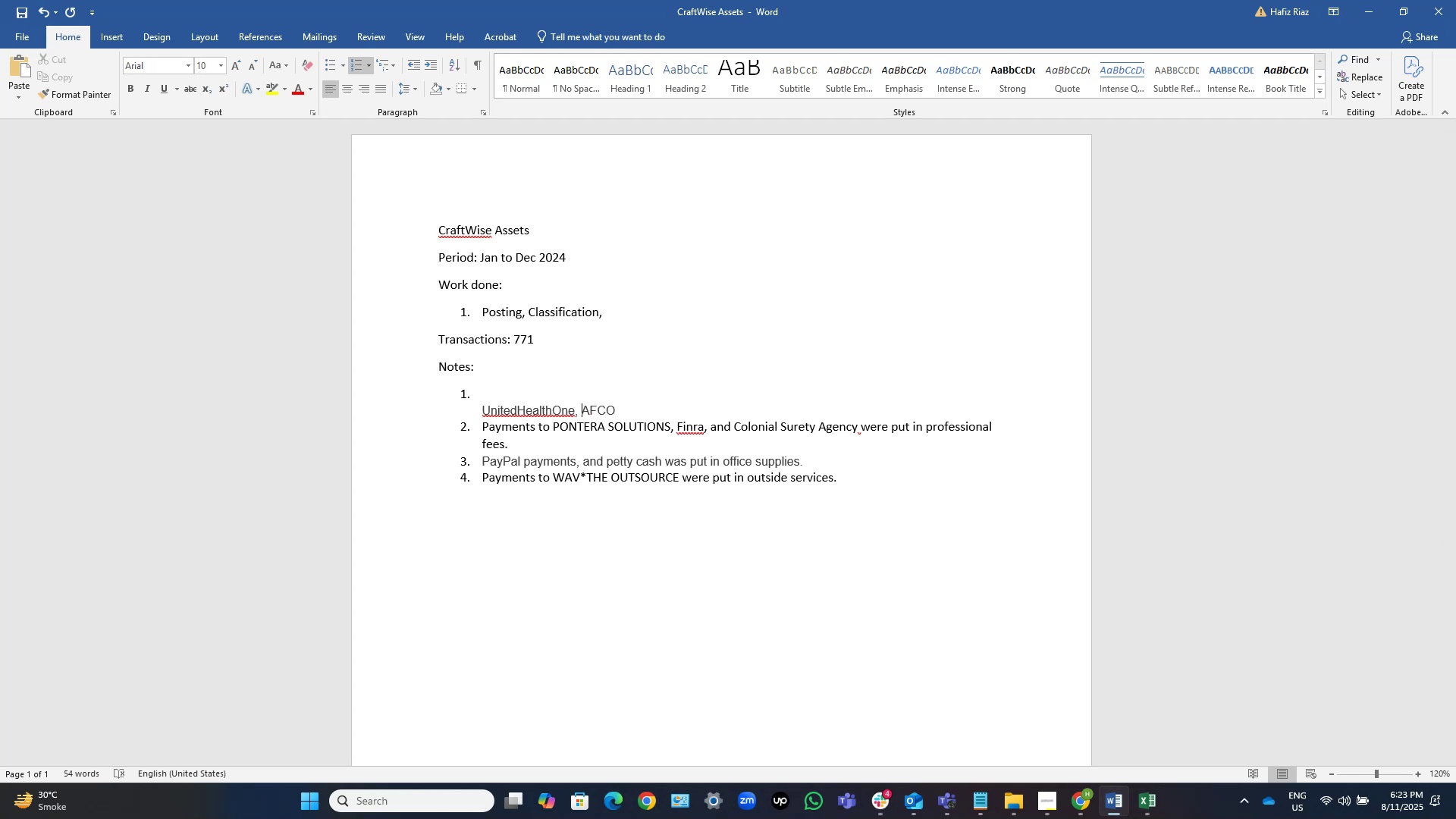 
key(Control+ArrowRight)
 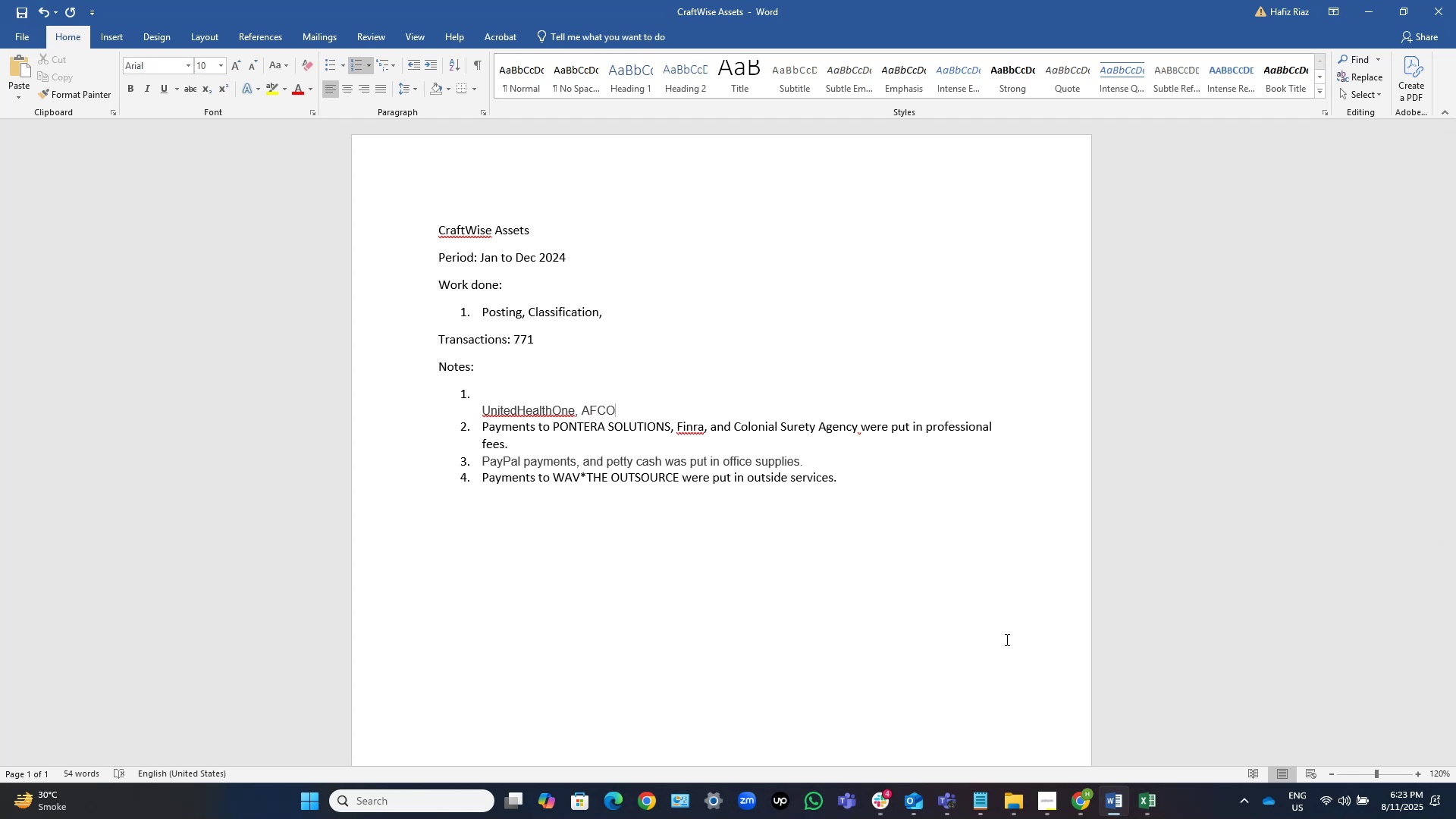 
key(Comma)
 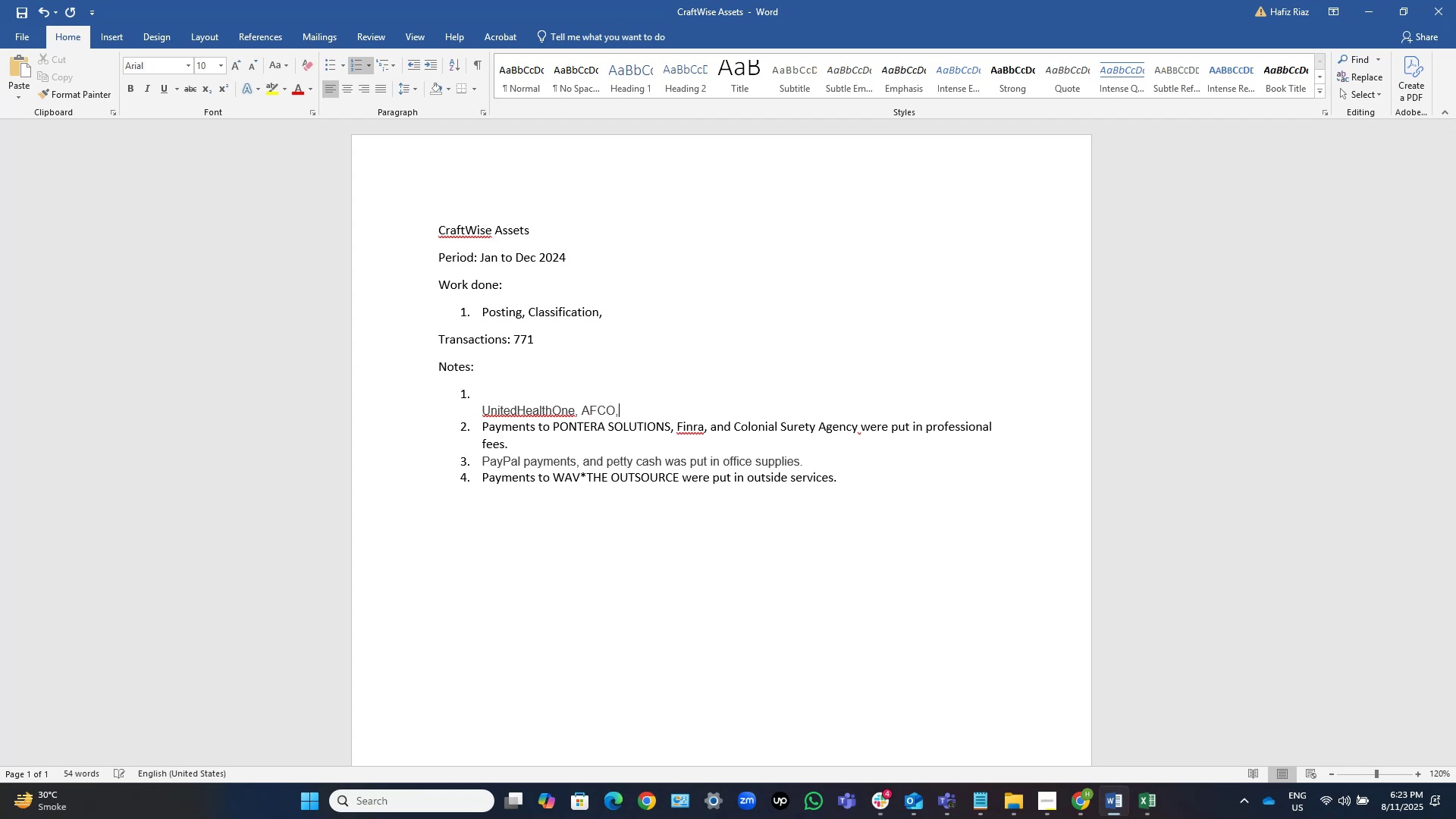 
key(Space)
 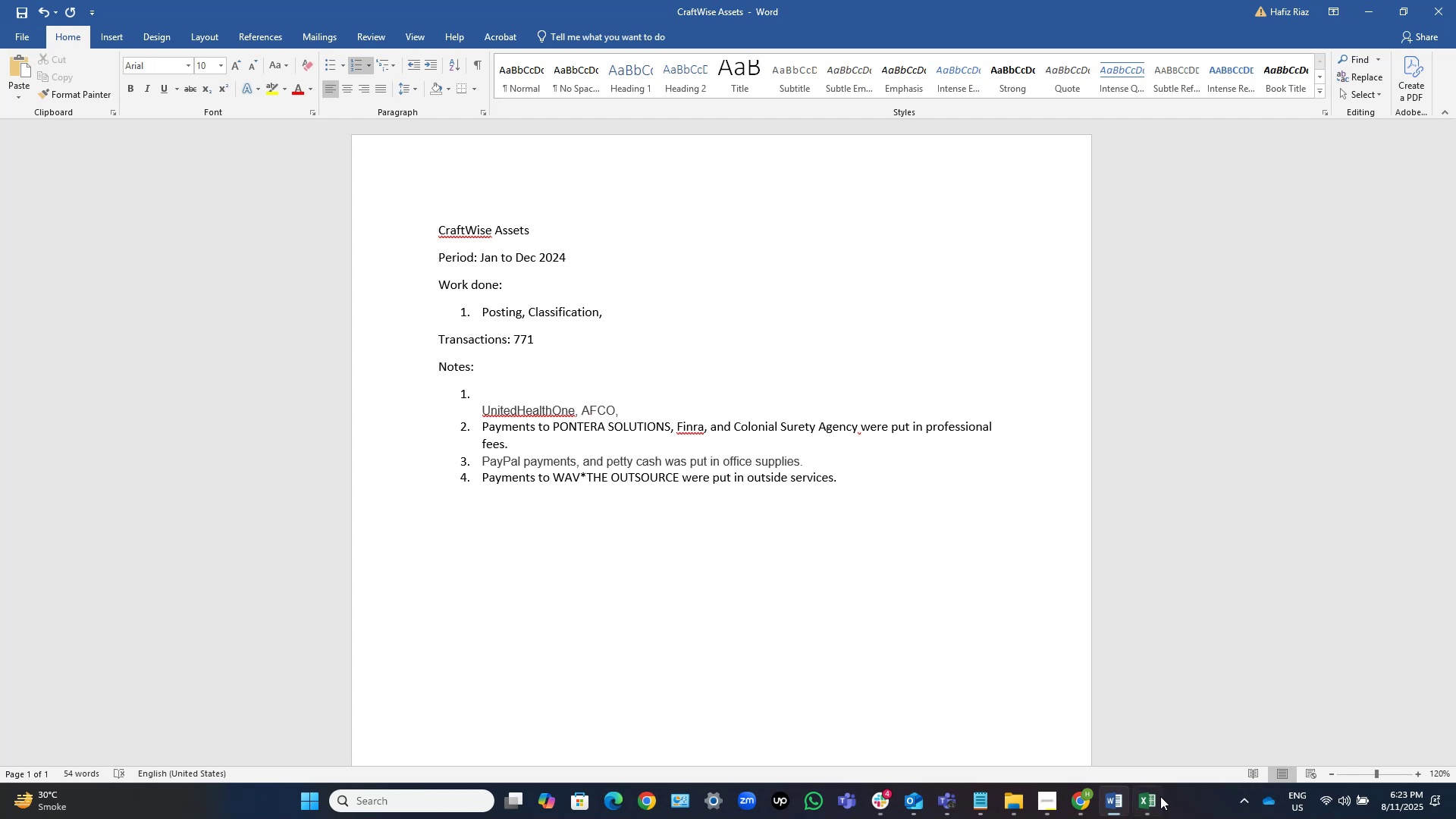 
left_click([1111, 804])
 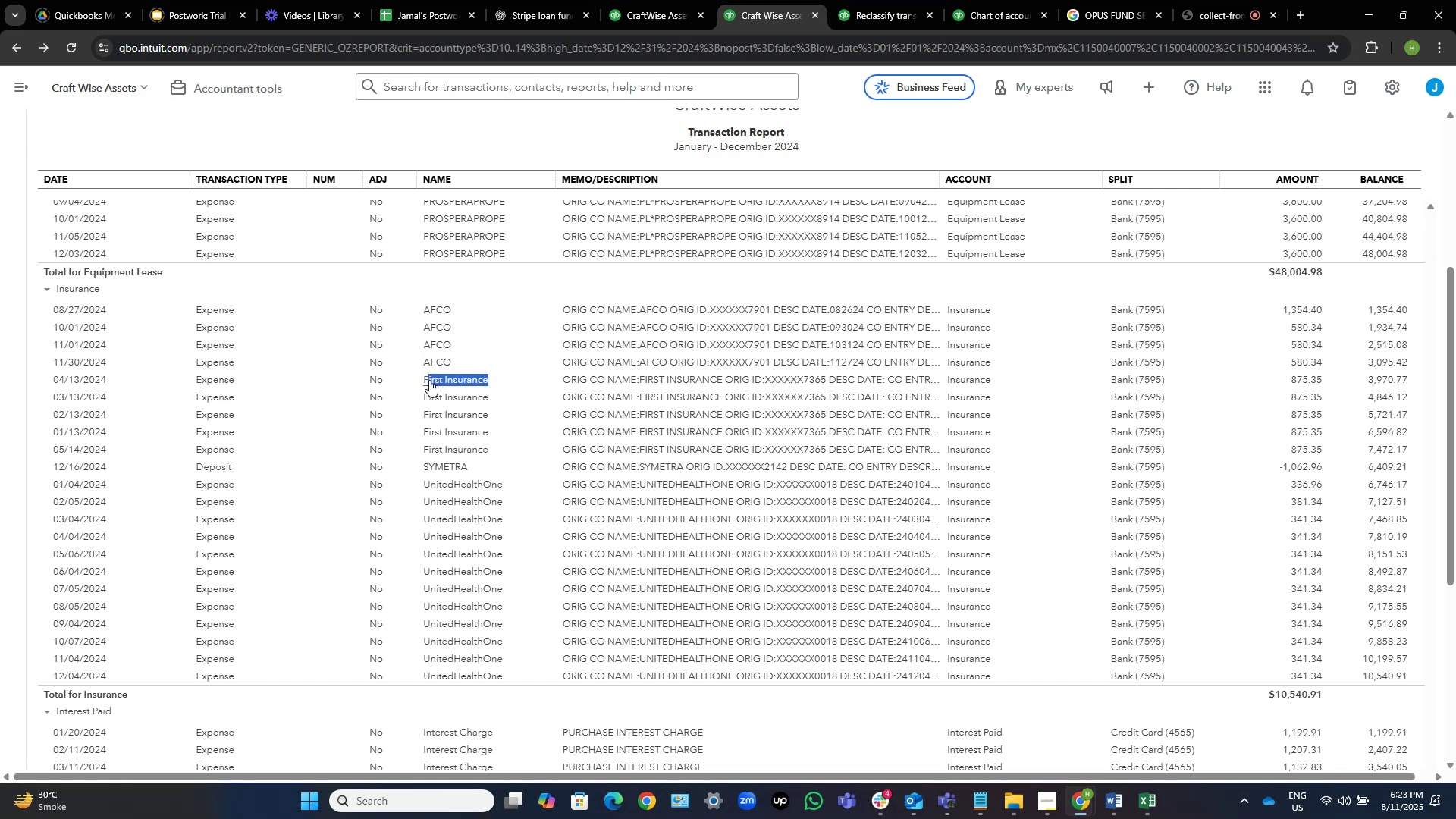 
key(Control+C)
 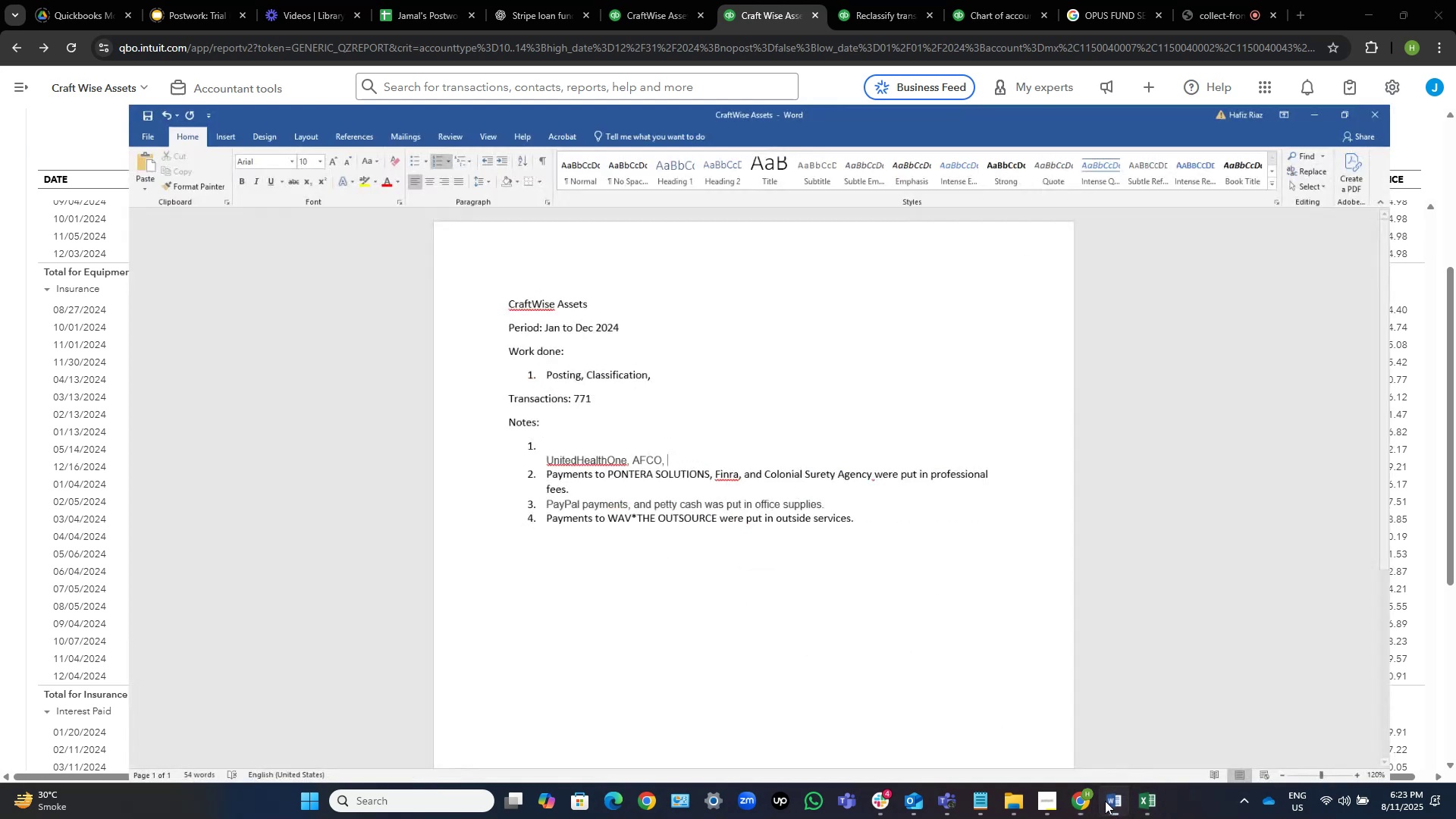 
key(Control+V)
 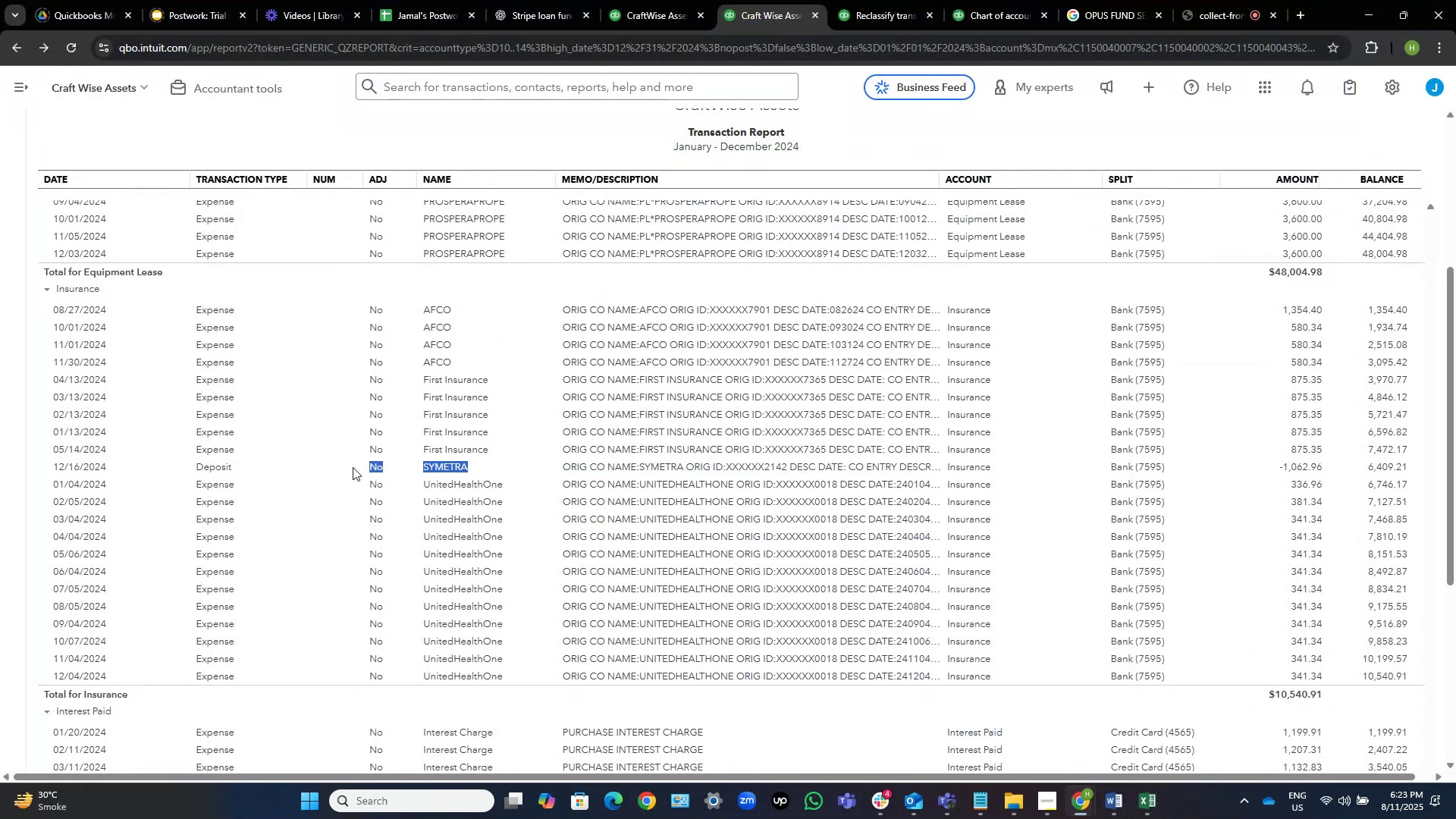 
key(Control+C)
 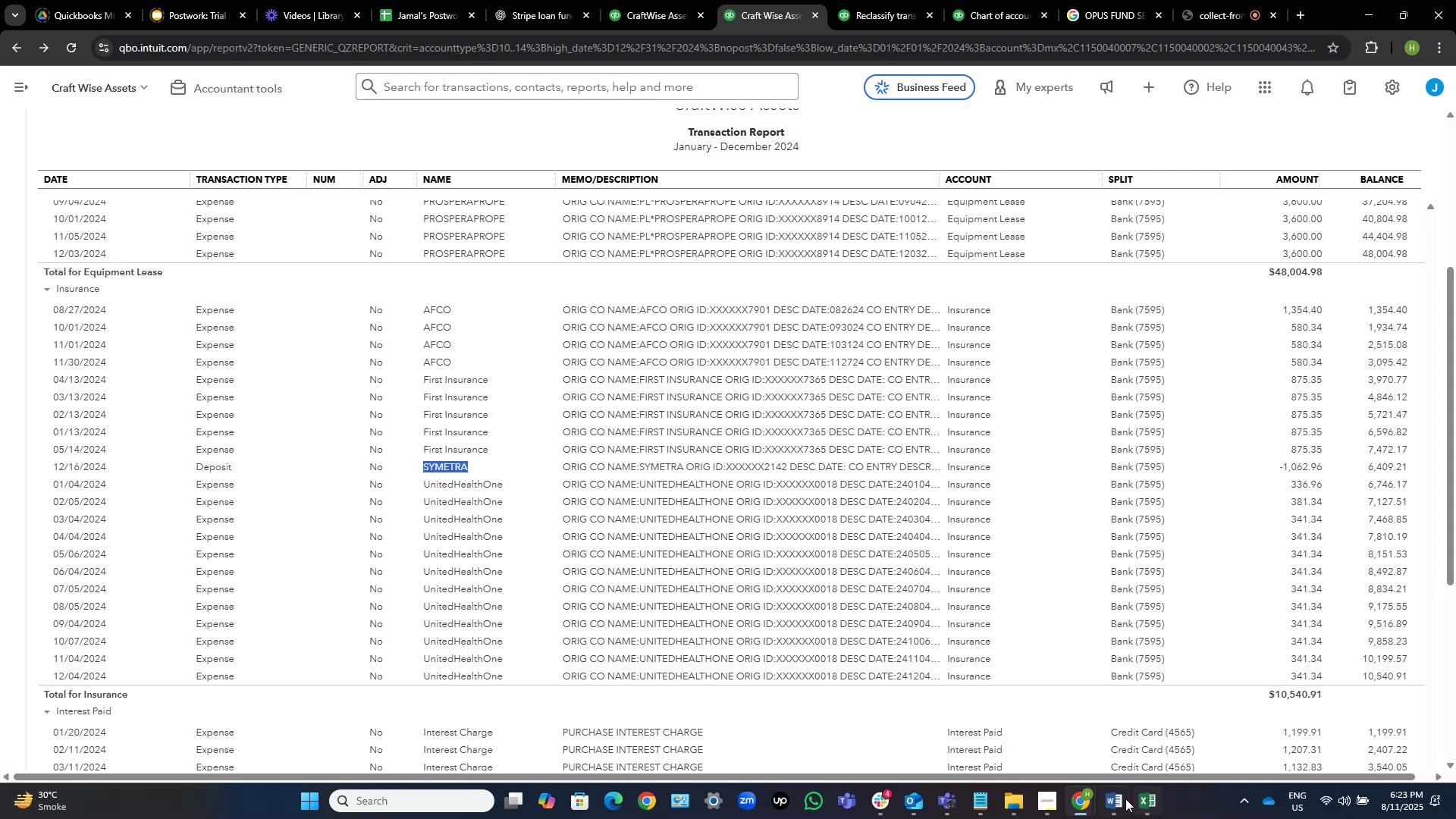 
left_click([1121, 805])
 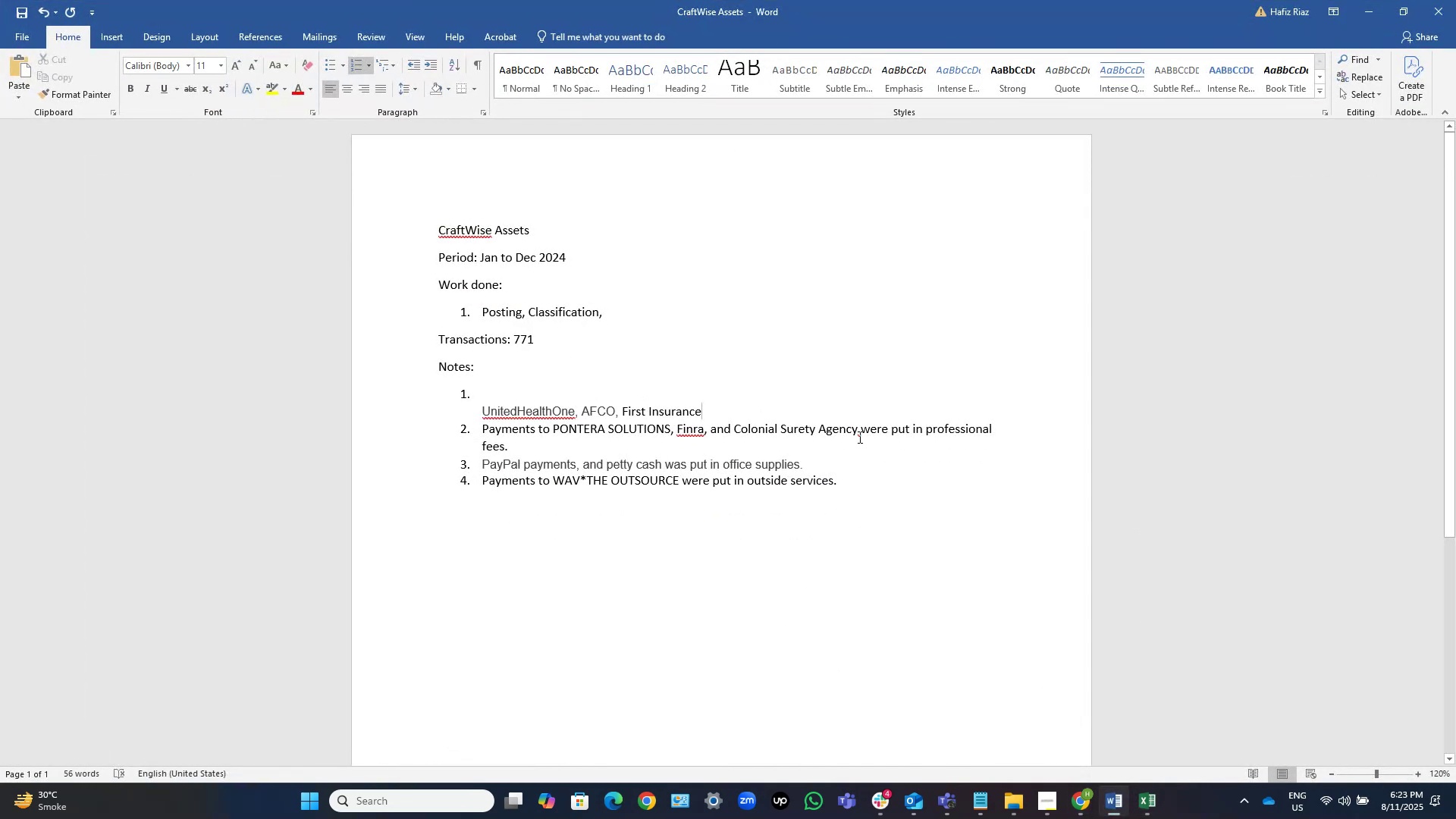 
type(, and )
 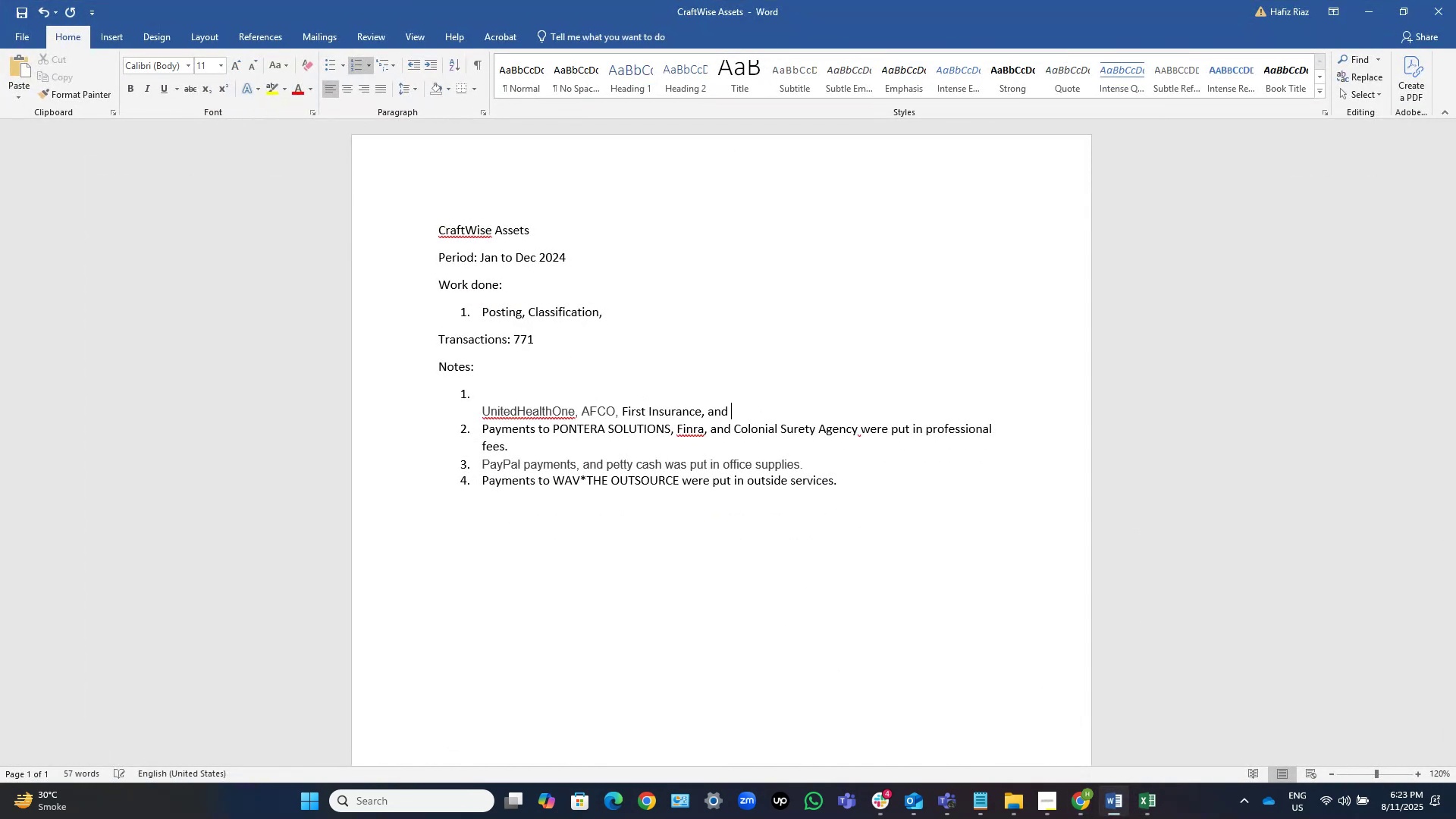 
key(Control+V)
 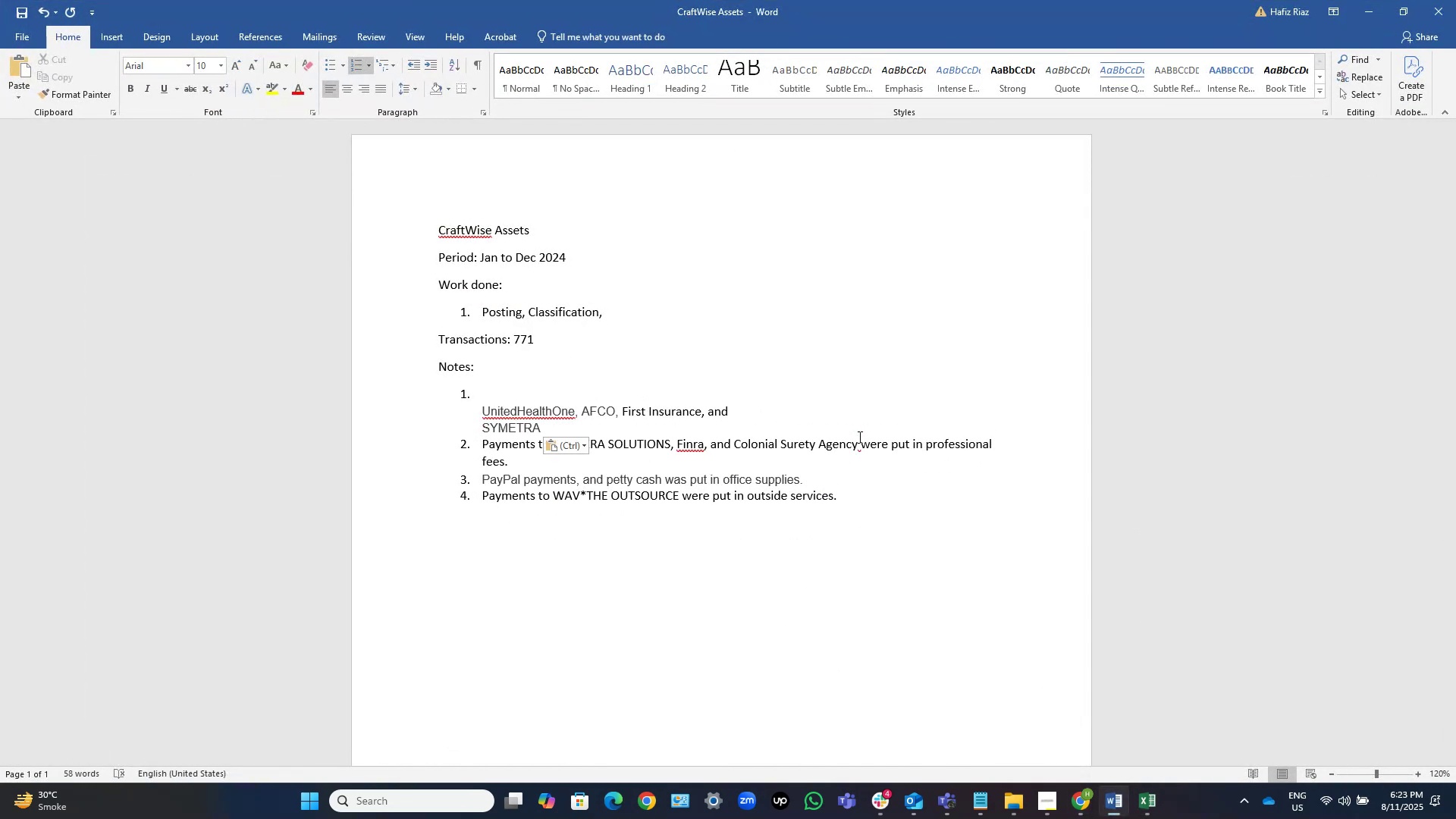 
type([Home])
key(Backspace)
type([Home])
key(Backspace)
type([End] were put in insurance )
key(Backspace)
type(.)
 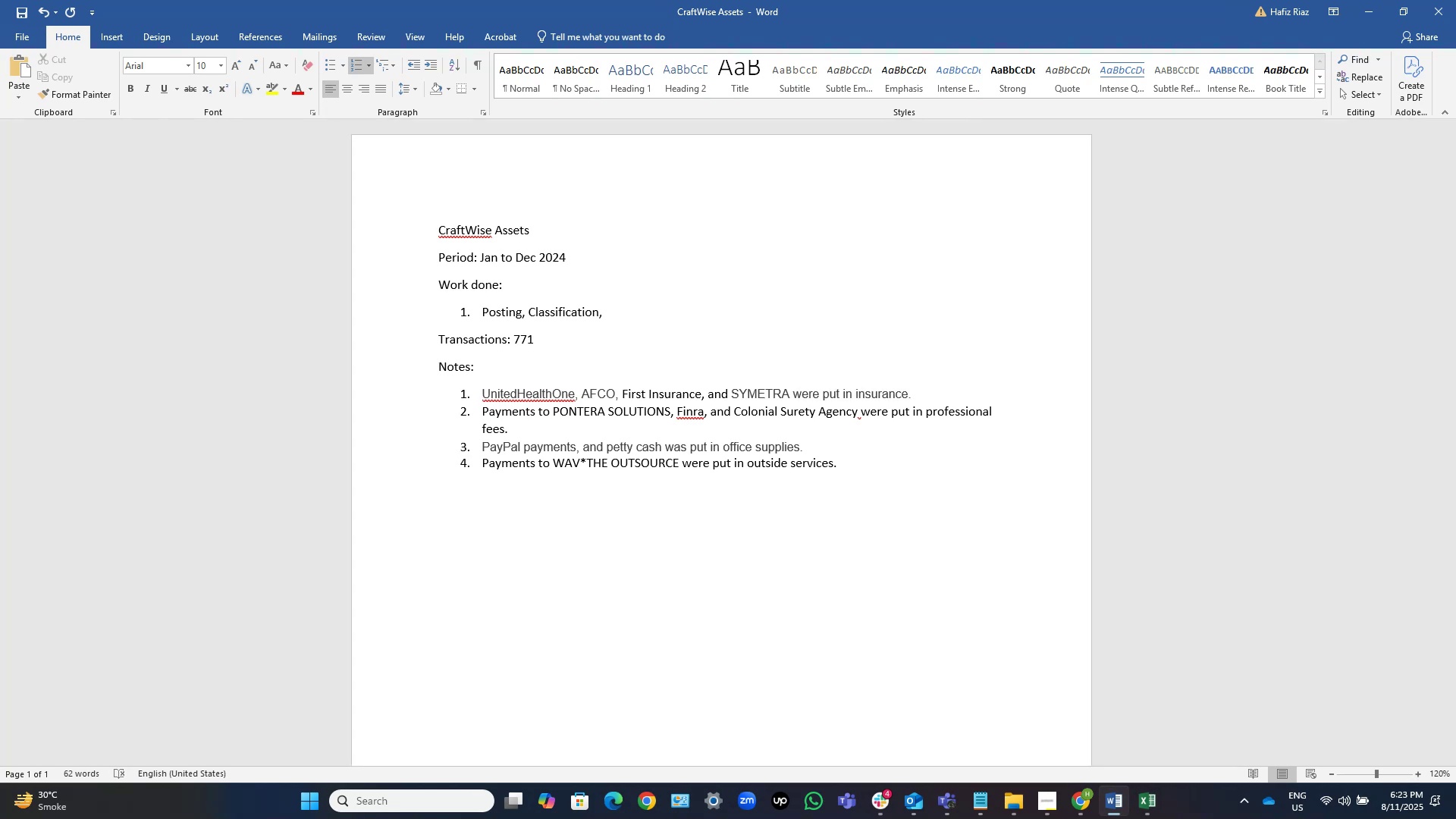 
hold_key(key=ControlLeft, duration=0.56)
 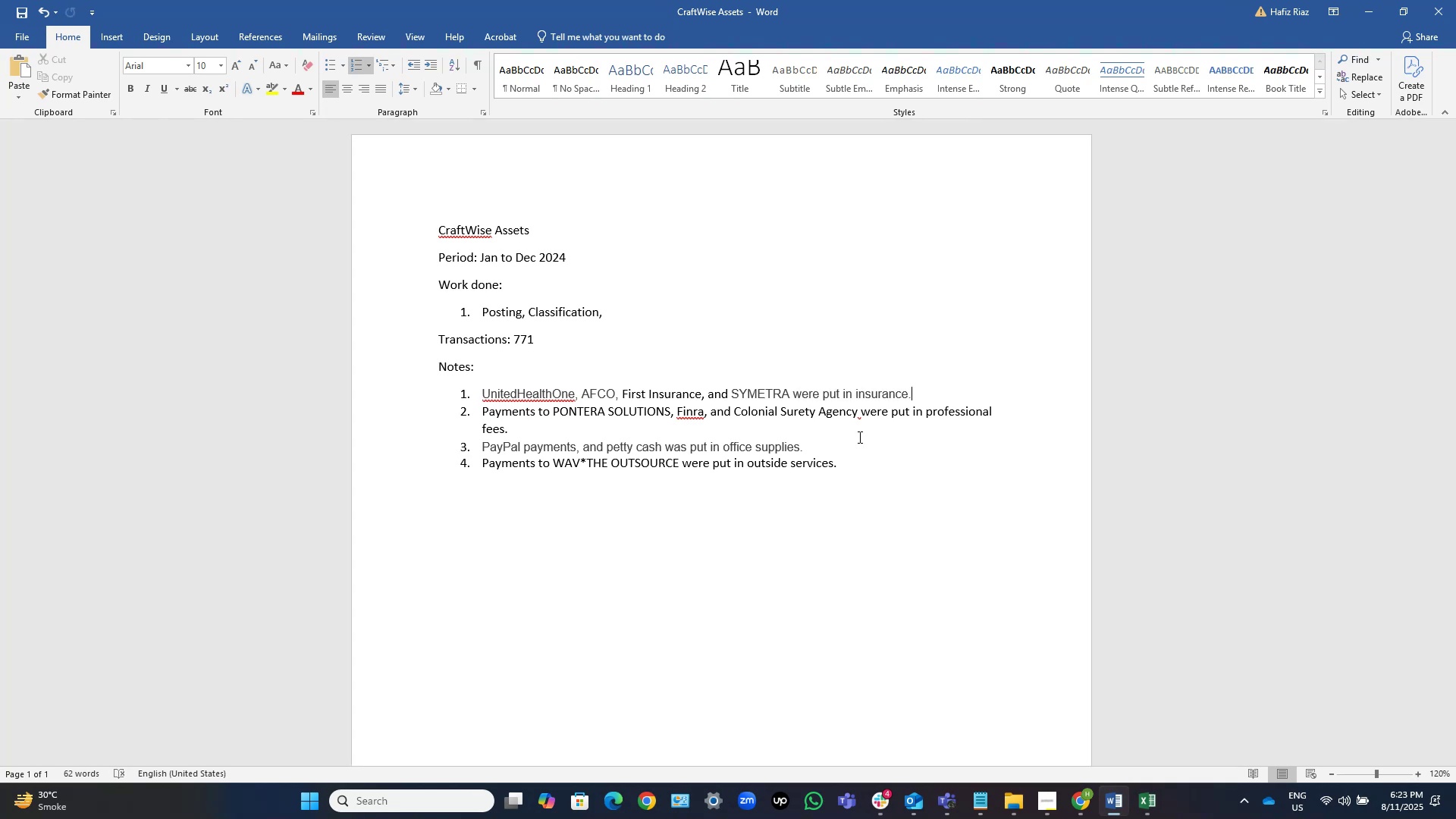 
wait(35.4)
 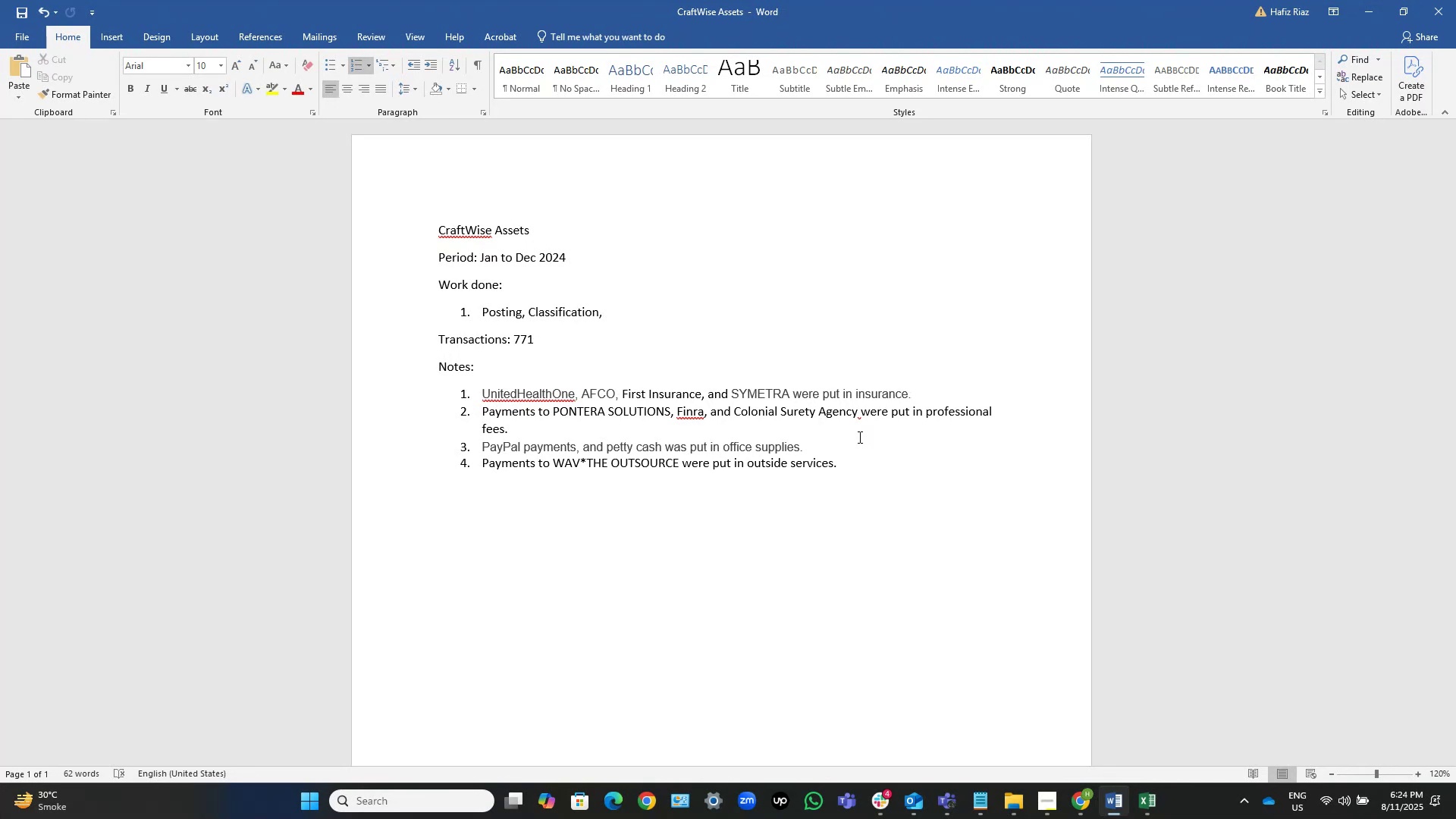 
left_click([1375, 17])
 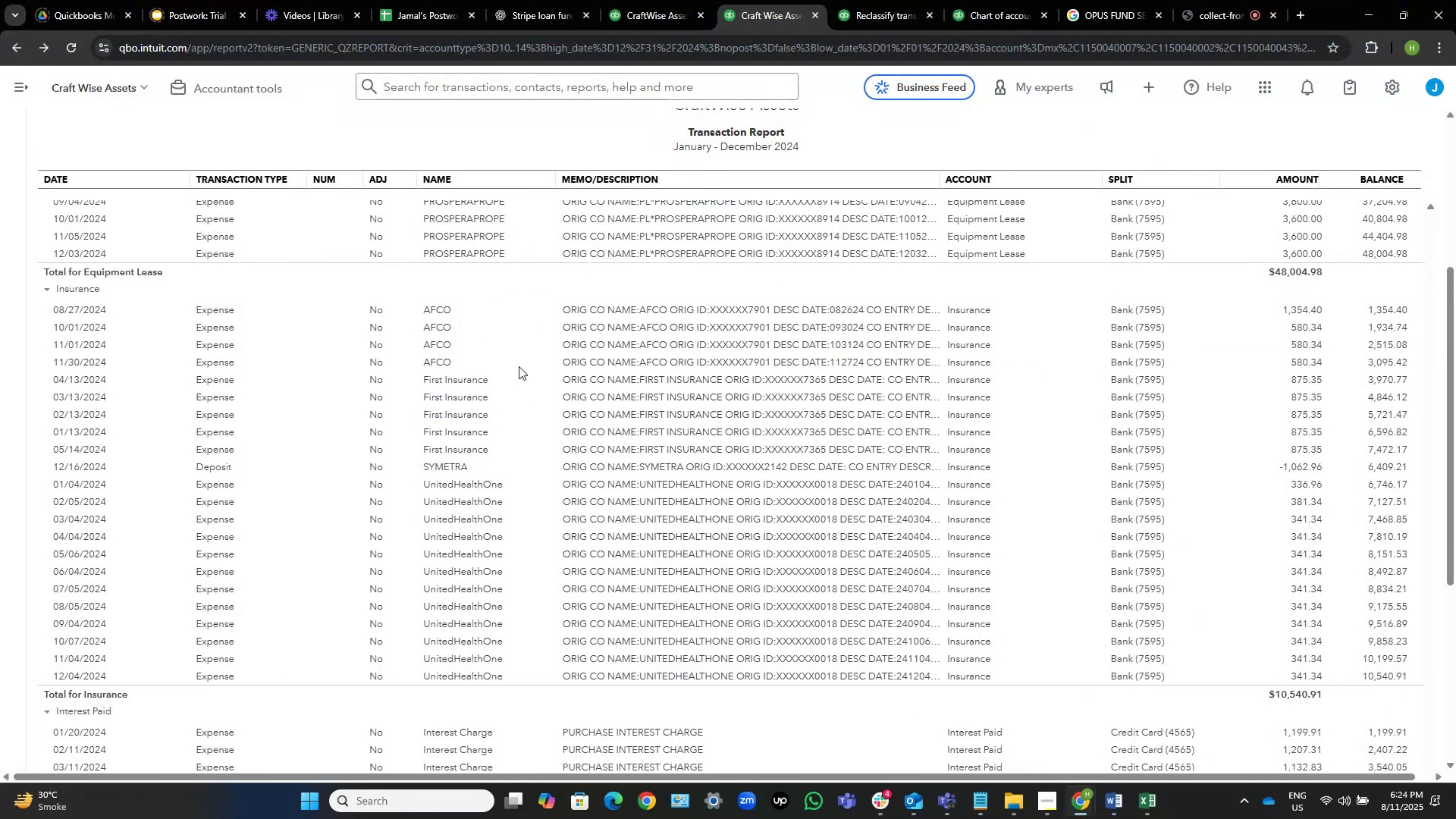 
scroll: coordinate [519, 366], scroll_direction: up, amount: 5.0
 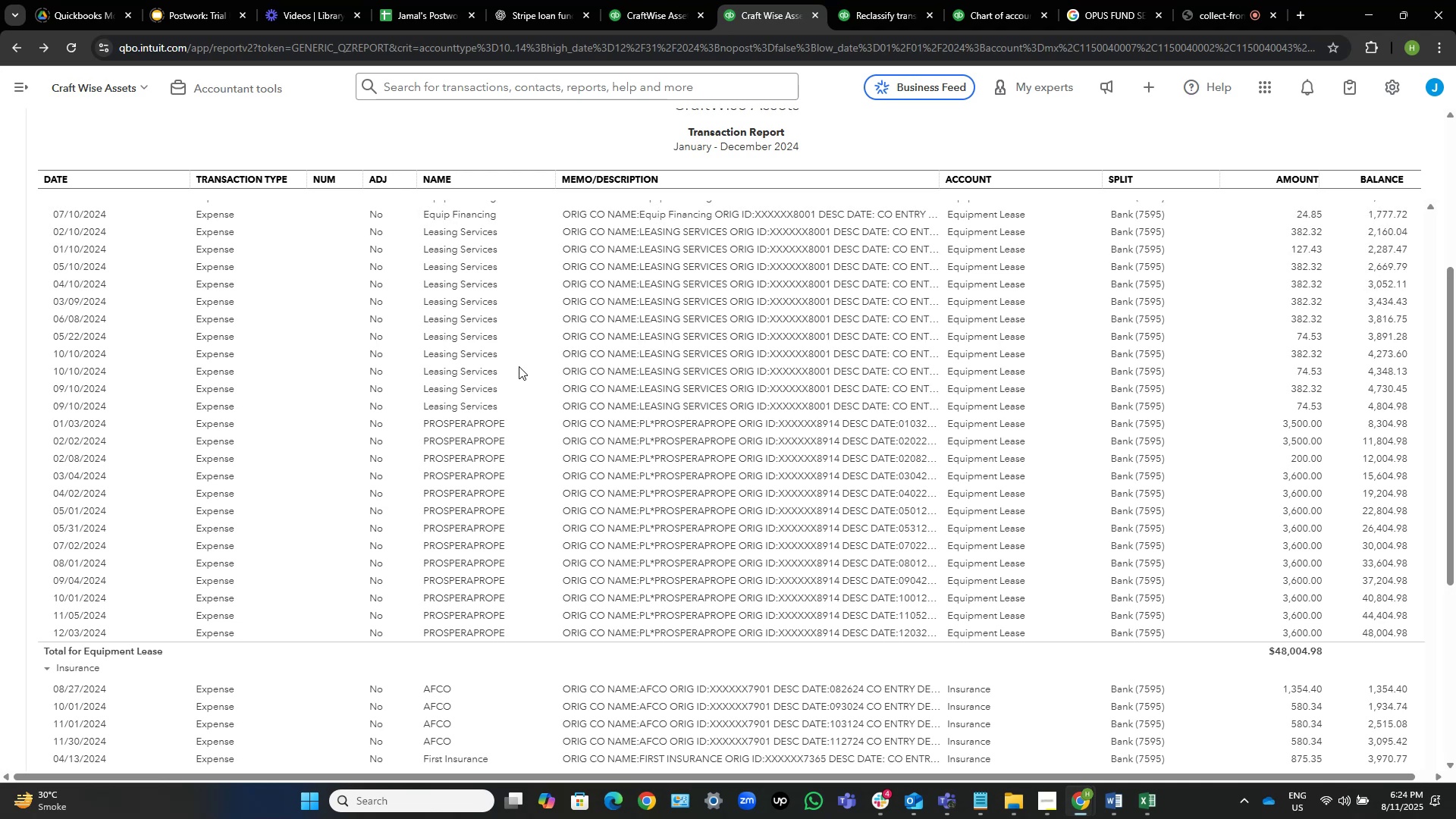 
wait(13.91)
 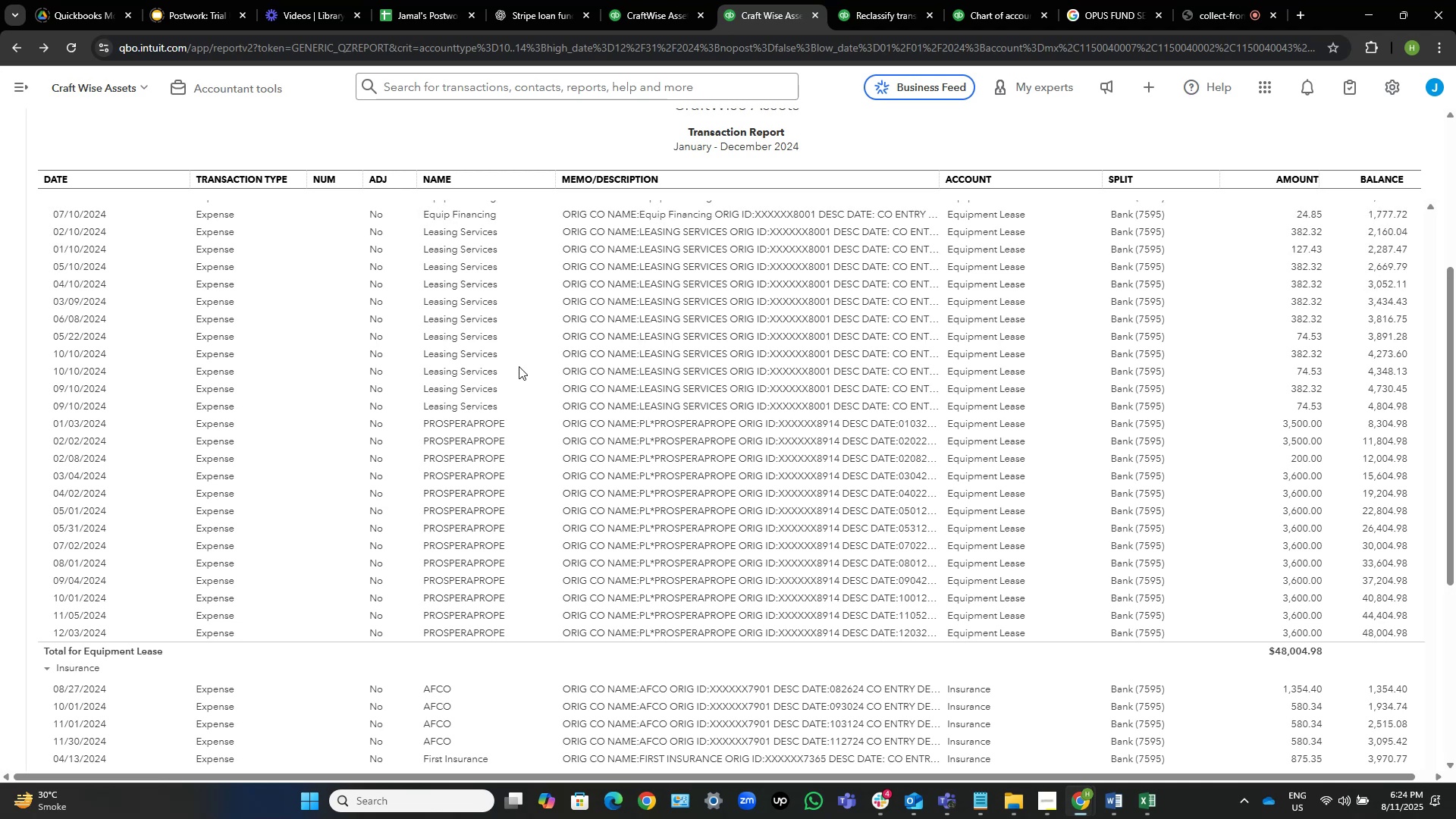 
scroll: coordinate [579, 409], scroll_direction: up, amount: 2.0
 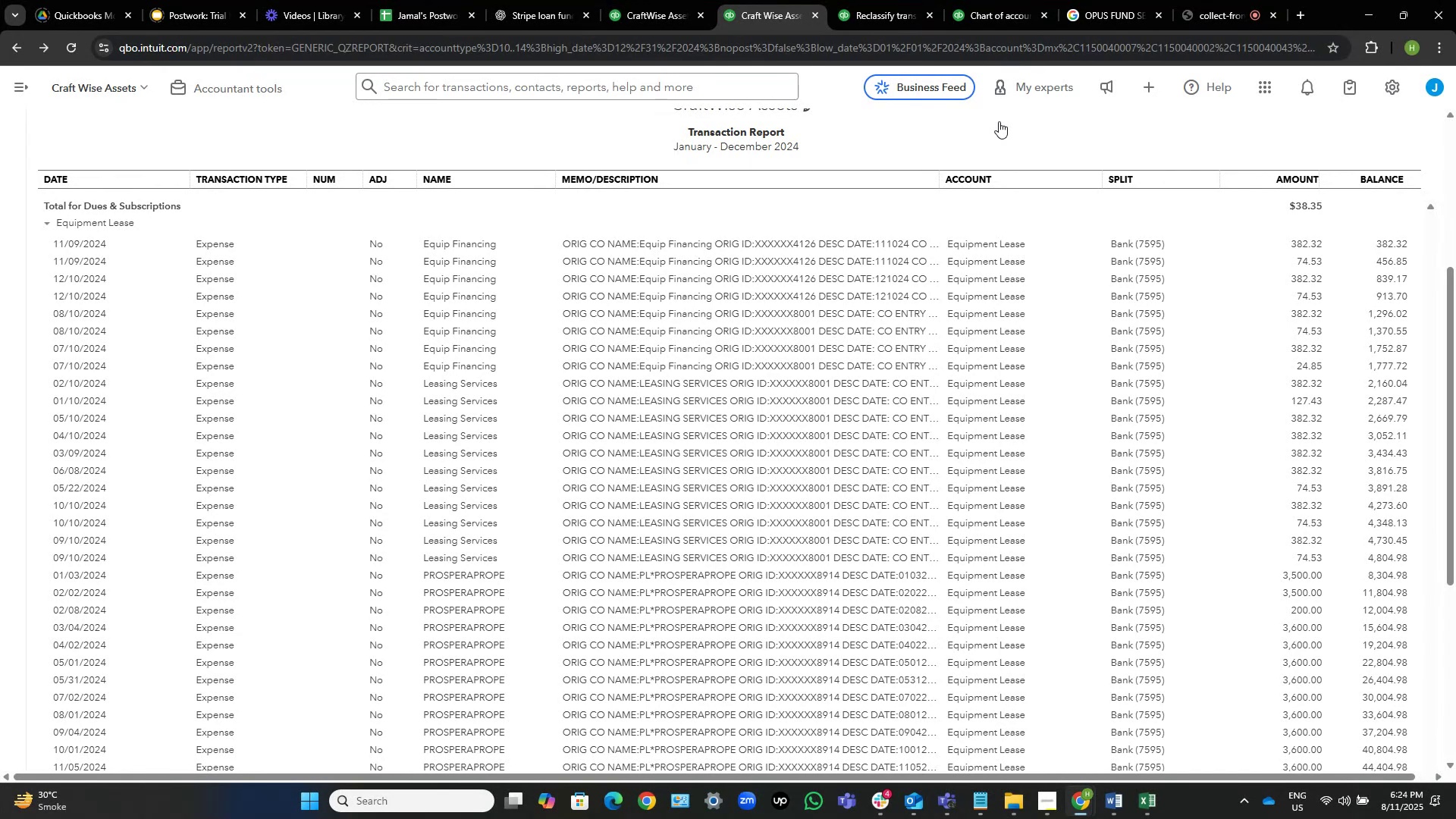 
wait(27.35)
 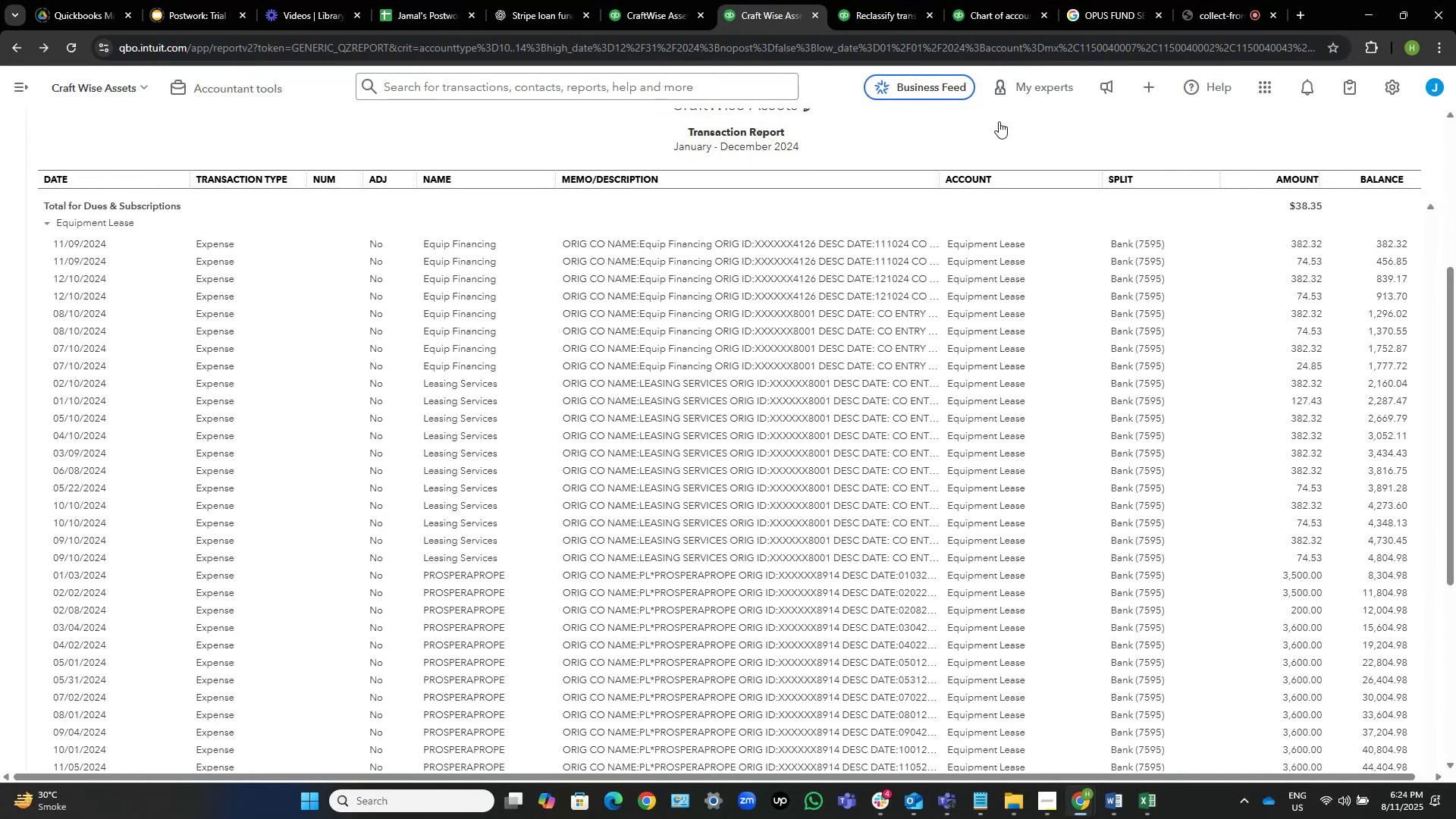 
left_click([1211, 0])
 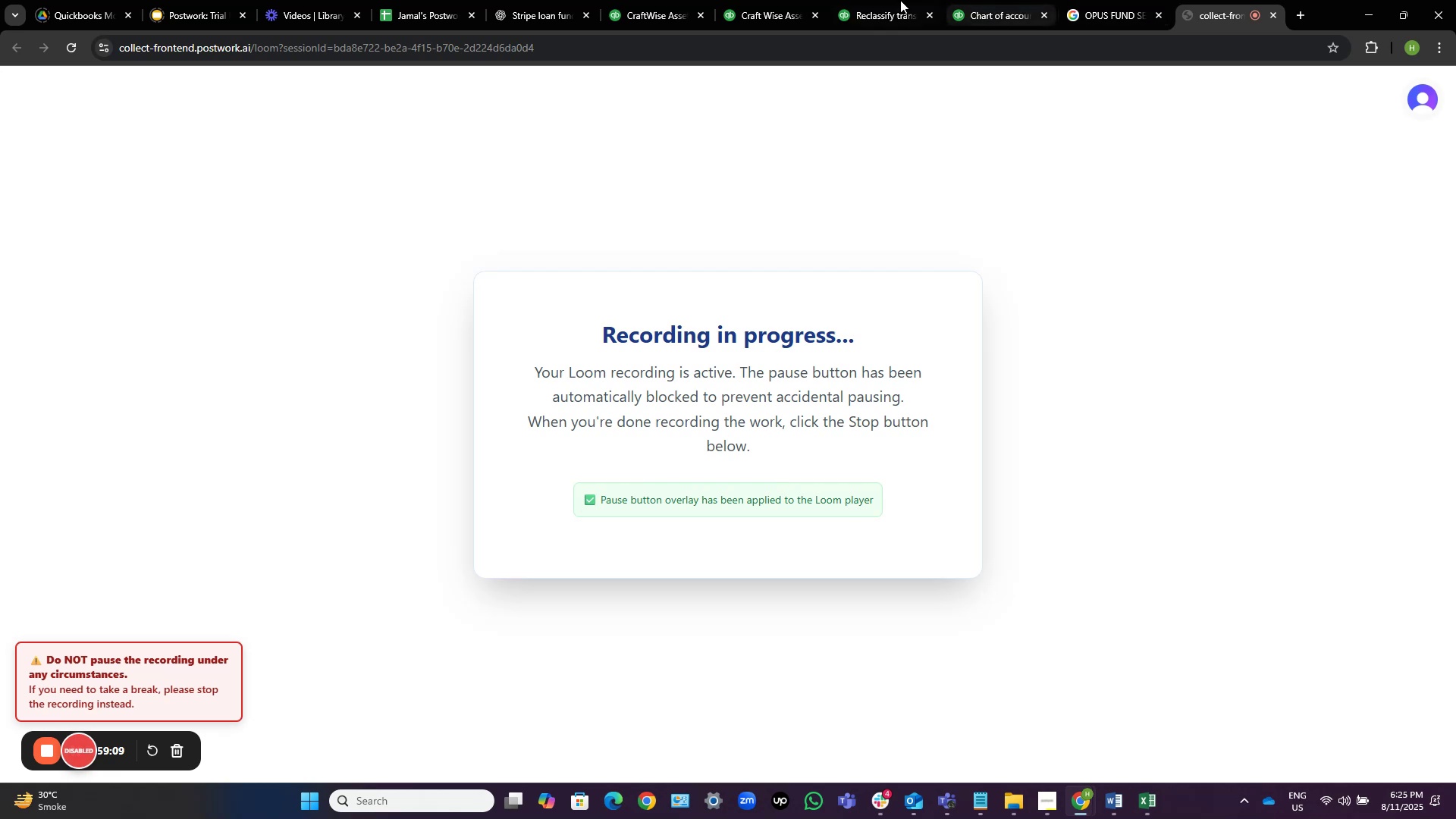 
left_click([770, 0])
 